 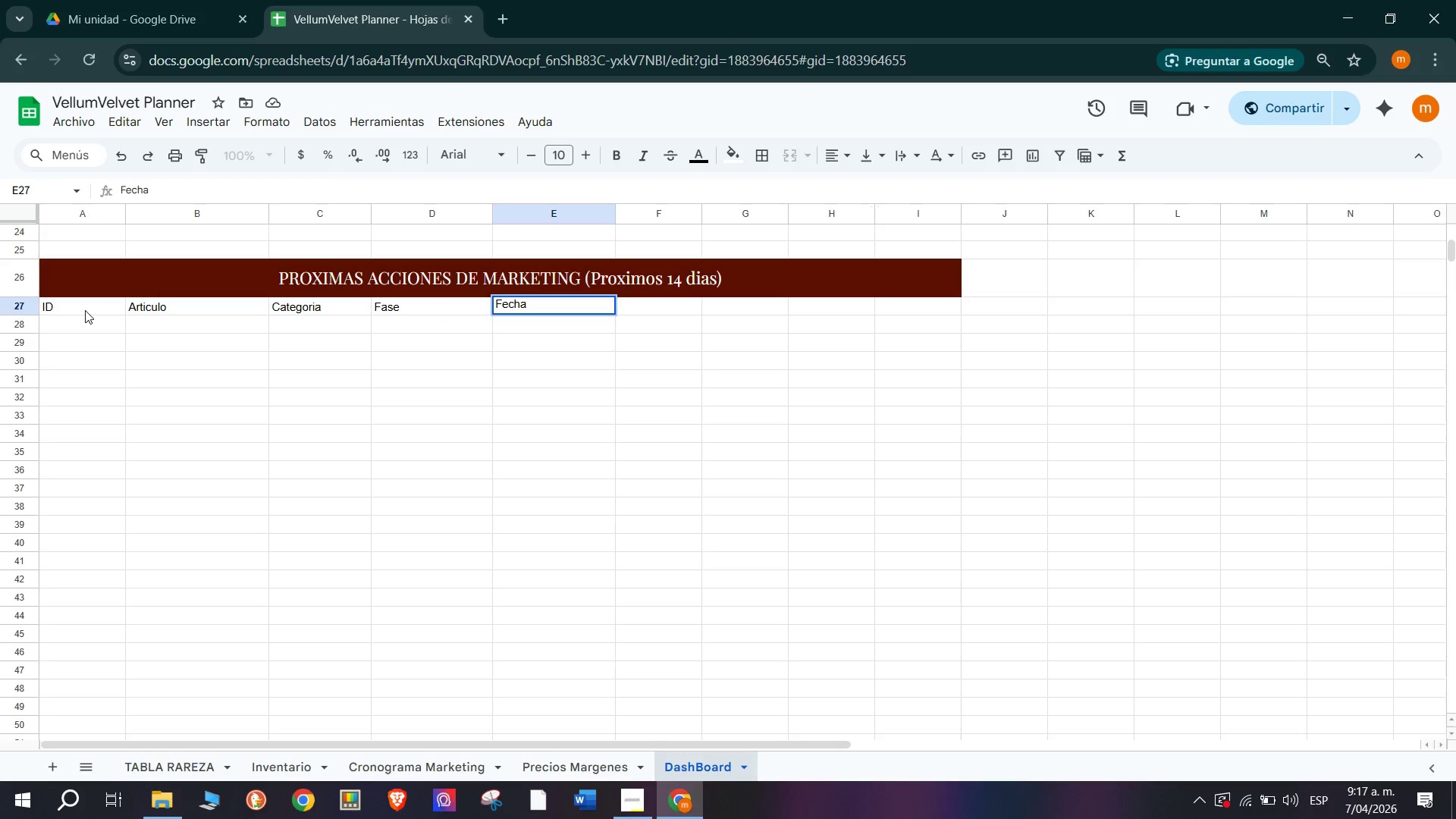 
key(Space)
 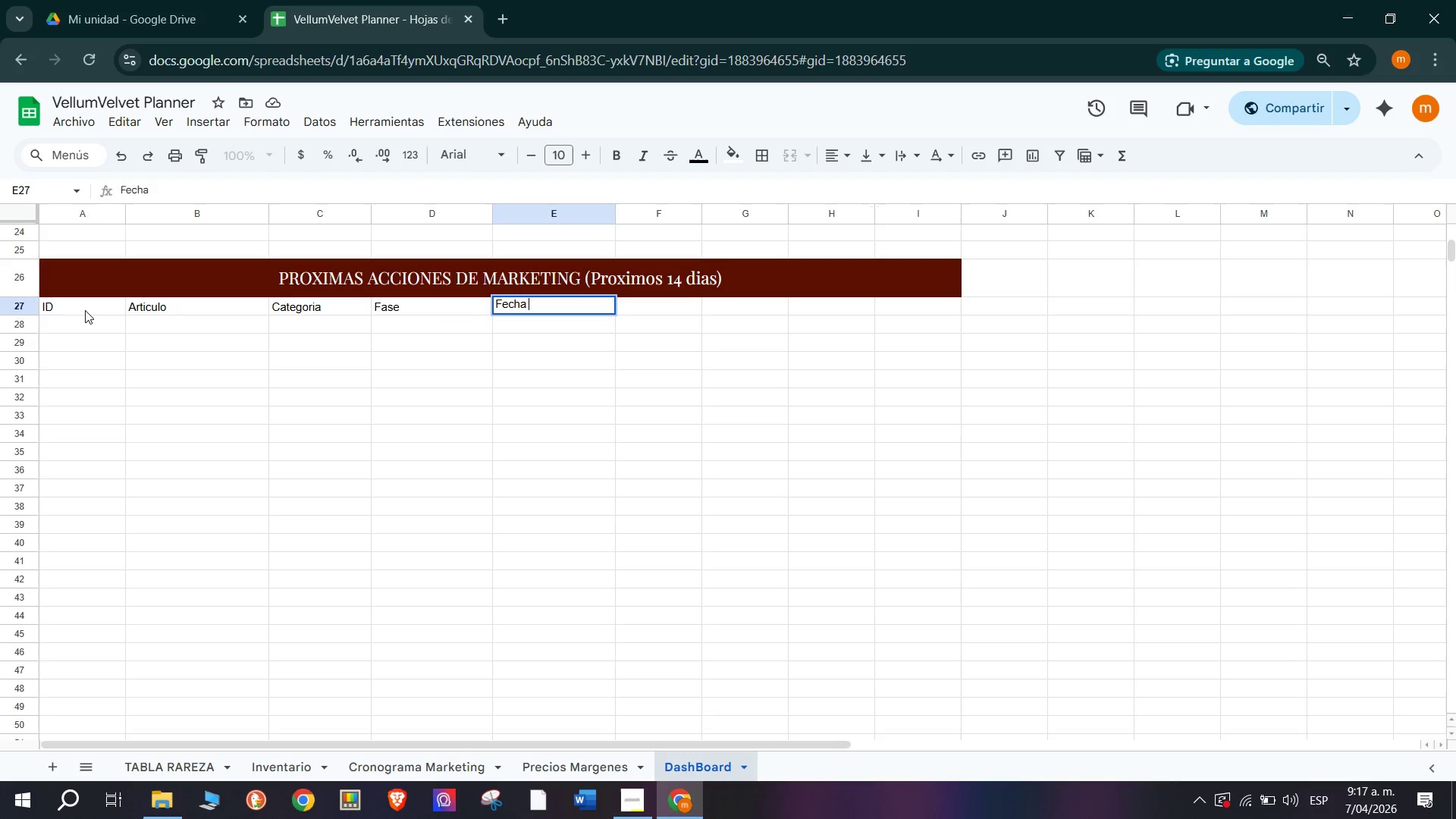 
key(Tab)
 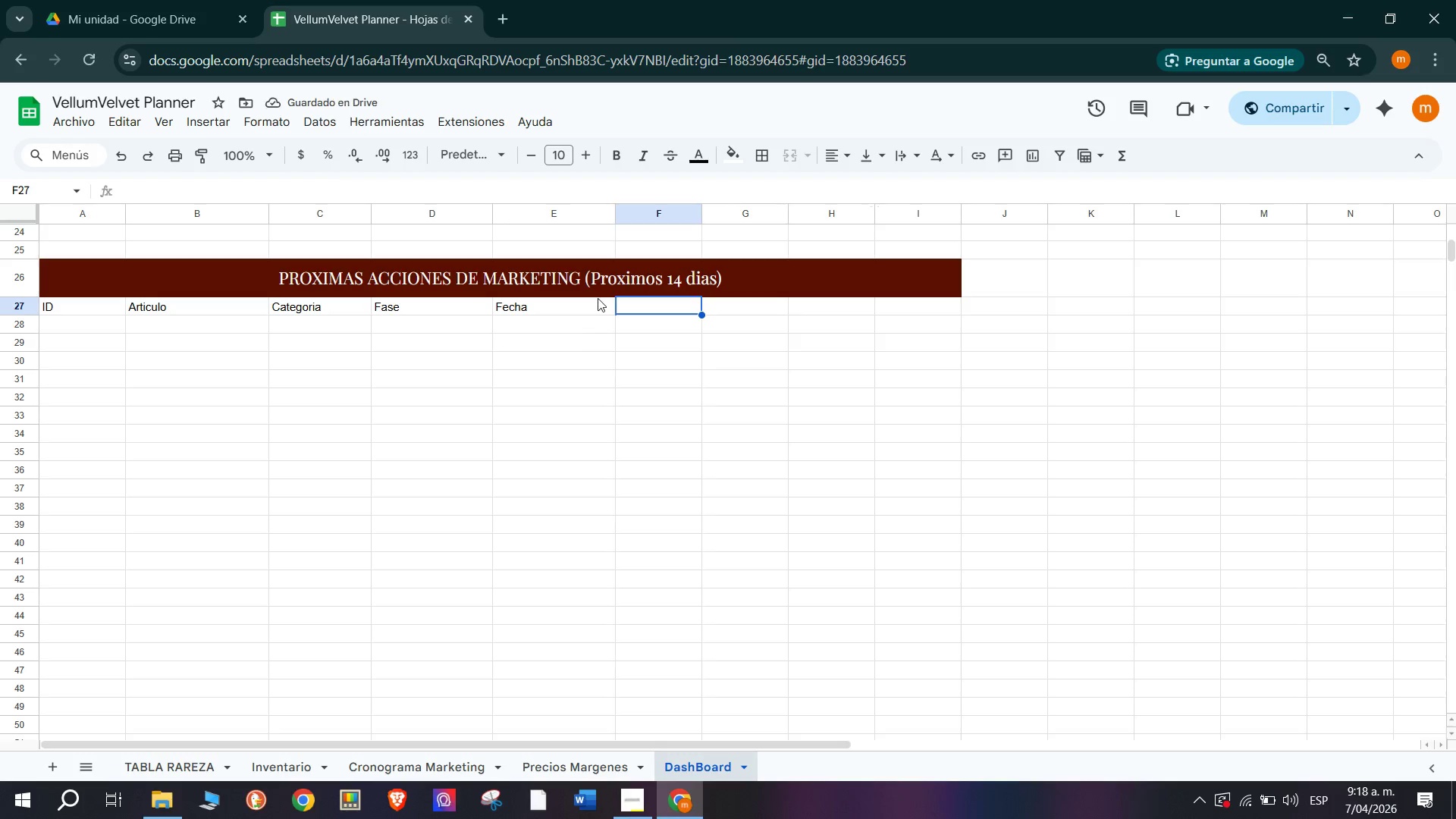 
double_click([547, 301])
 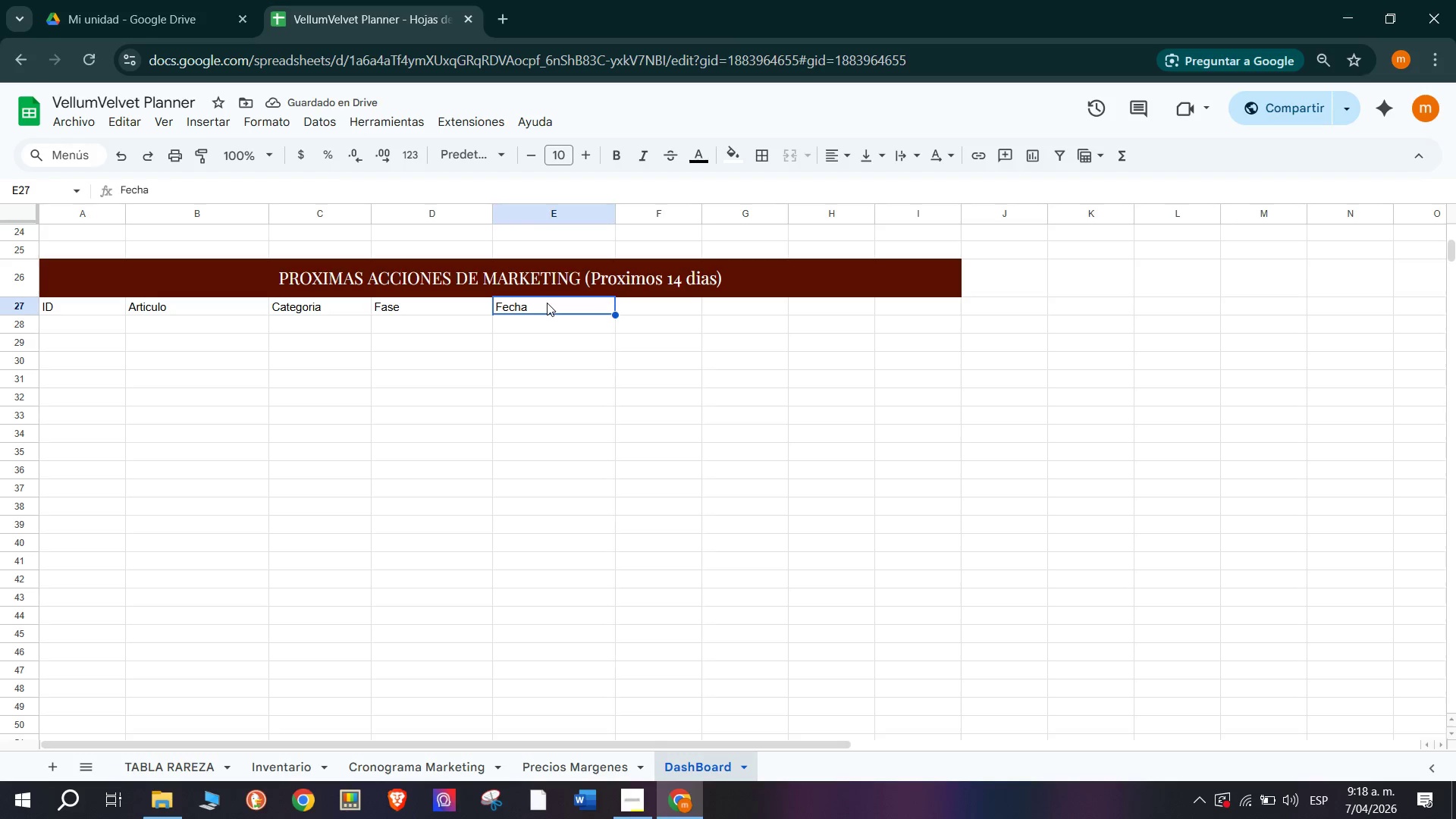 
double_click([547, 303])
 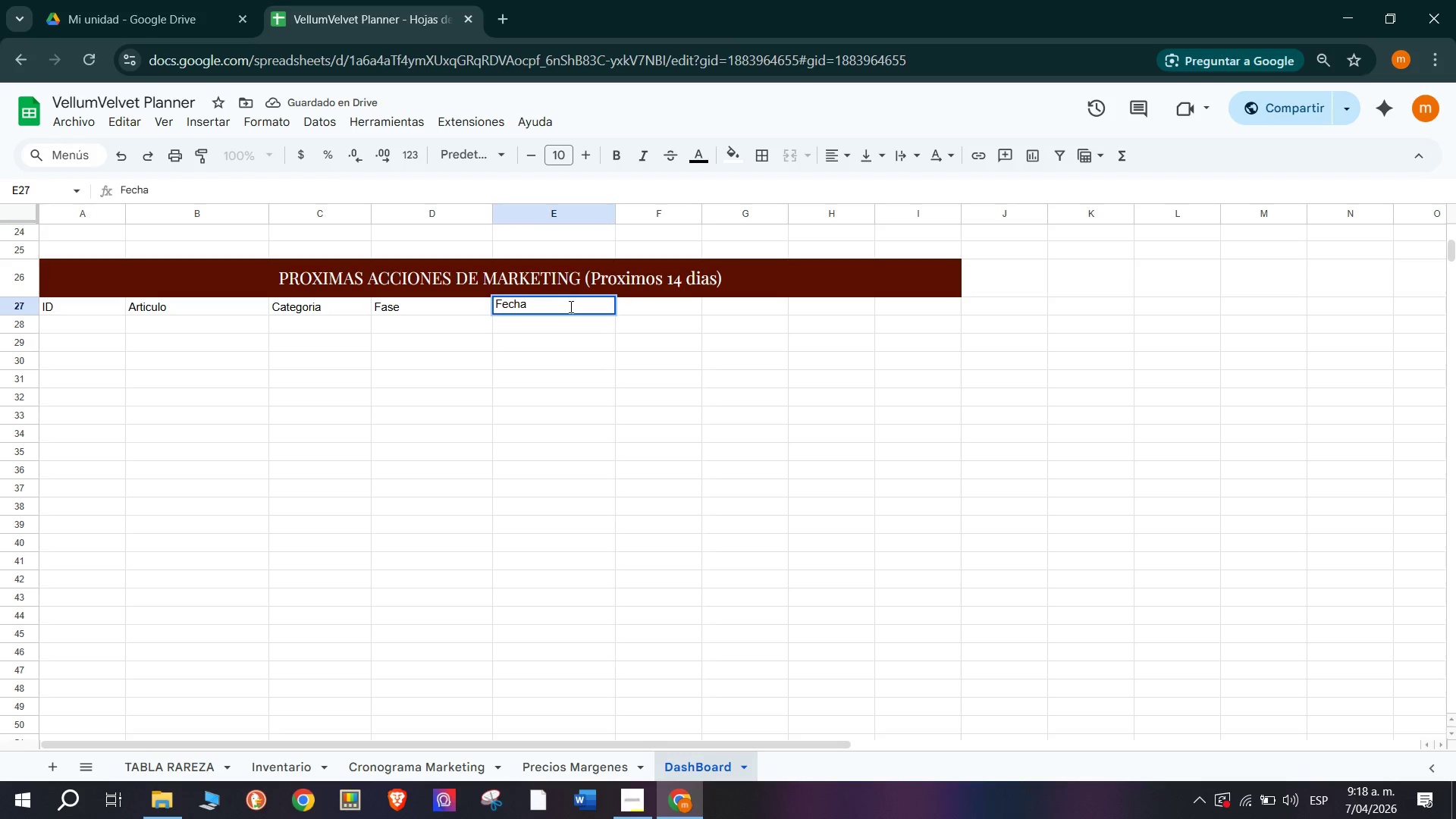 
type(Obj Venta)
key(Tab)
type(Dias Rs)
key(Backspace)
type(estantes)
key(Tab)
type(Avance Redes)
key(Tab)
type(Avance Email)
key(Tab)
type(Accion Urgente)
 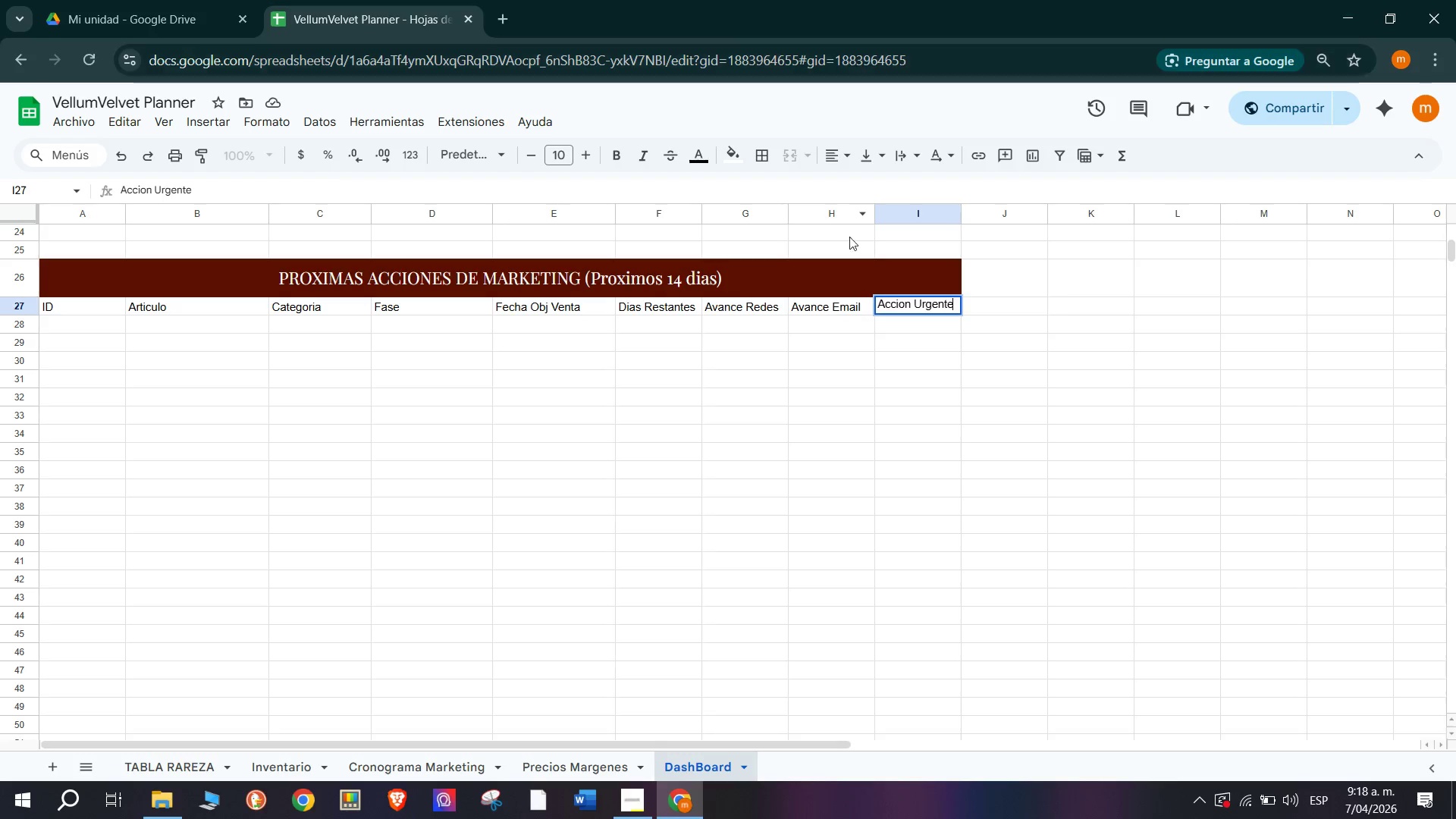 
left_click([819, 322])
 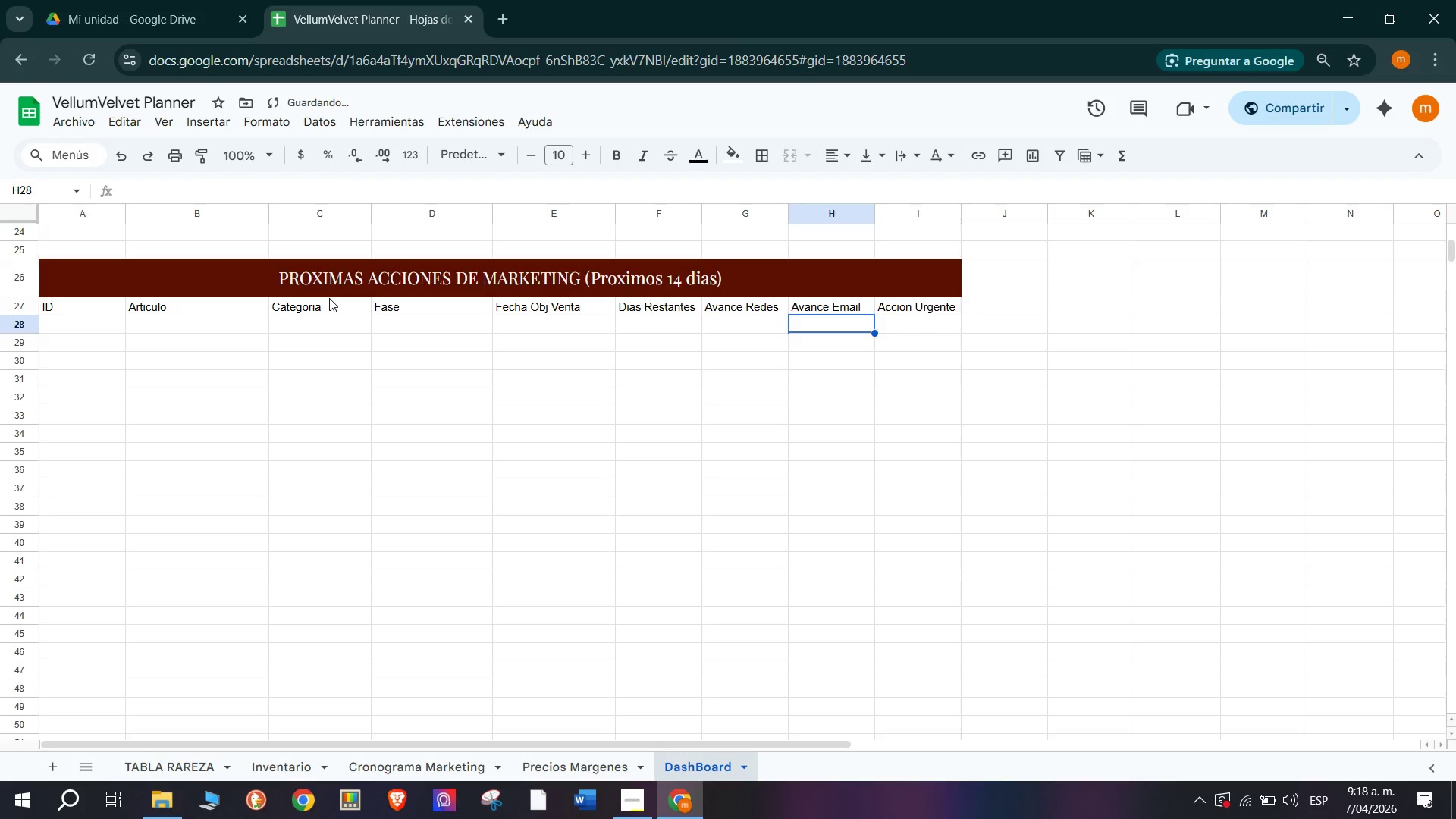 
scroll: coordinate [76, 319], scroll_direction: up, amount: 3.0
 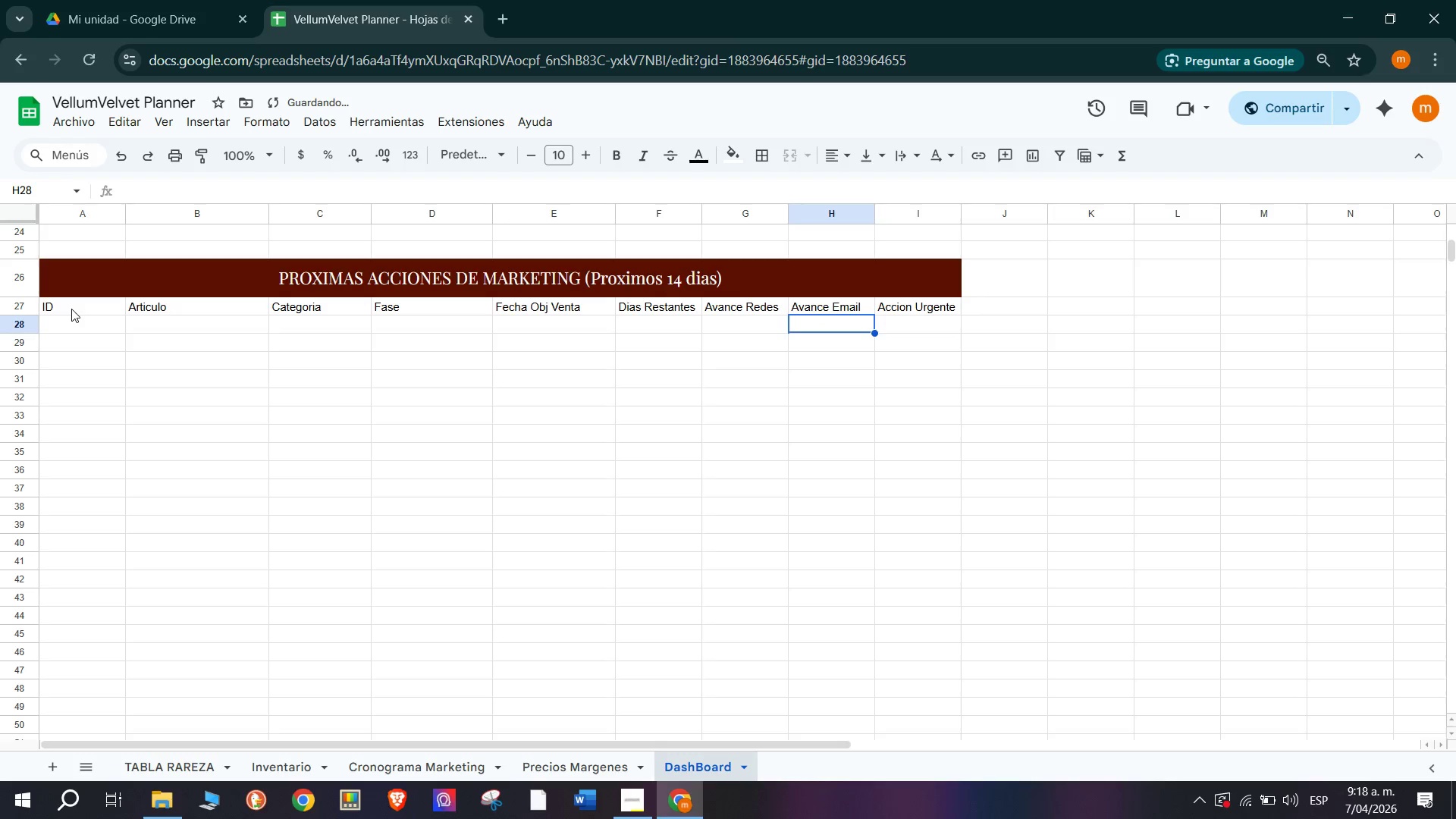 
left_click_drag(start_coordinate=[71, 309], to_coordinate=[939, 309])
 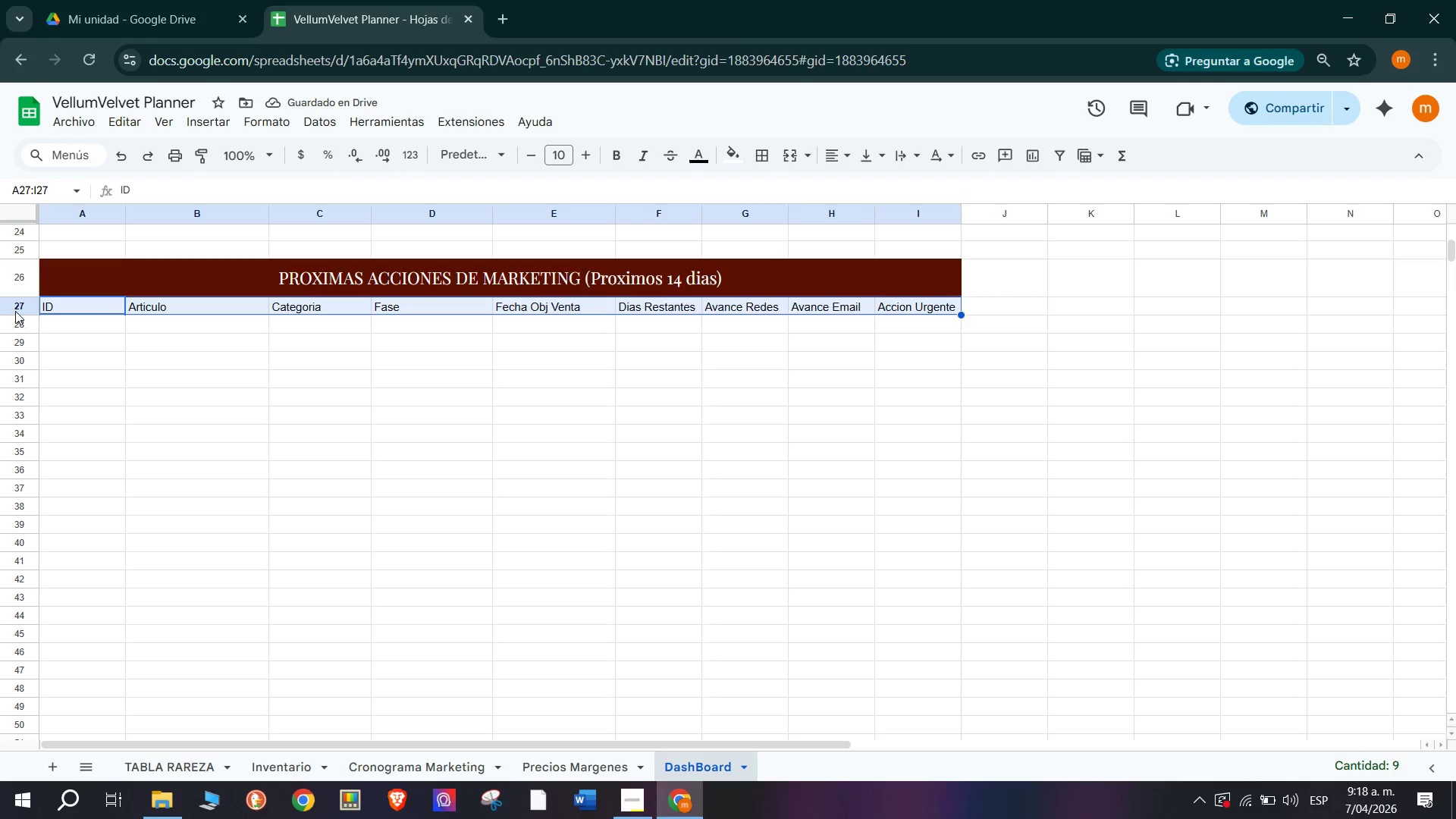 
left_click_drag(start_coordinate=[14, 312], to_coordinate=[16, 327])
 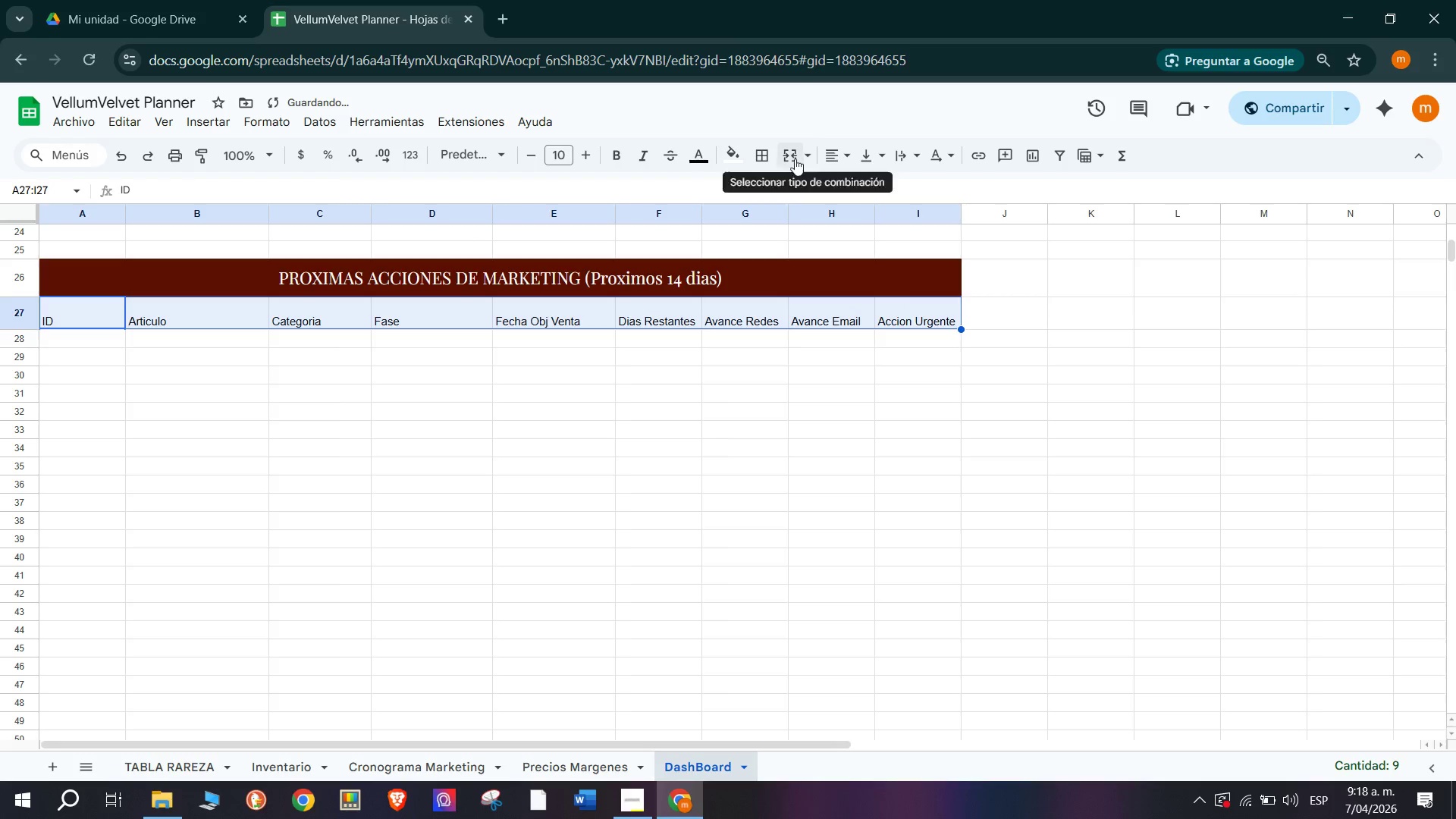 
left_click([829, 152])
 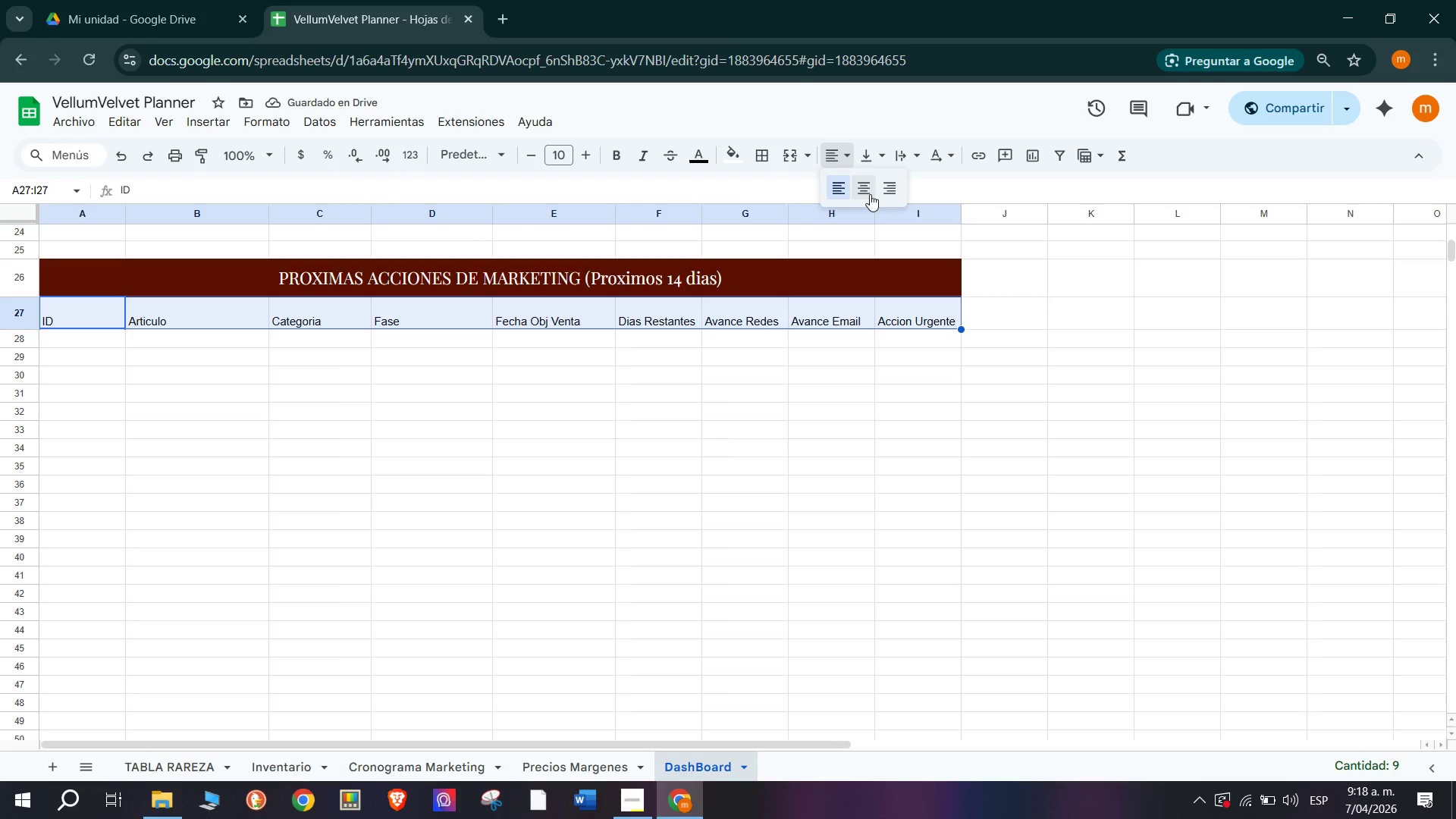 
left_click([868, 194])
 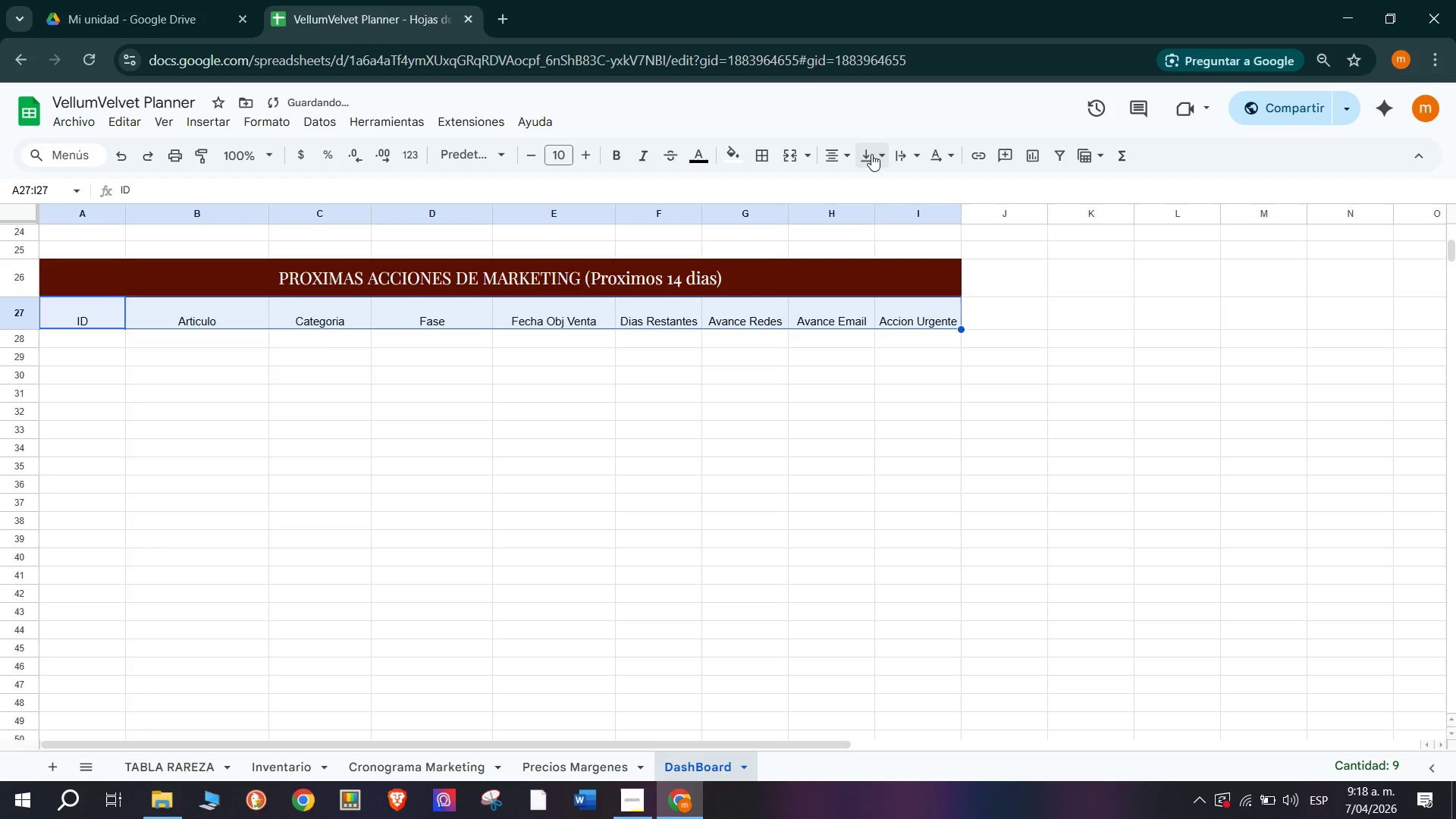 
left_click([874, 152])
 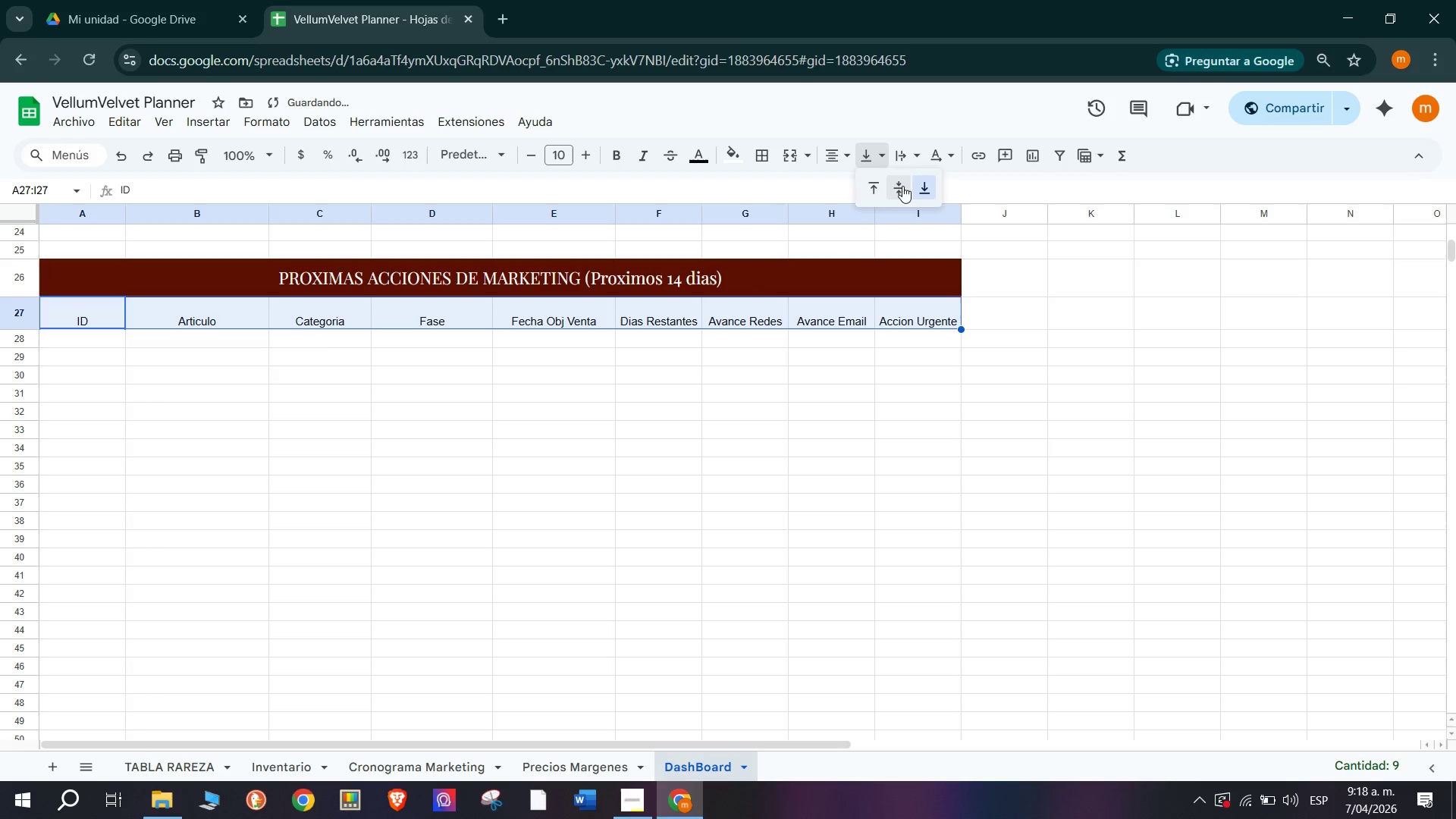 
left_click([902, 186])
 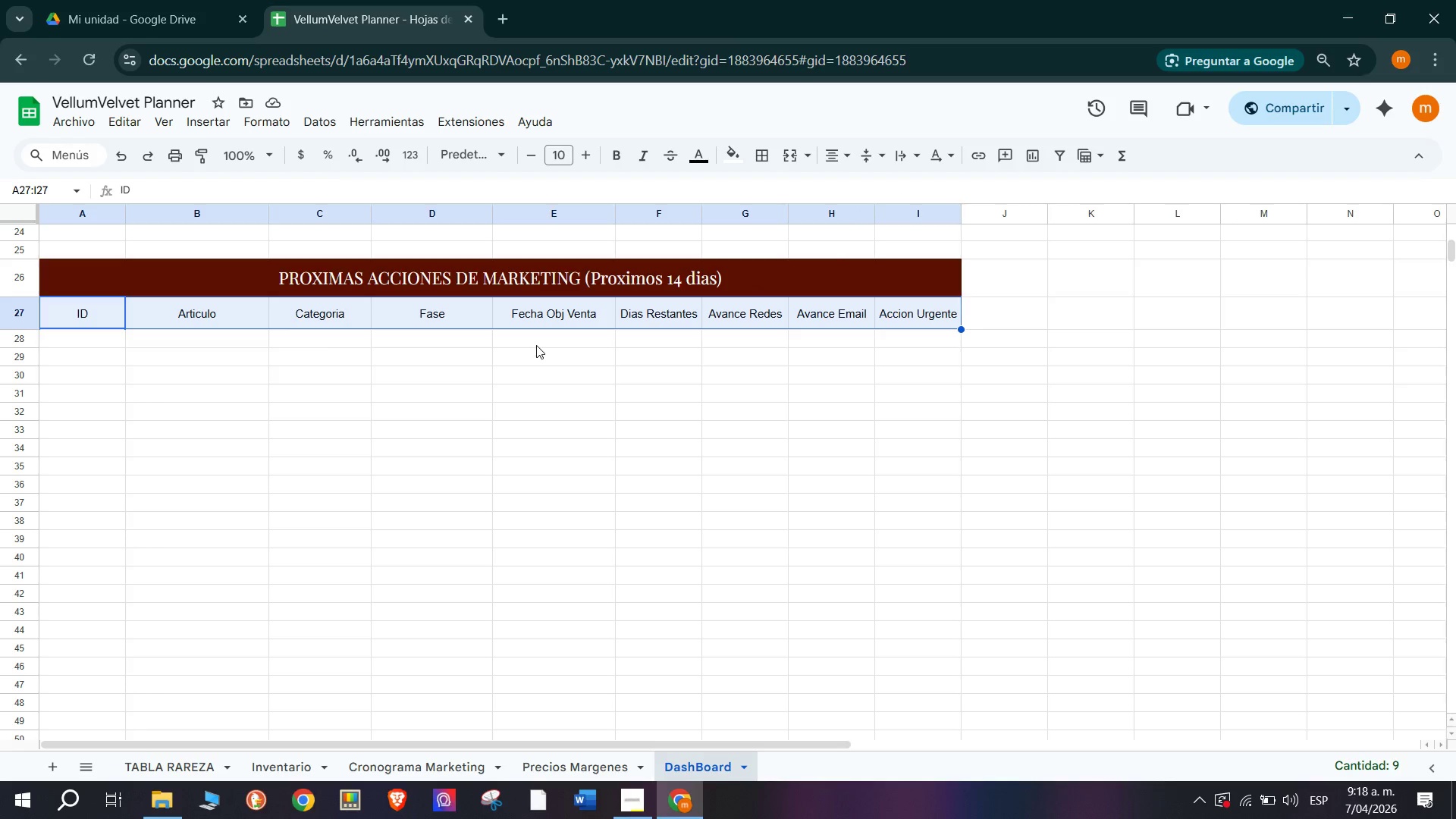 
wait(10.57)
 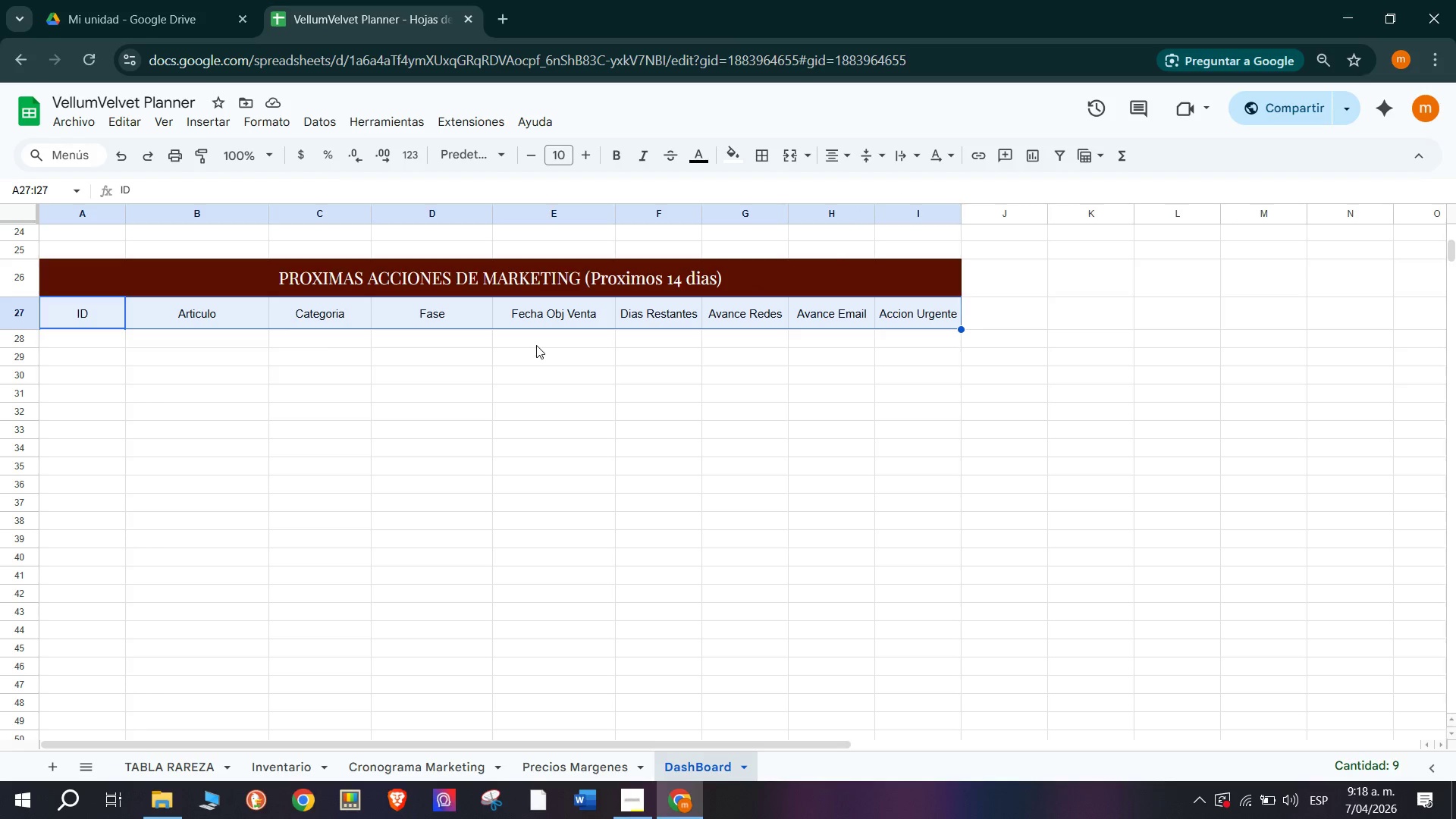 
mouse_move([497, 193])
 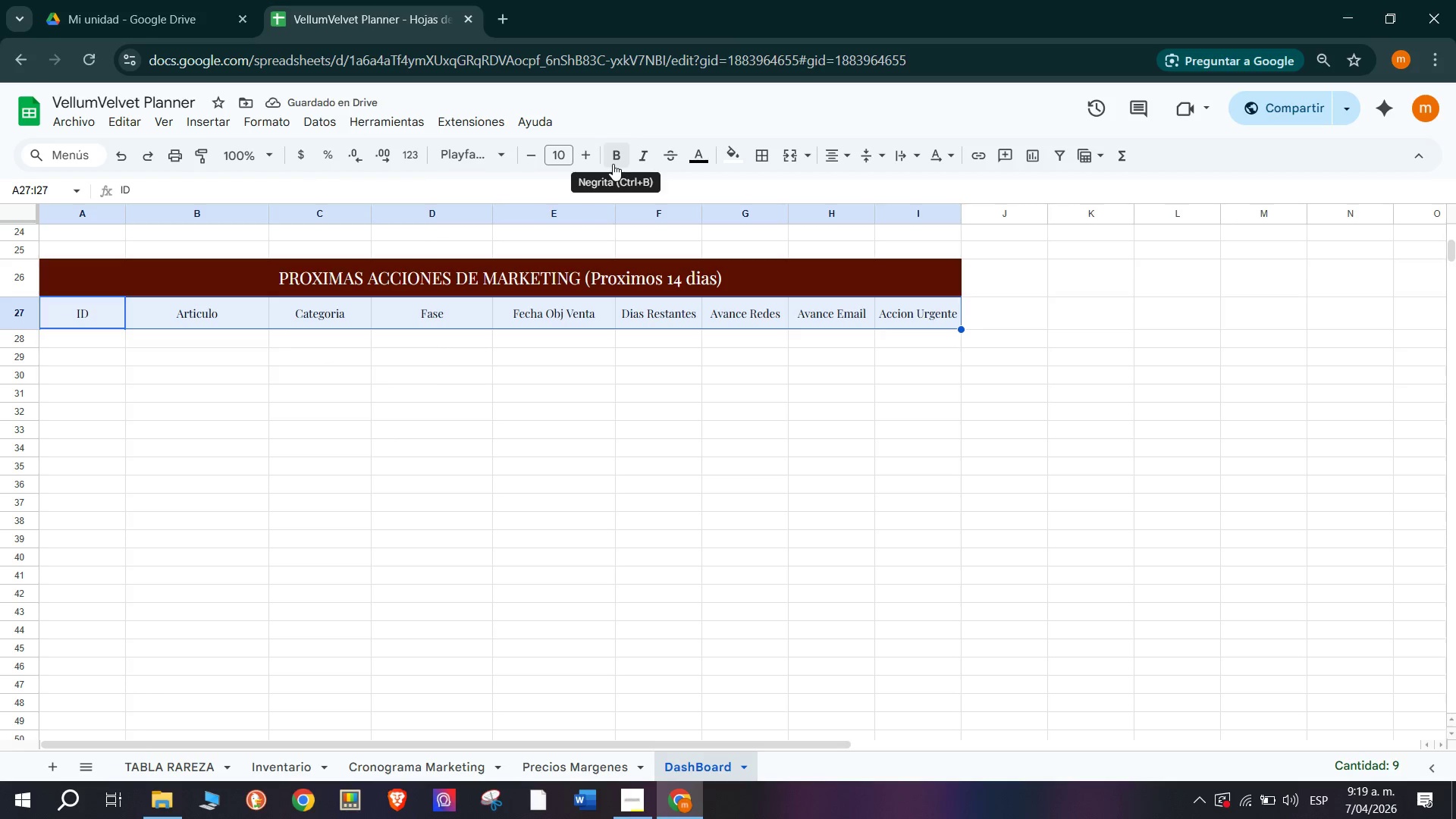 
double_click([592, 160])
 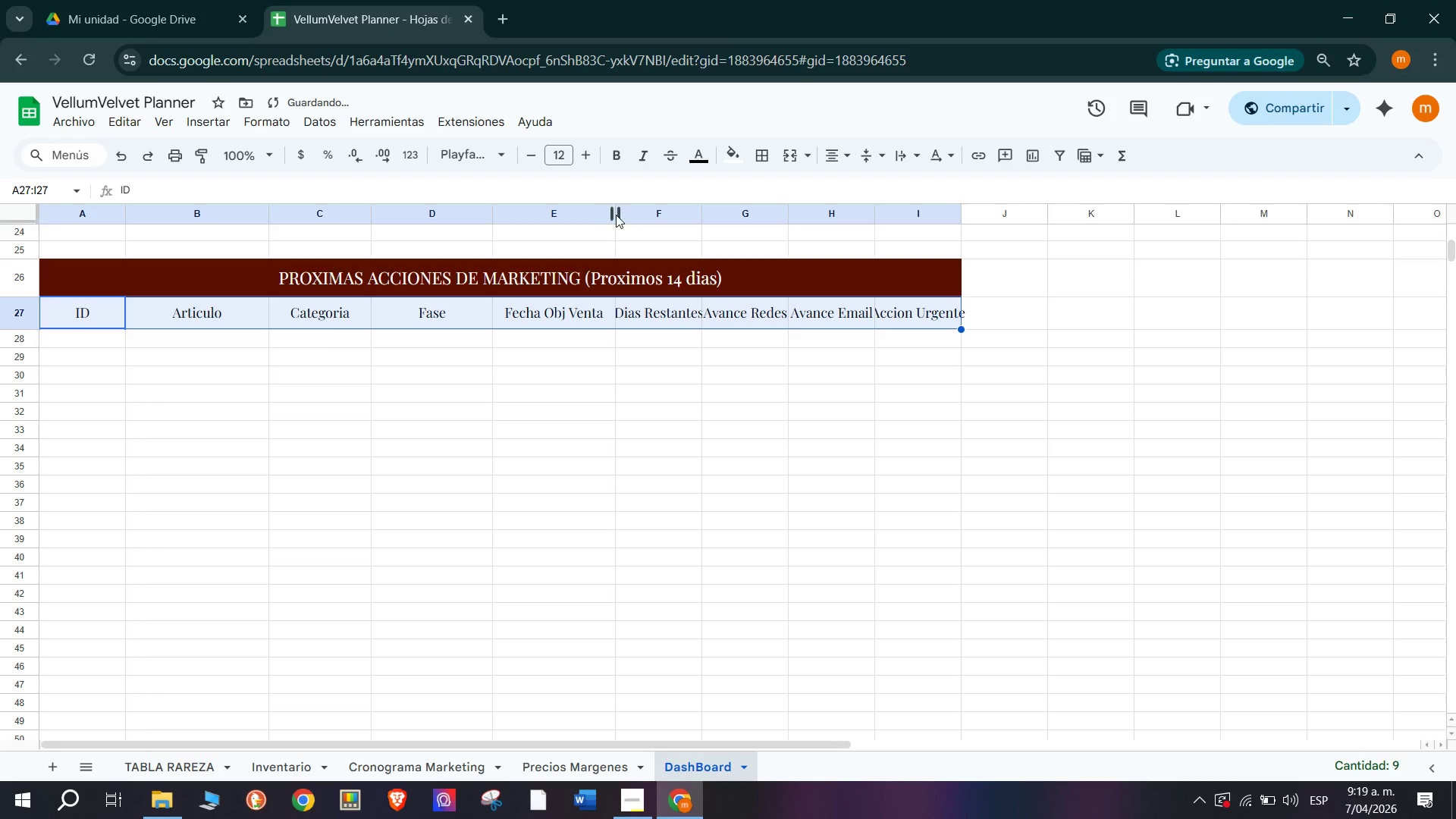 
left_click_drag(start_coordinate=[615, 211], to_coordinate=[637, 214])
 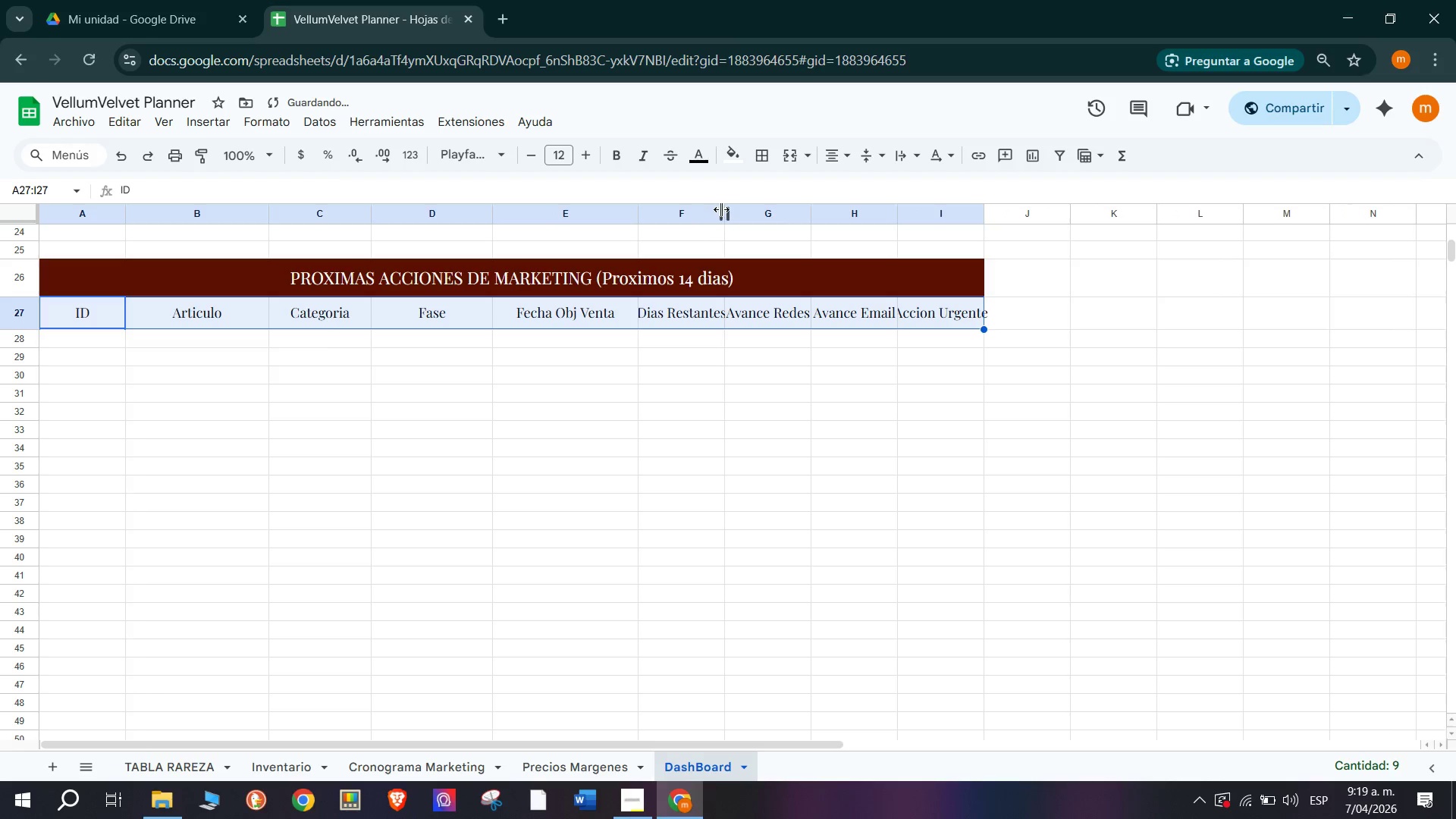 
left_click_drag(start_coordinate=[722, 209], to_coordinate=[745, 215])
 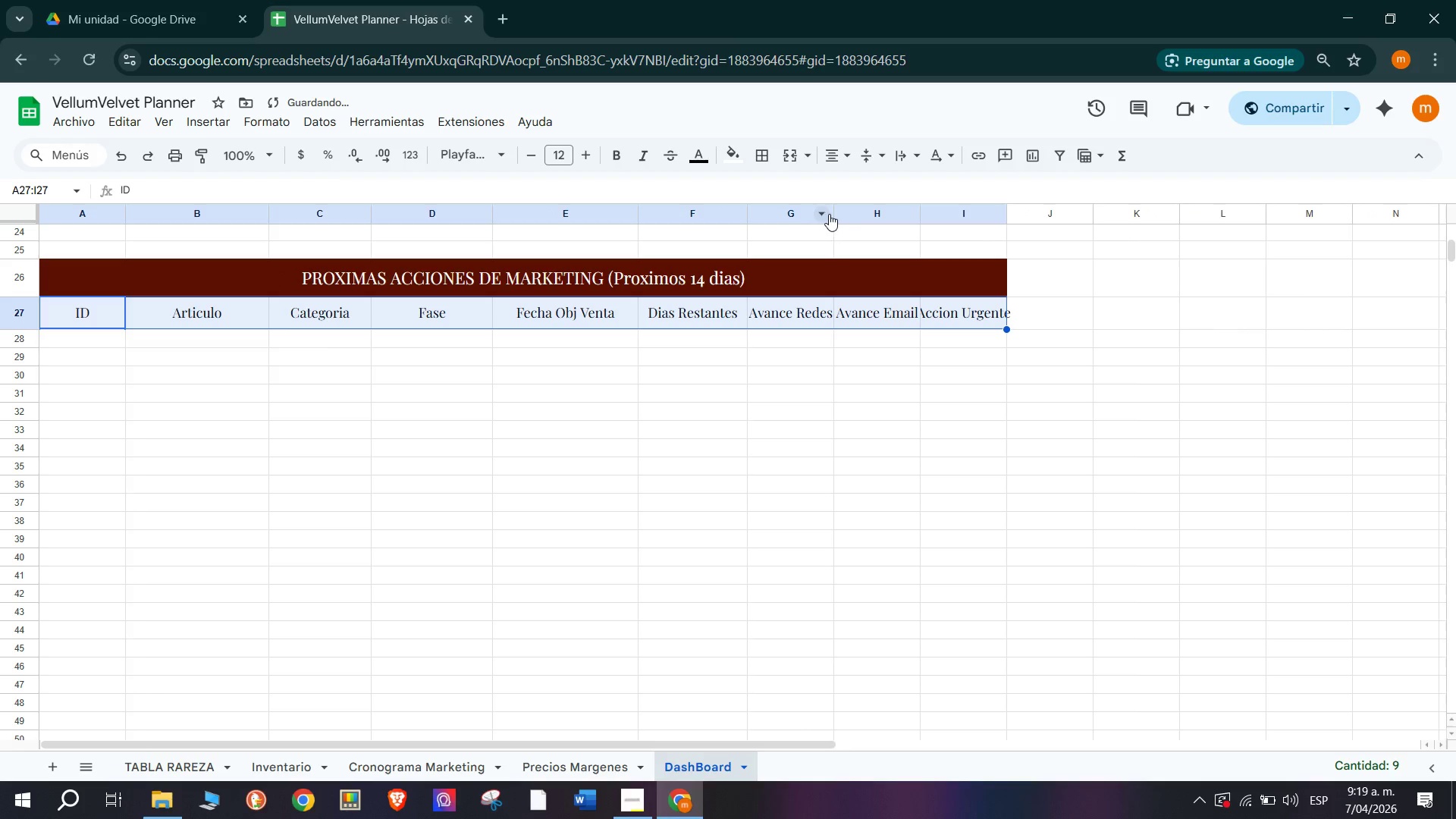 
left_click_drag(start_coordinate=[833, 214], to_coordinate=[857, 216])
 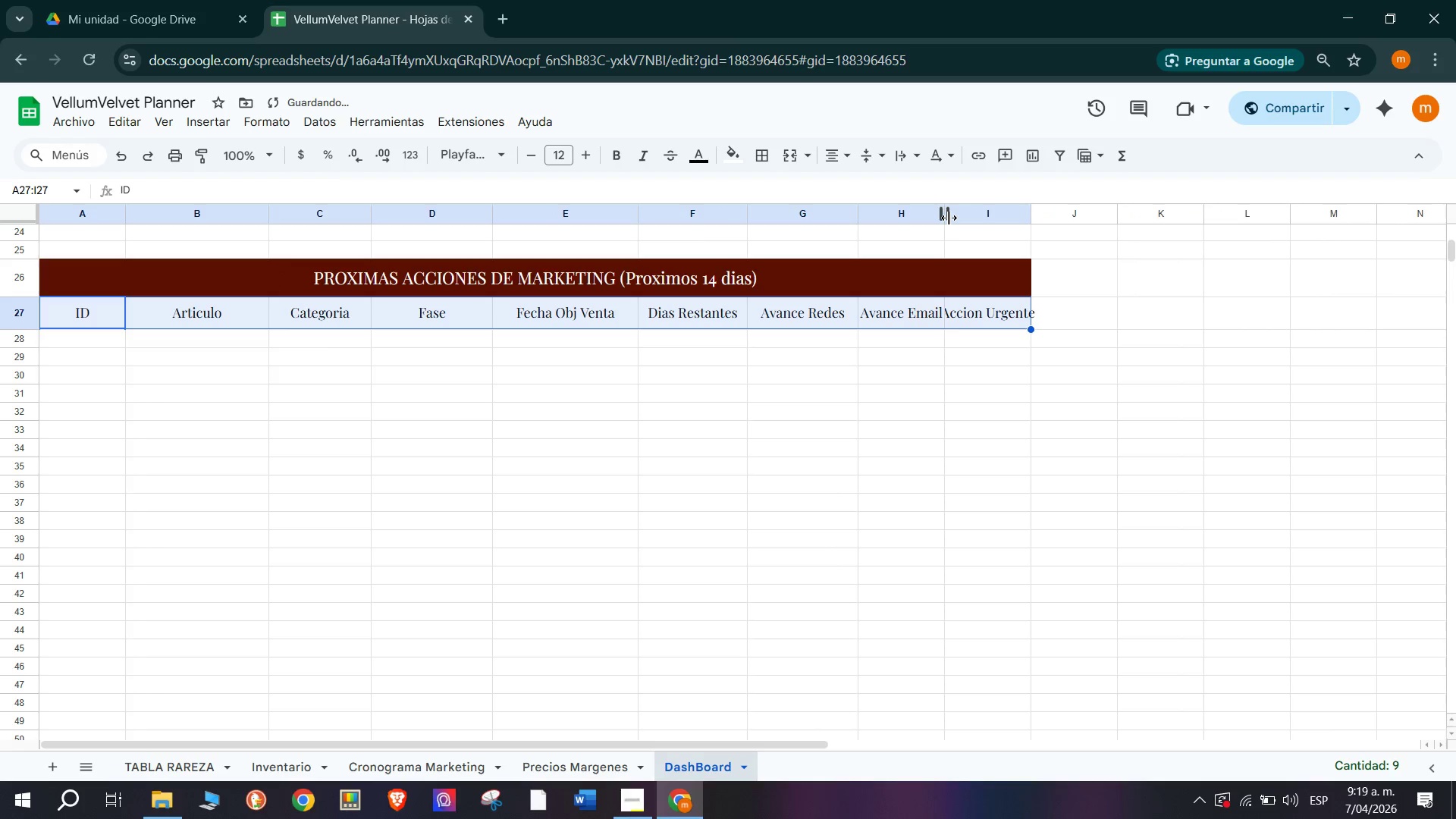 
left_click_drag(start_coordinate=[949, 218], to_coordinate=[973, 218])
 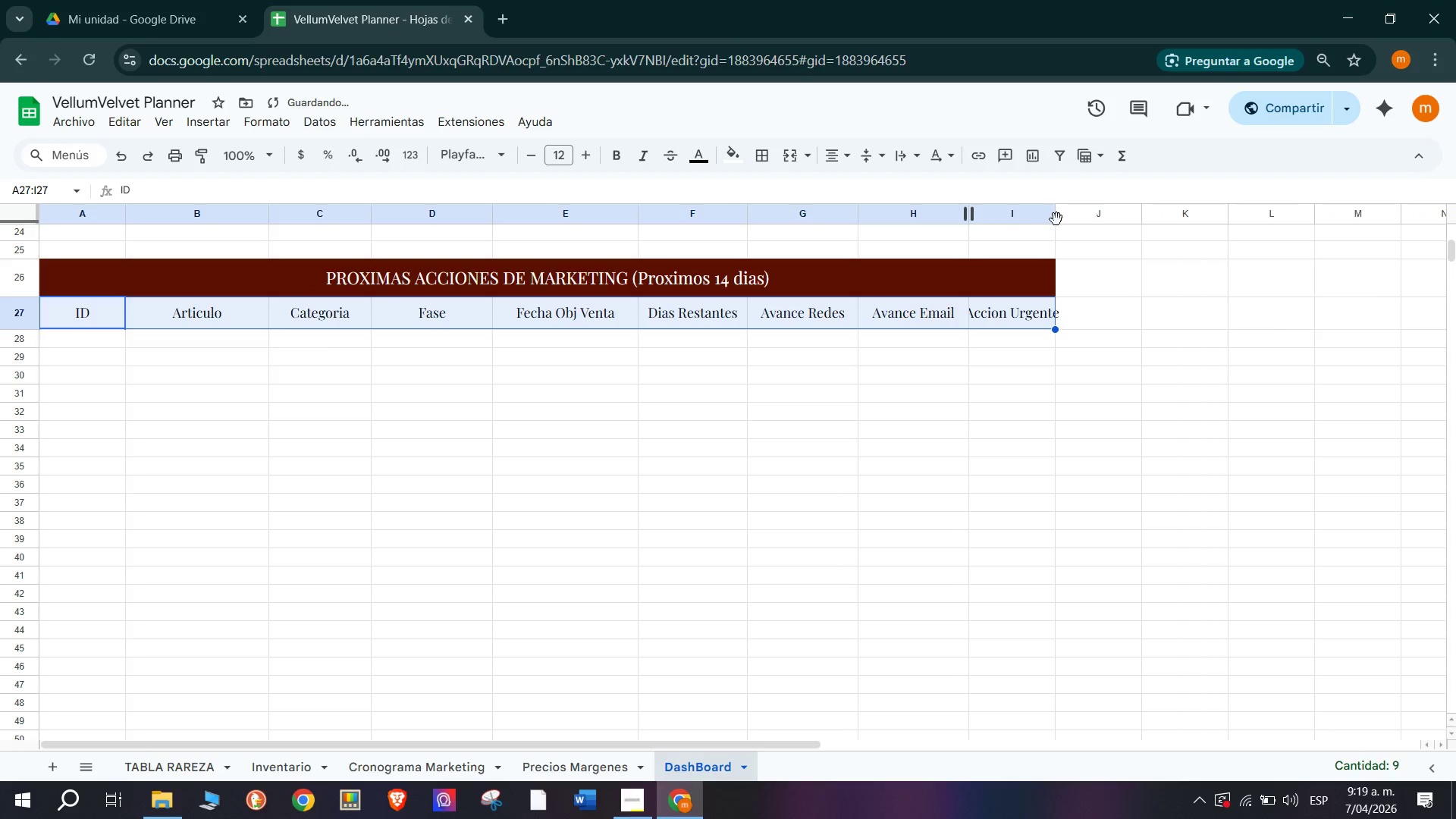 
left_click_drag(start_coordinate=[1060, 218], to_coordinate=[1079, 214])
 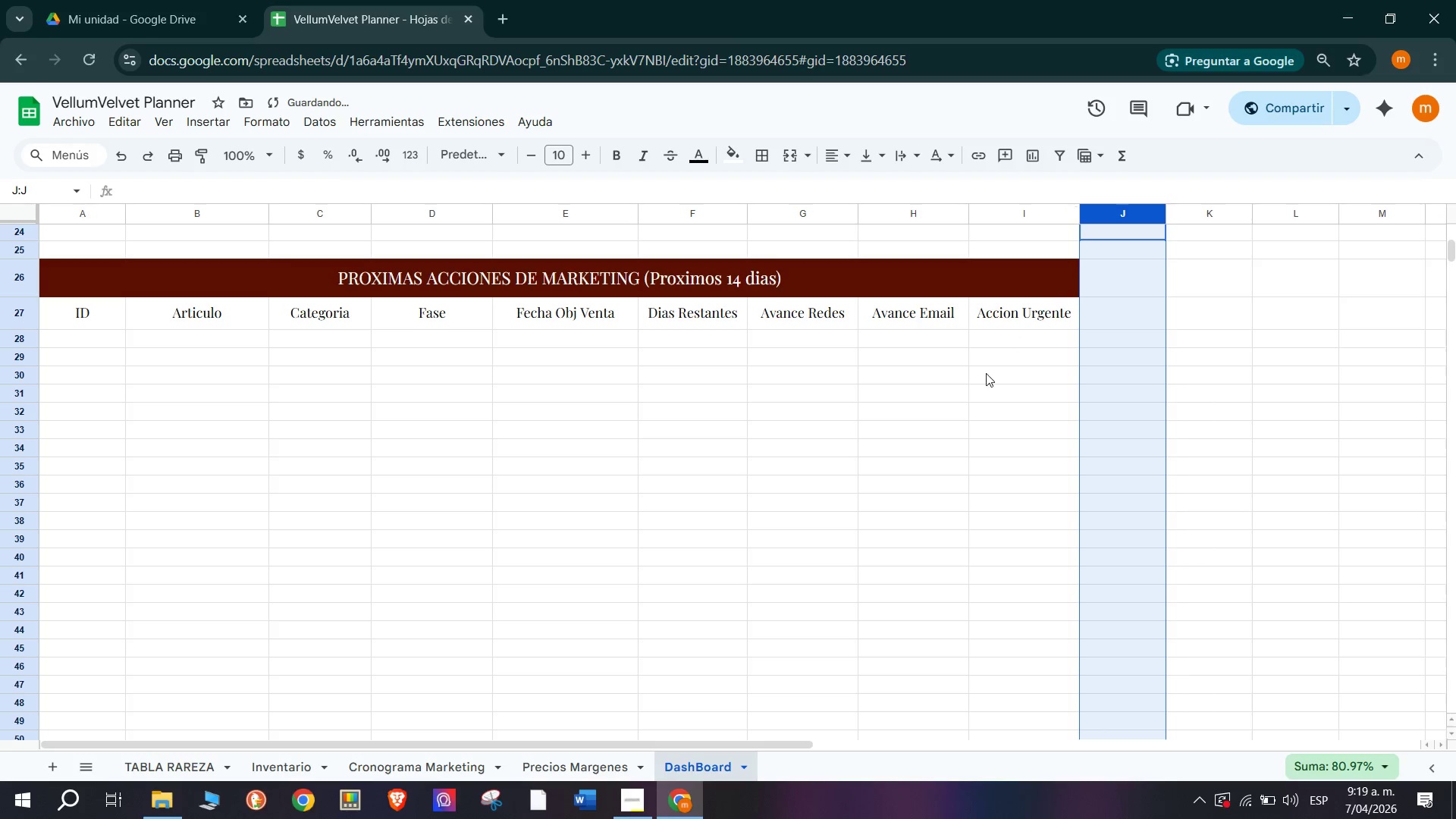 
left_click([986, 374])
 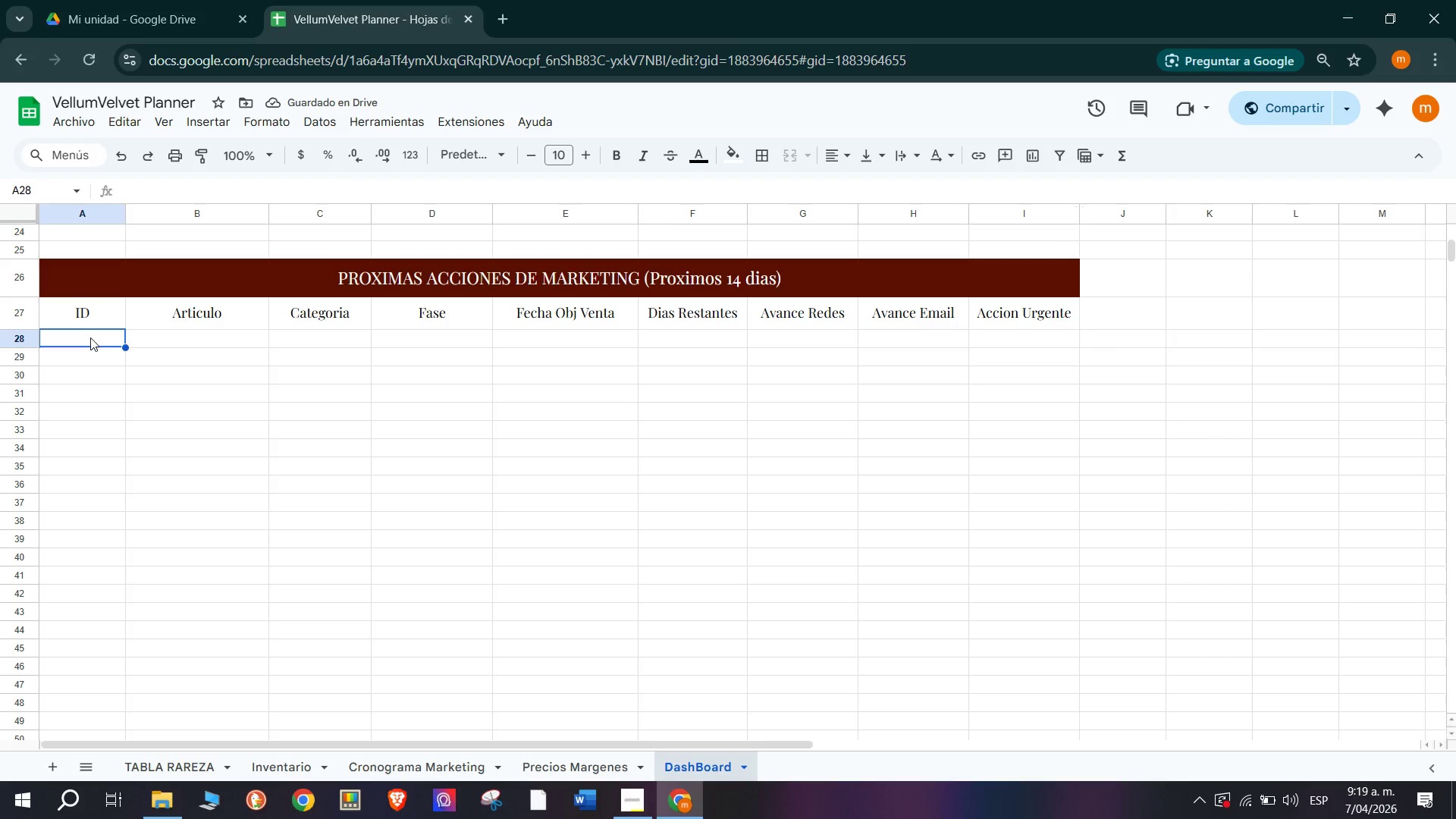 
wait(6.36)
 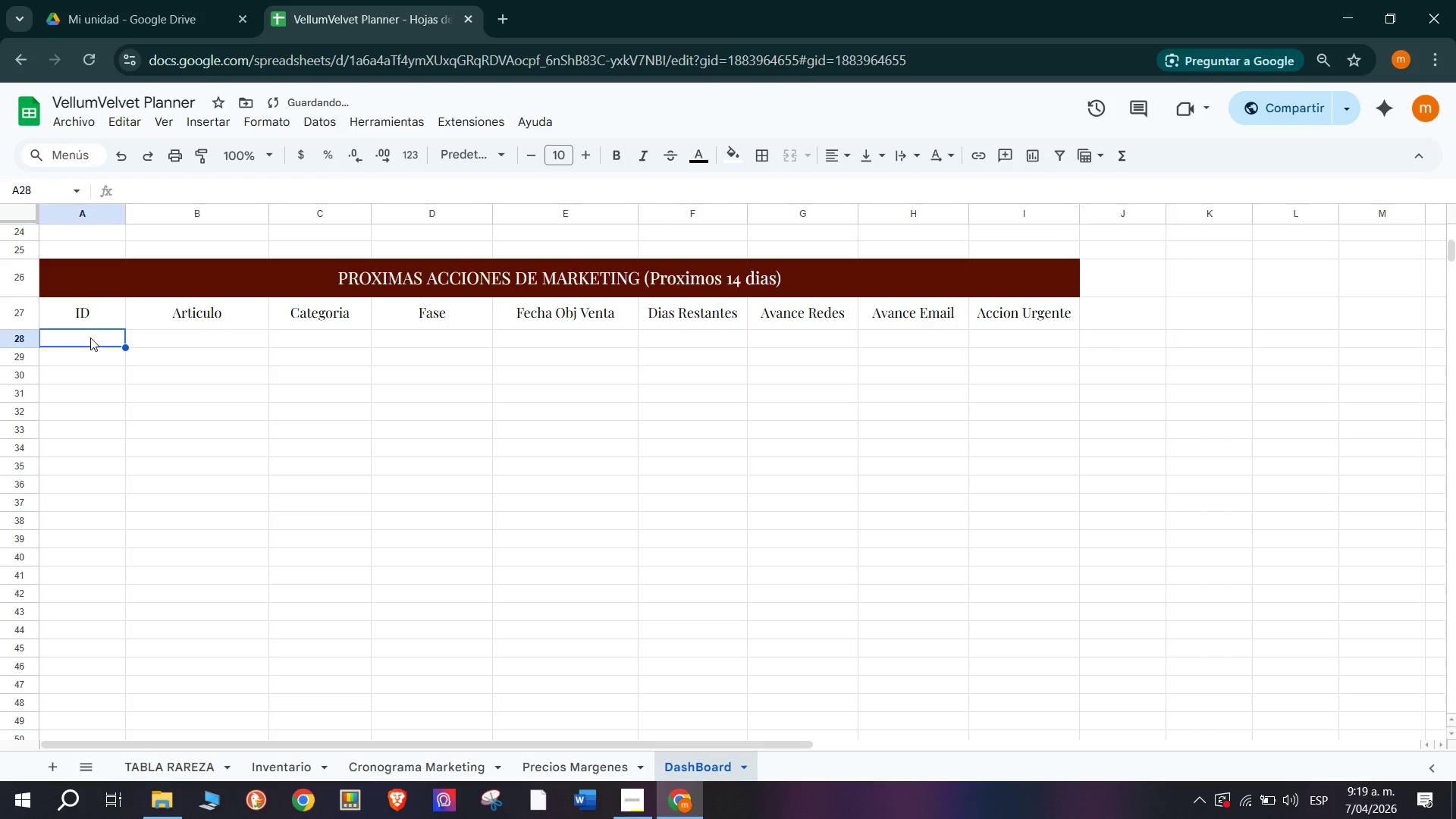 
key(Shift+0)
 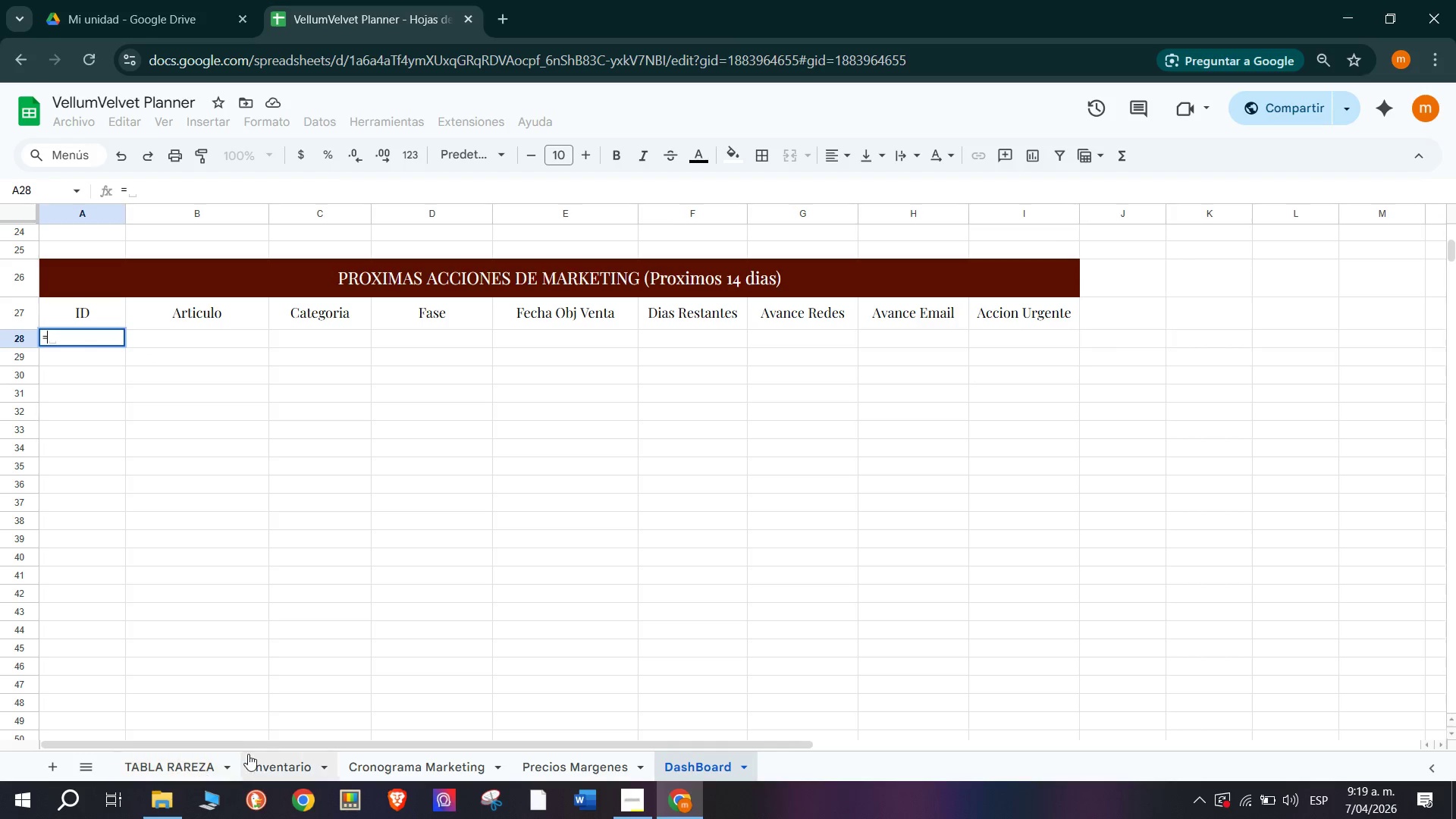 
left_click([286, 759])
 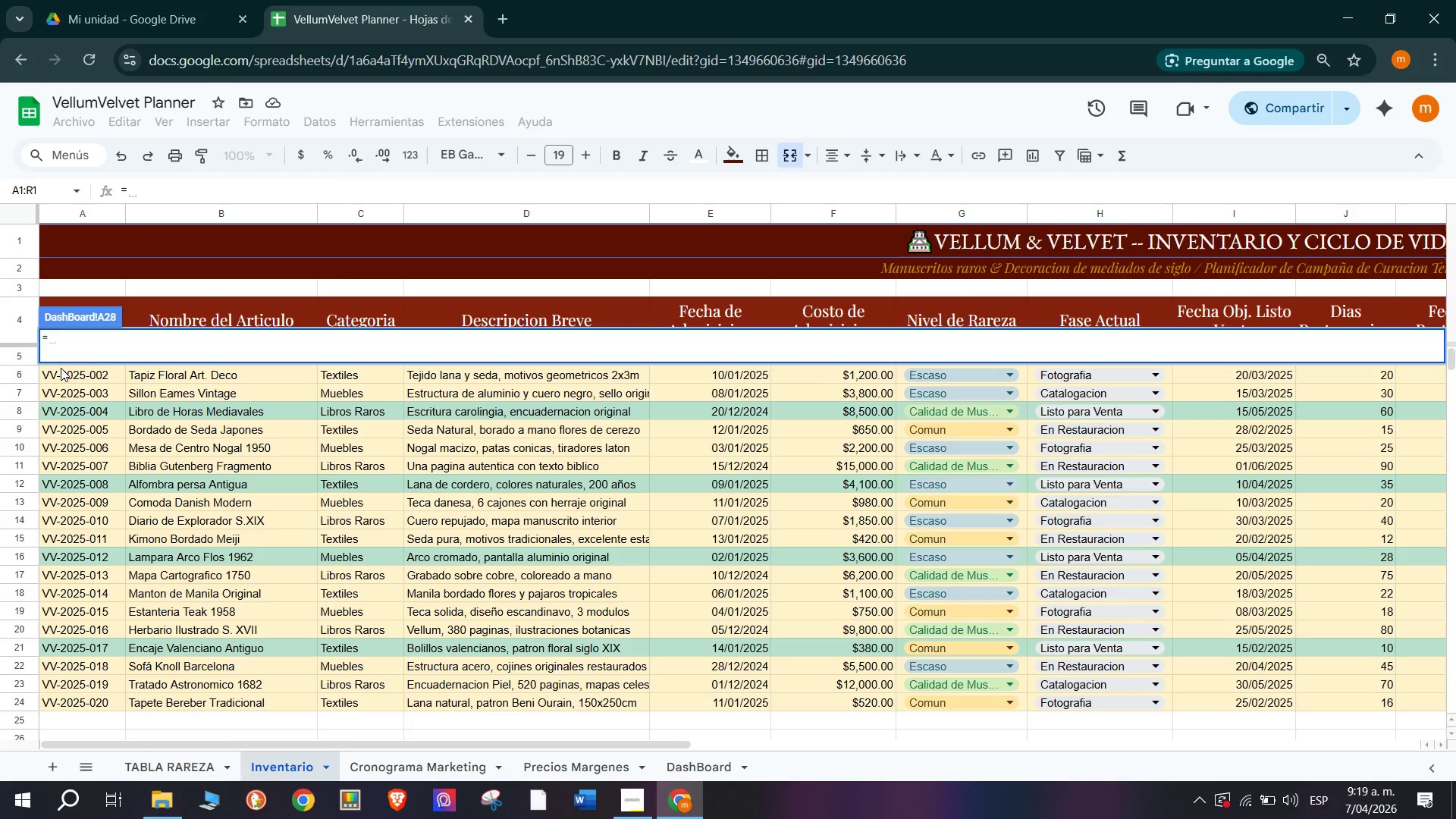 
left_click([61, 368])
 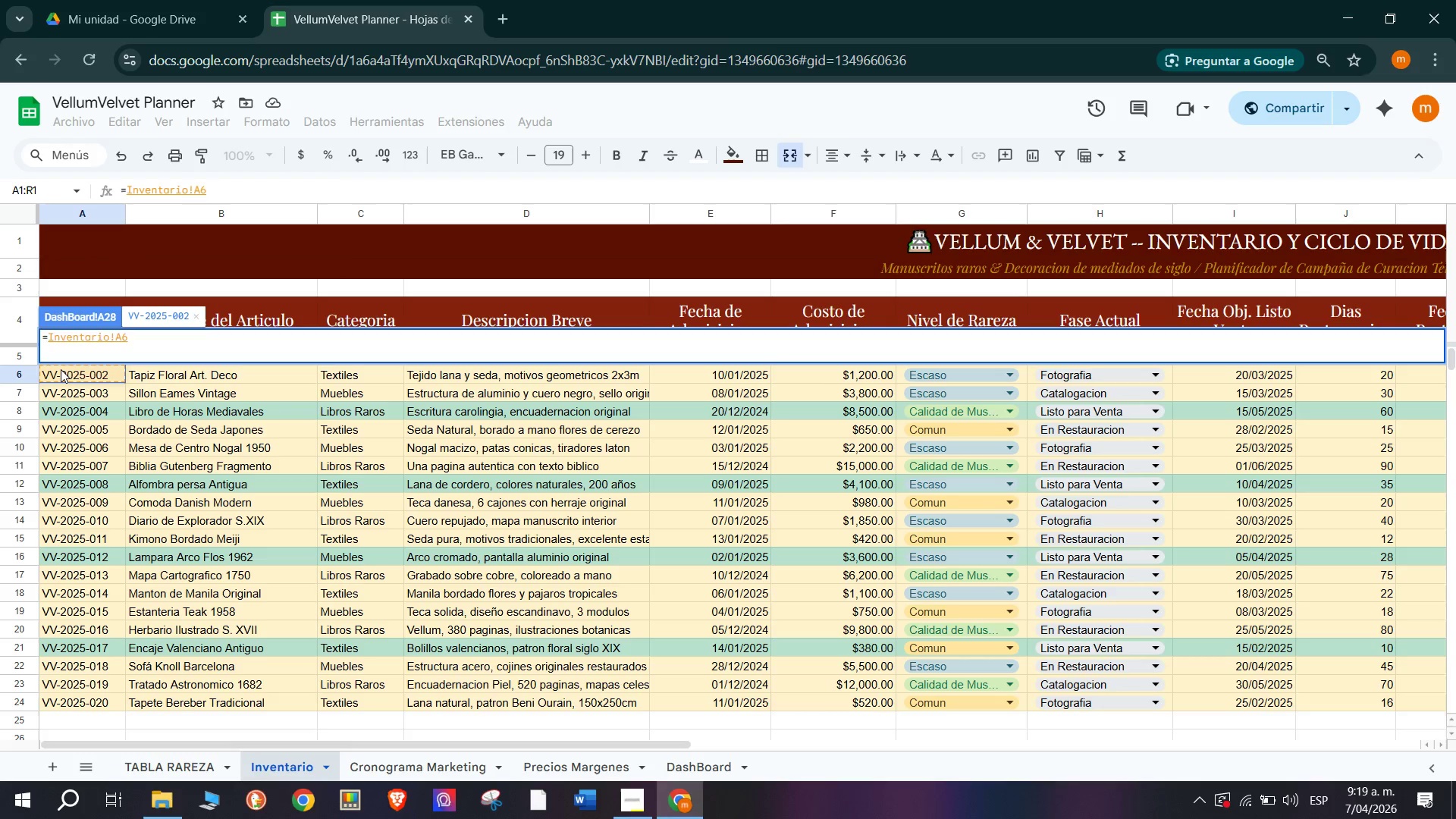 
key(Enter)
 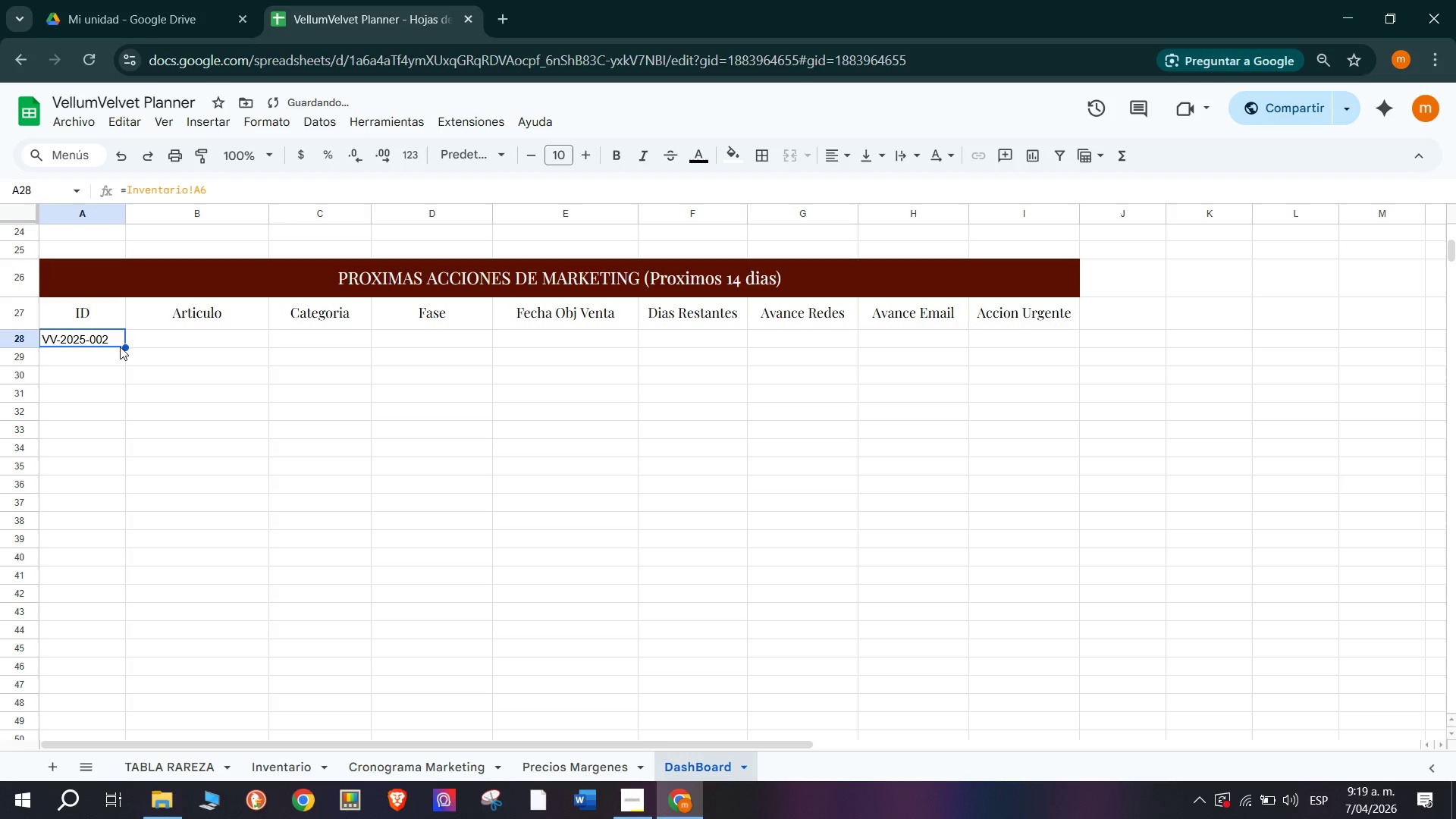 
left_click_drag(start_coordinate=[126, 349], to_coordinate=[77, 664])
 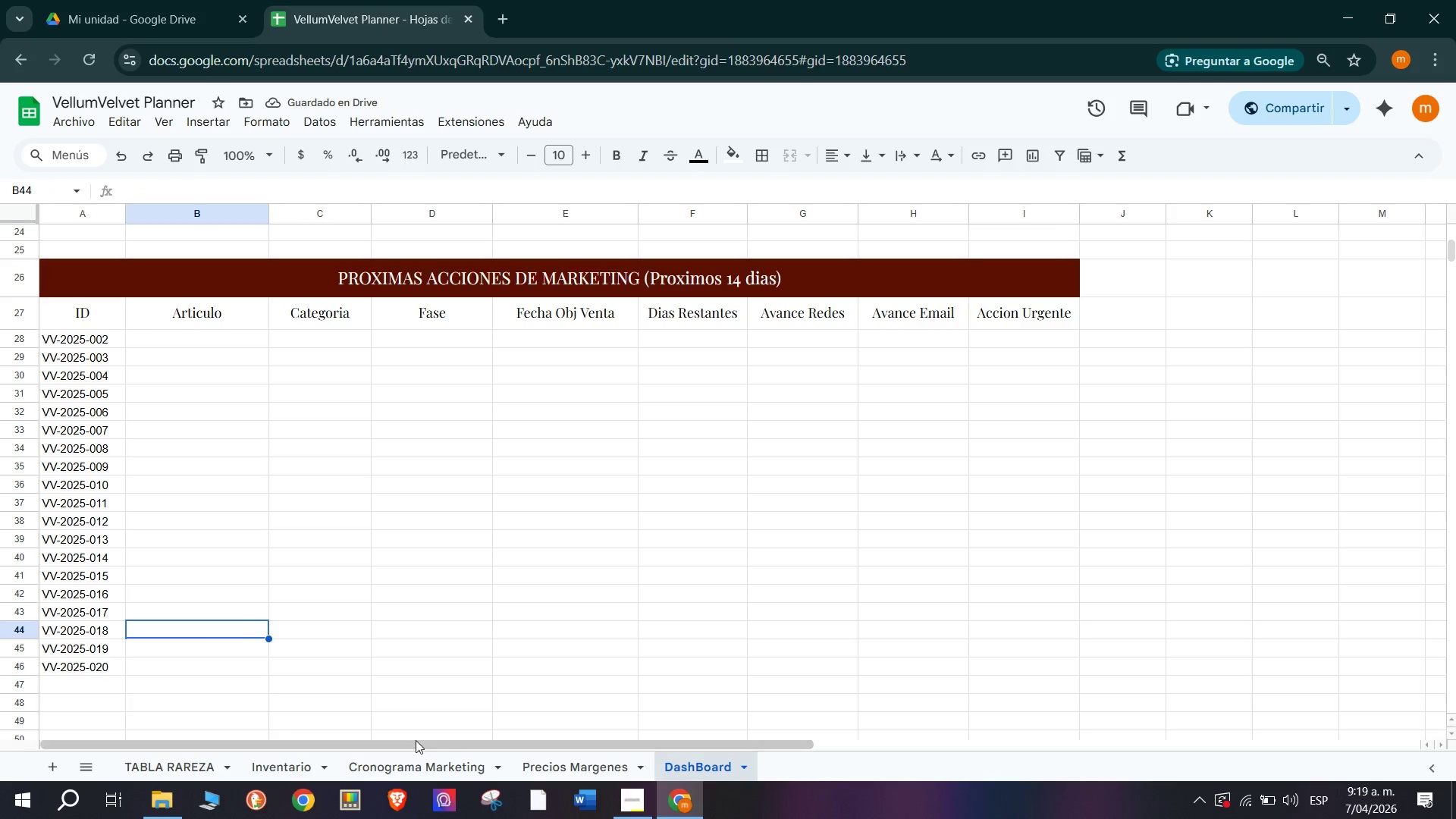 
left_click([262, 764])
 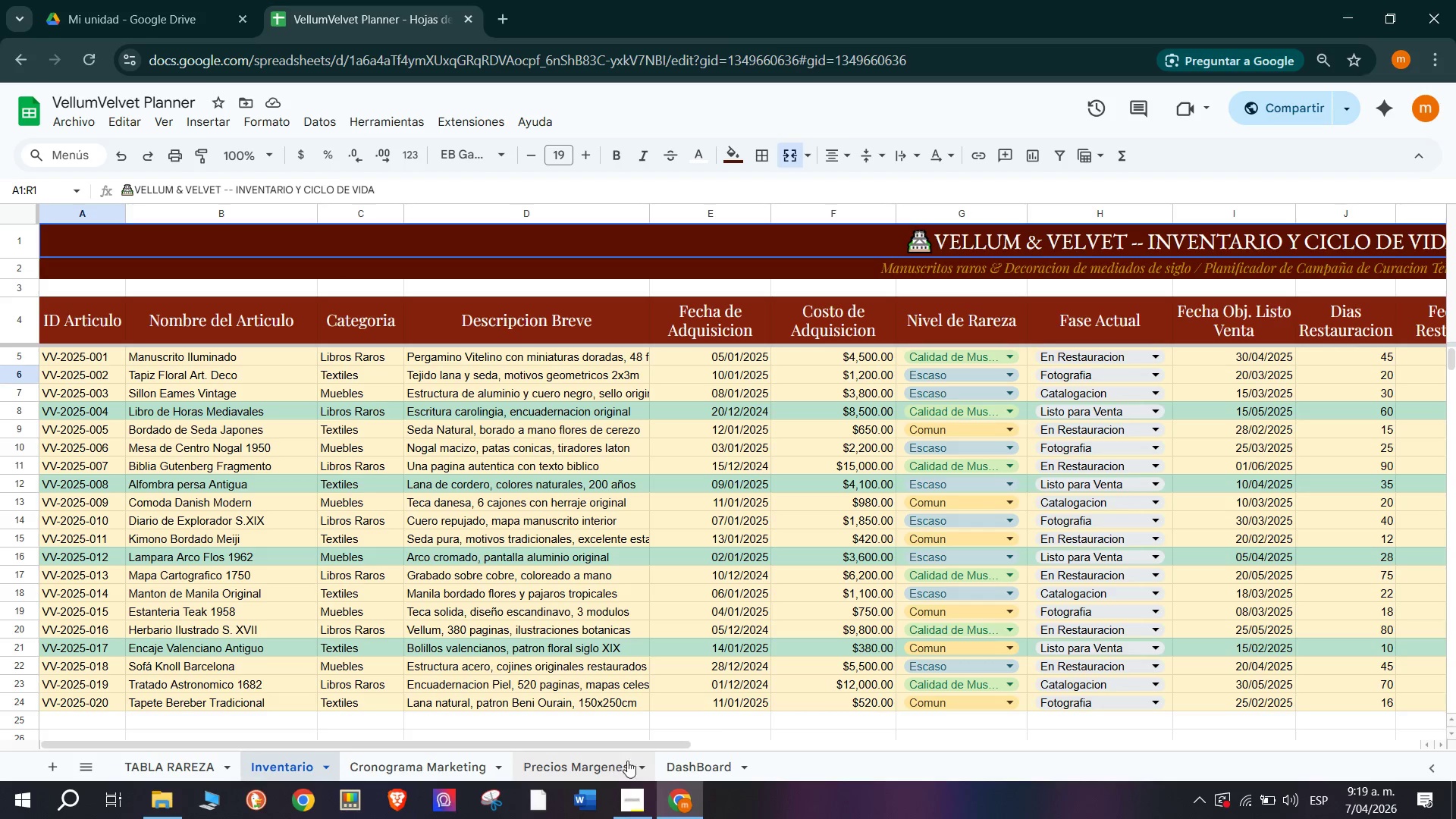 
left_click([697, 763])
 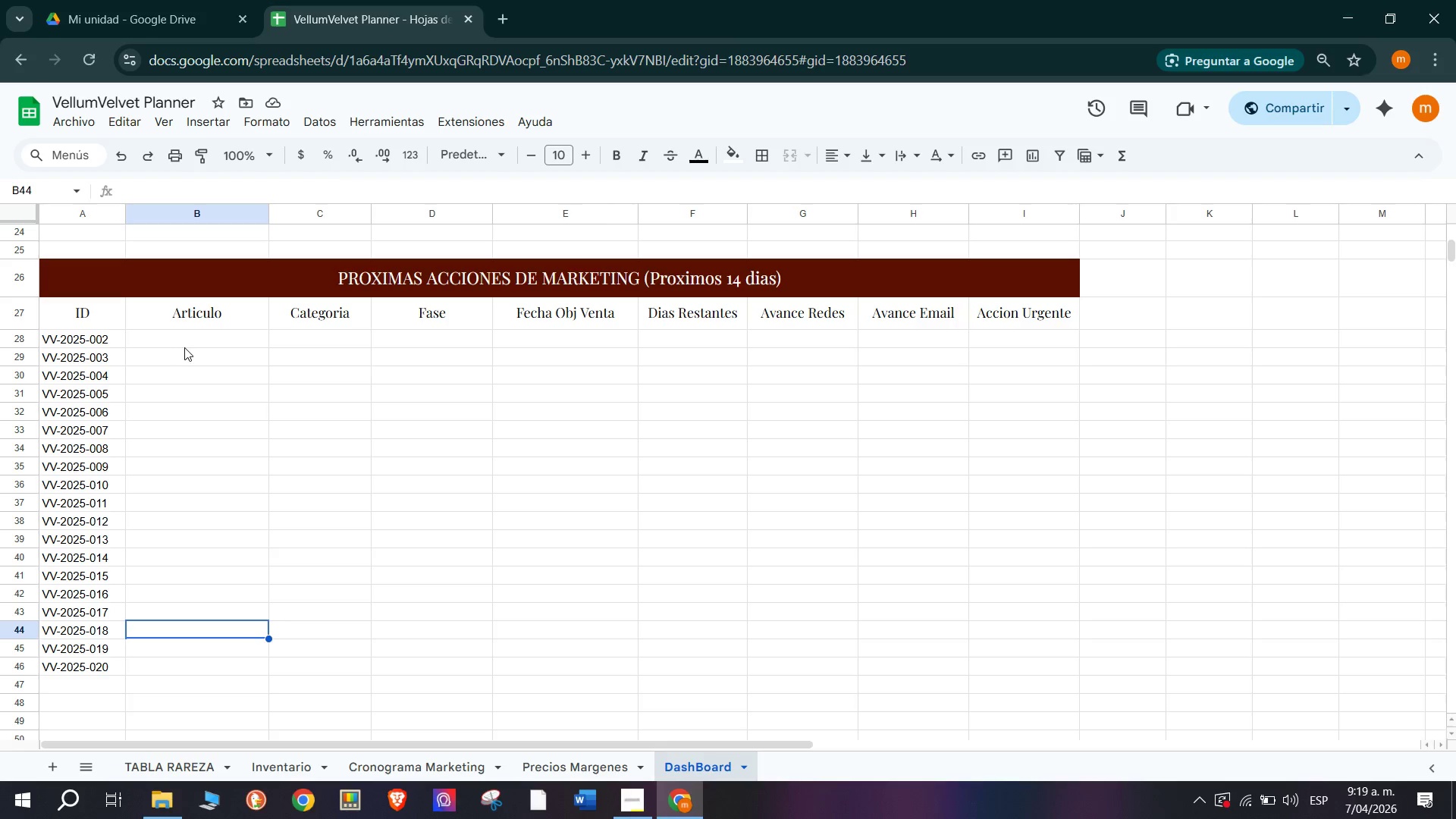 
left_click([193, 334])
 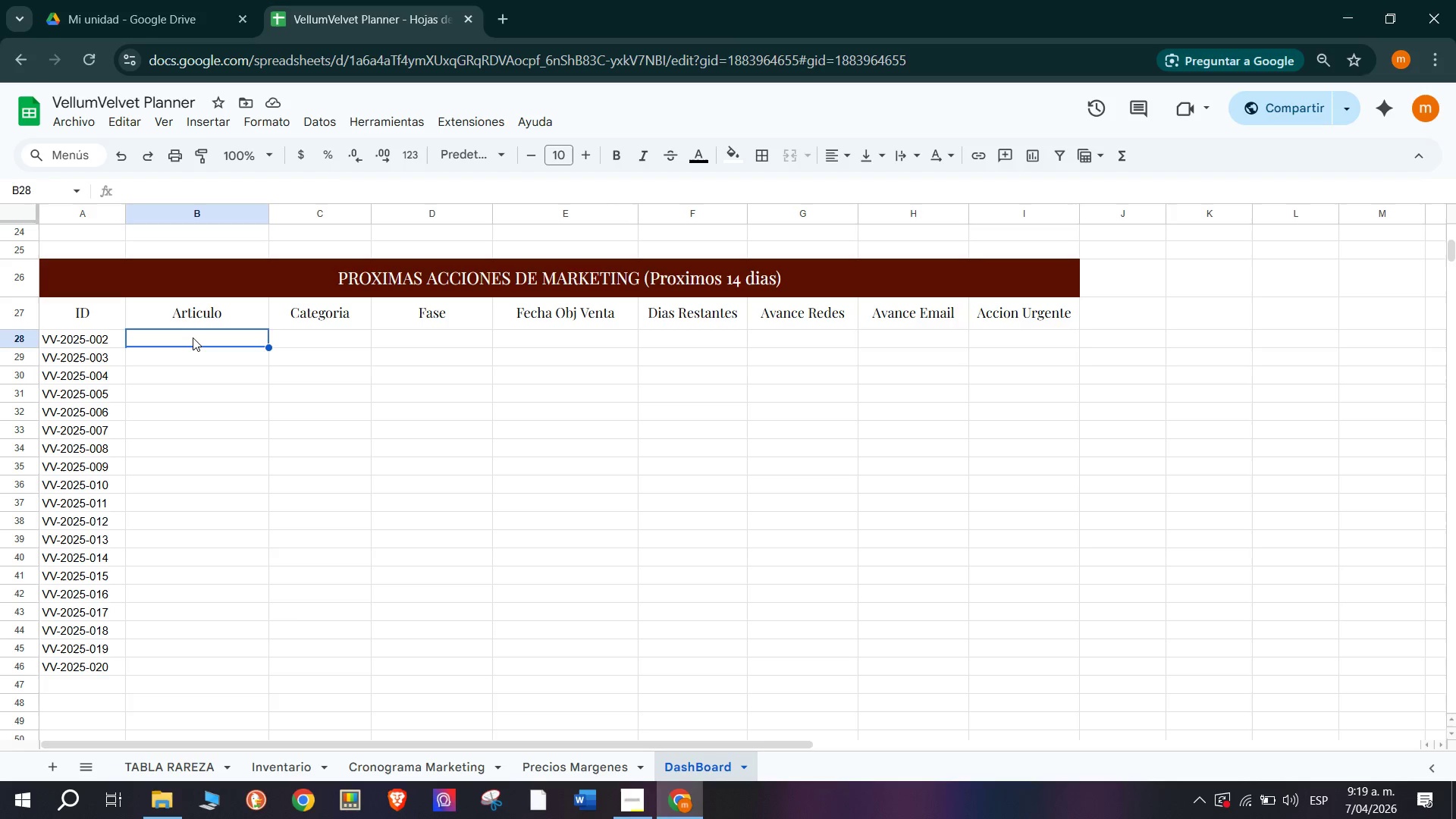 
key(Shift+ShiftRight)
 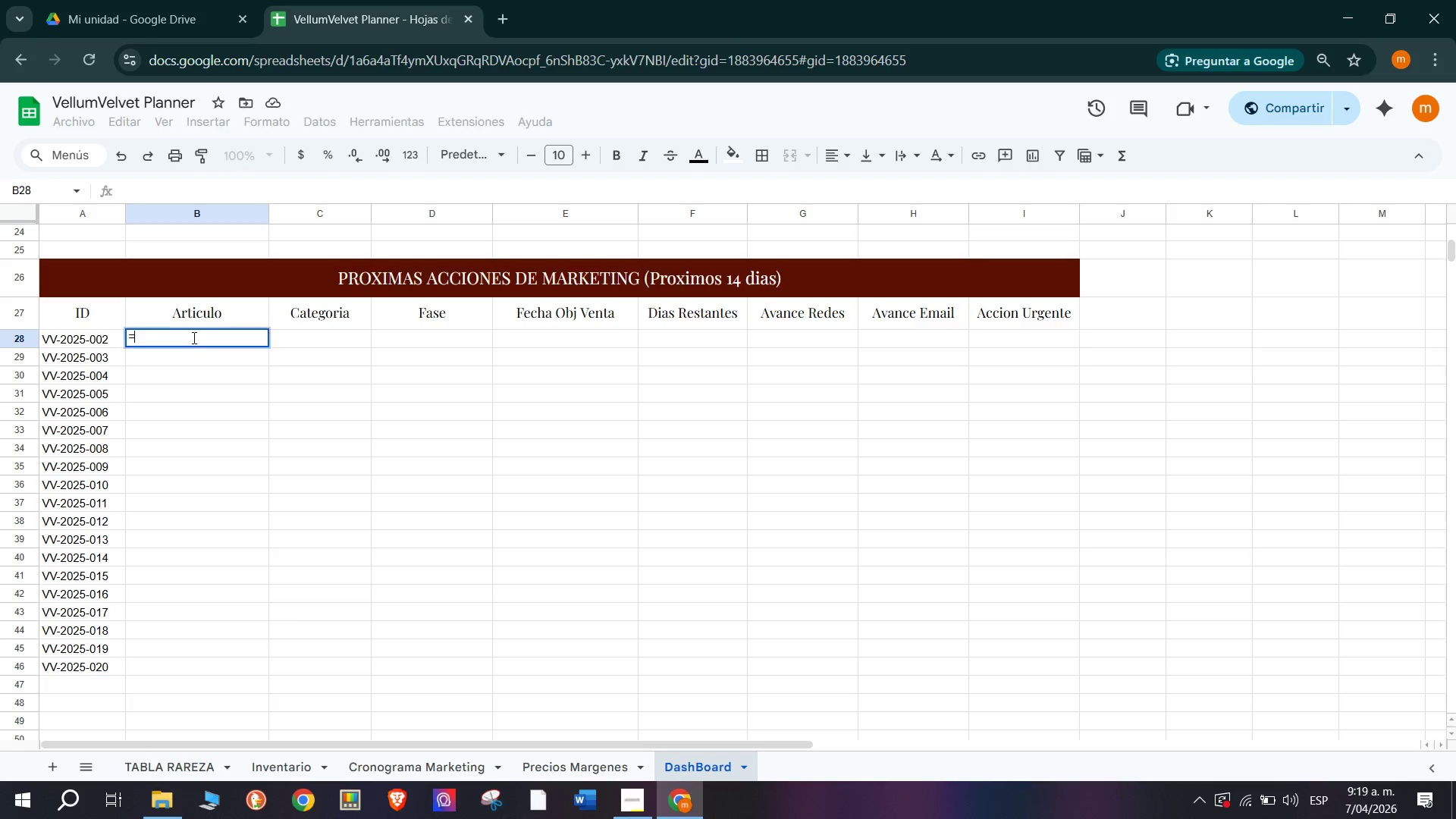 
key(Shift+0)
 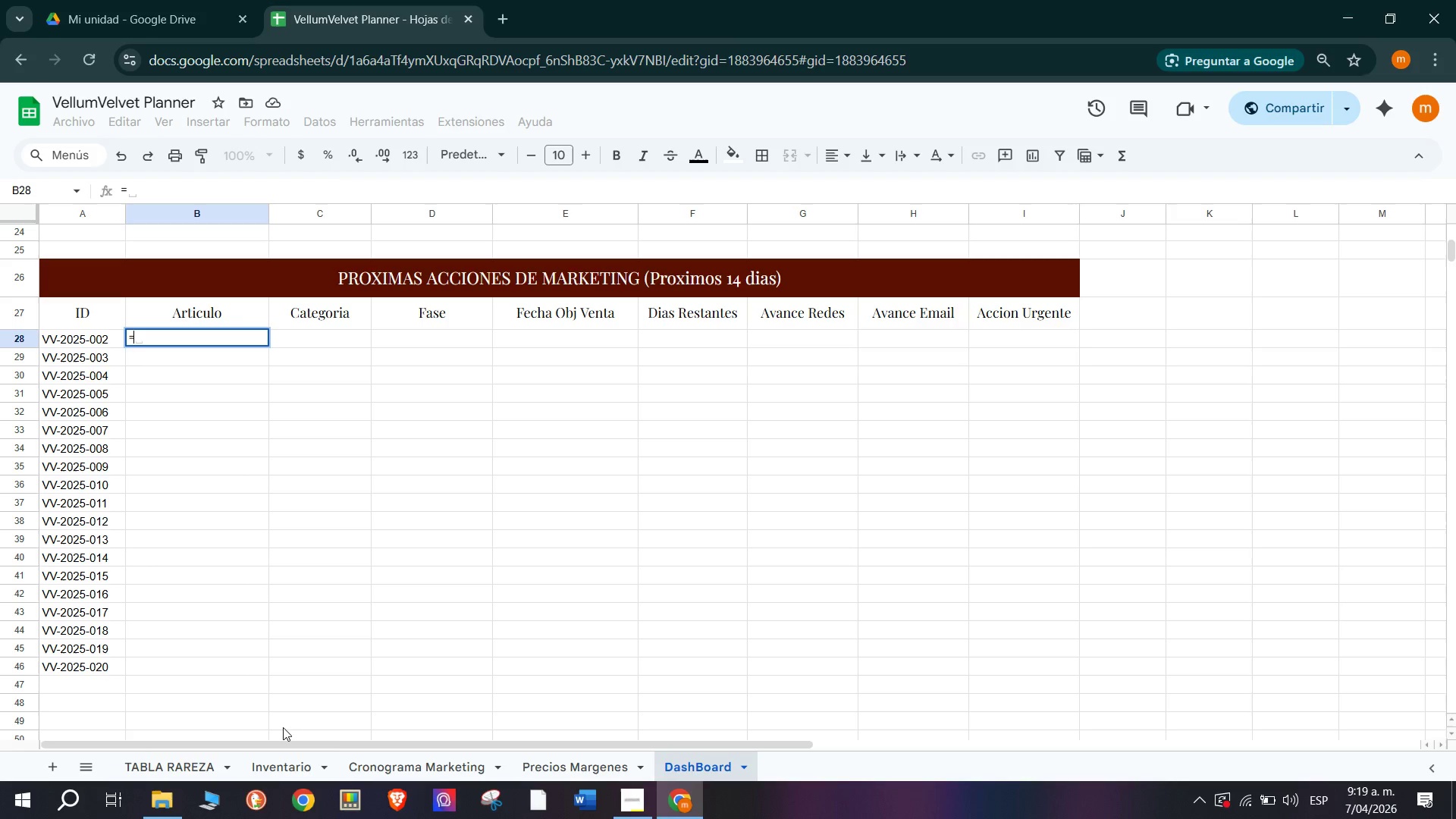 
left_click([306, 764])
 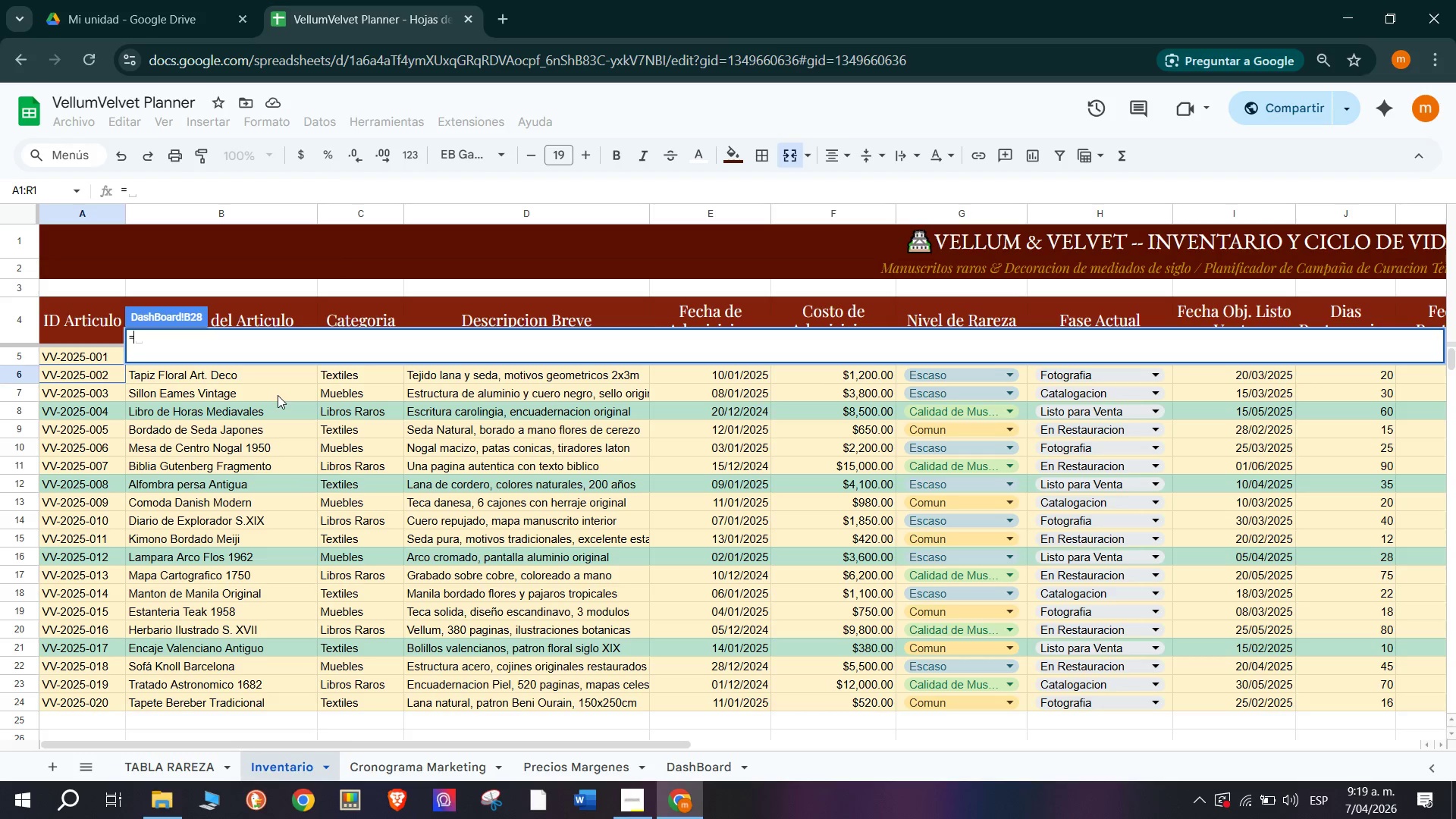 
left_click([270, 445])
 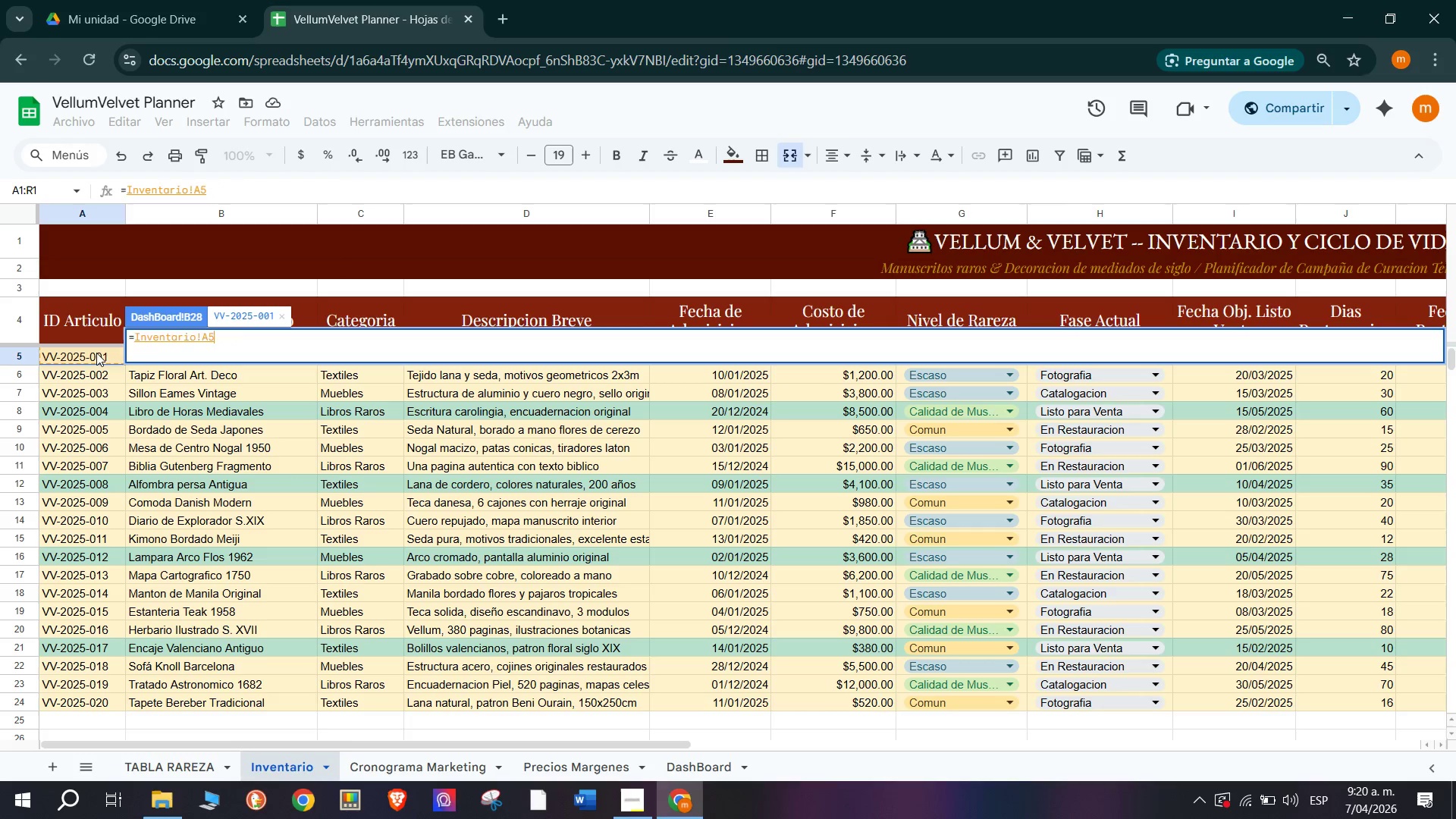 
wait(5.81)
 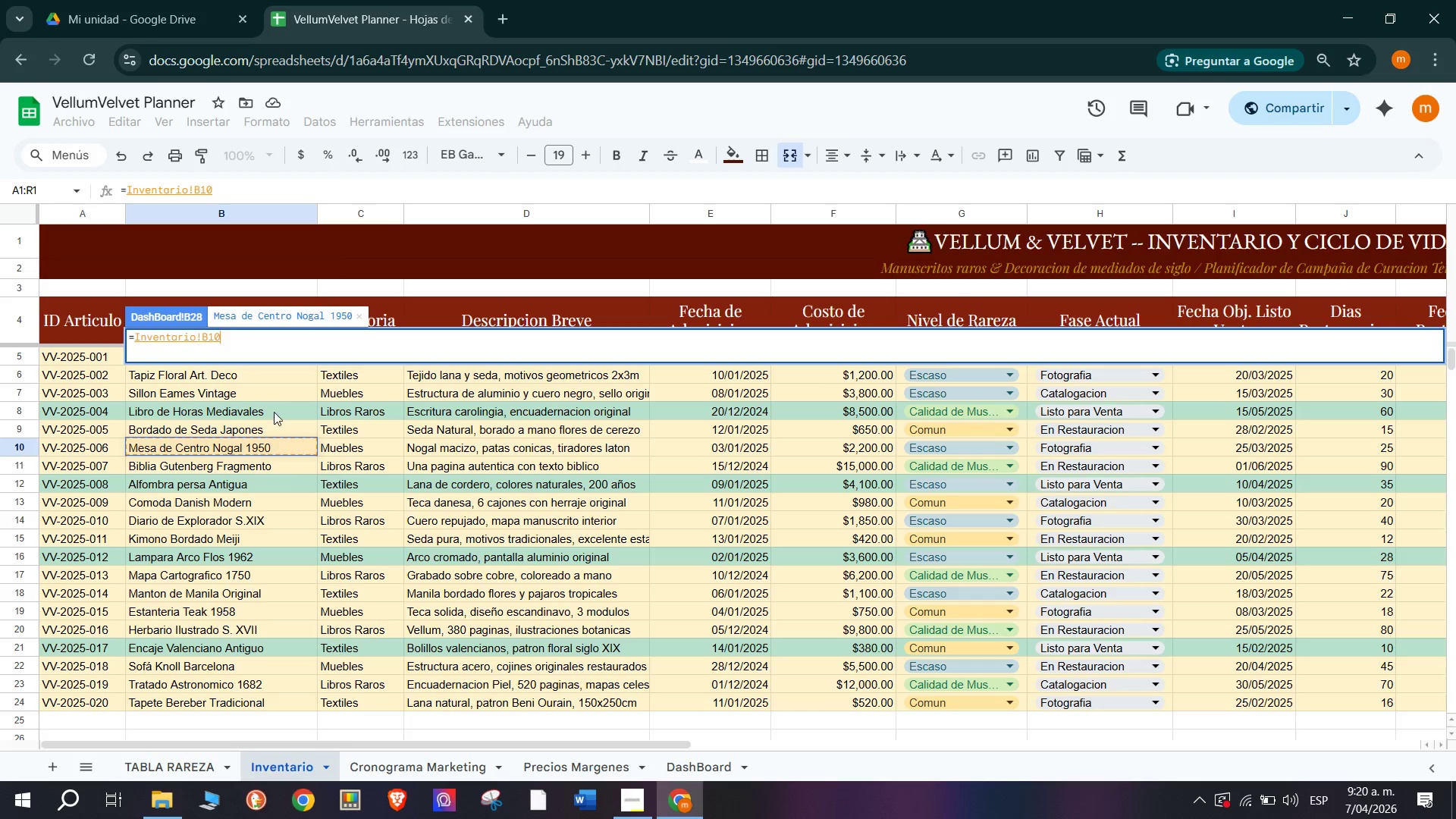 
scroll: coordinate [325, 466], scroll_direction: up, amount: 2.0
 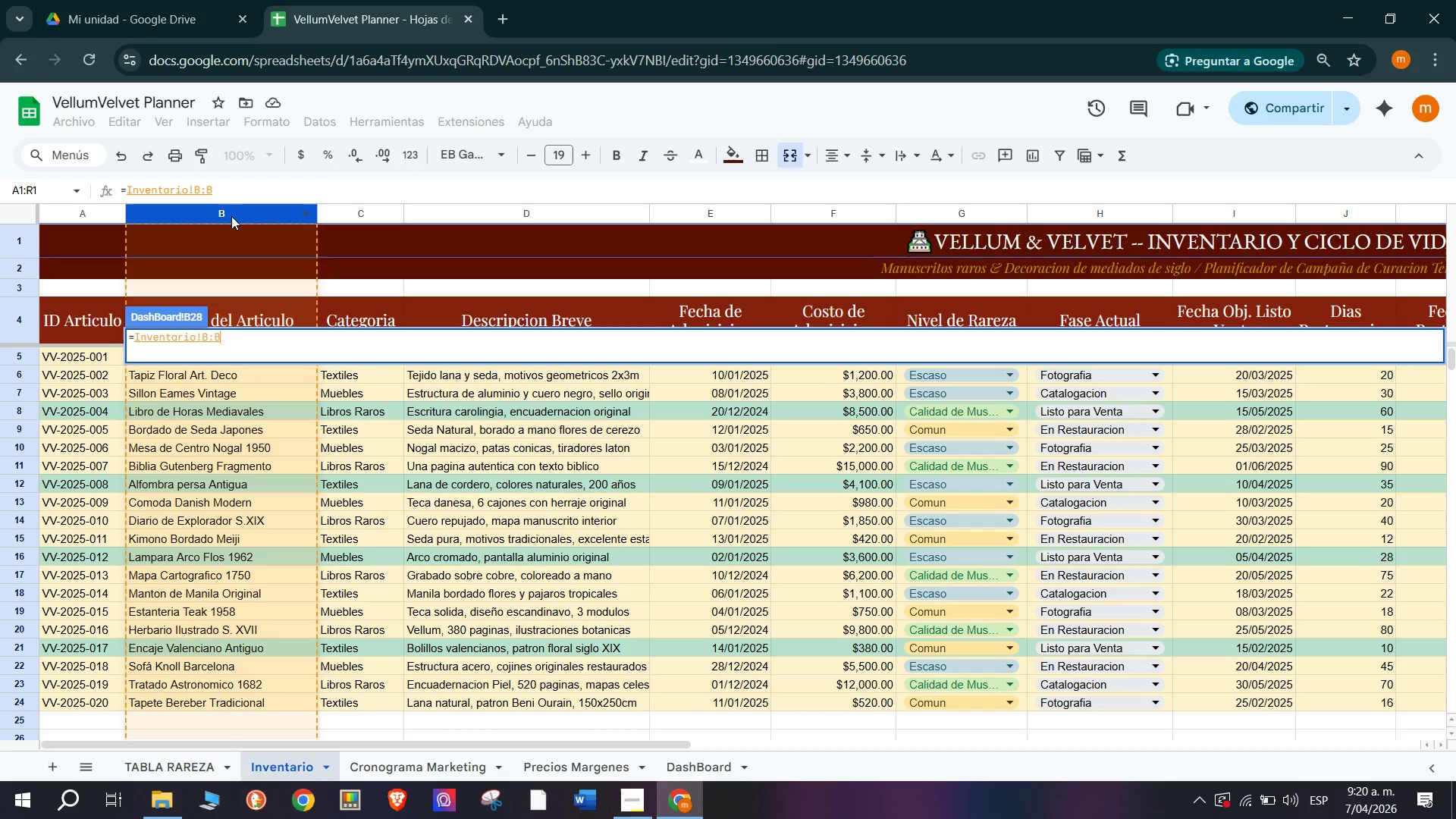 
left_click([400, 452])
 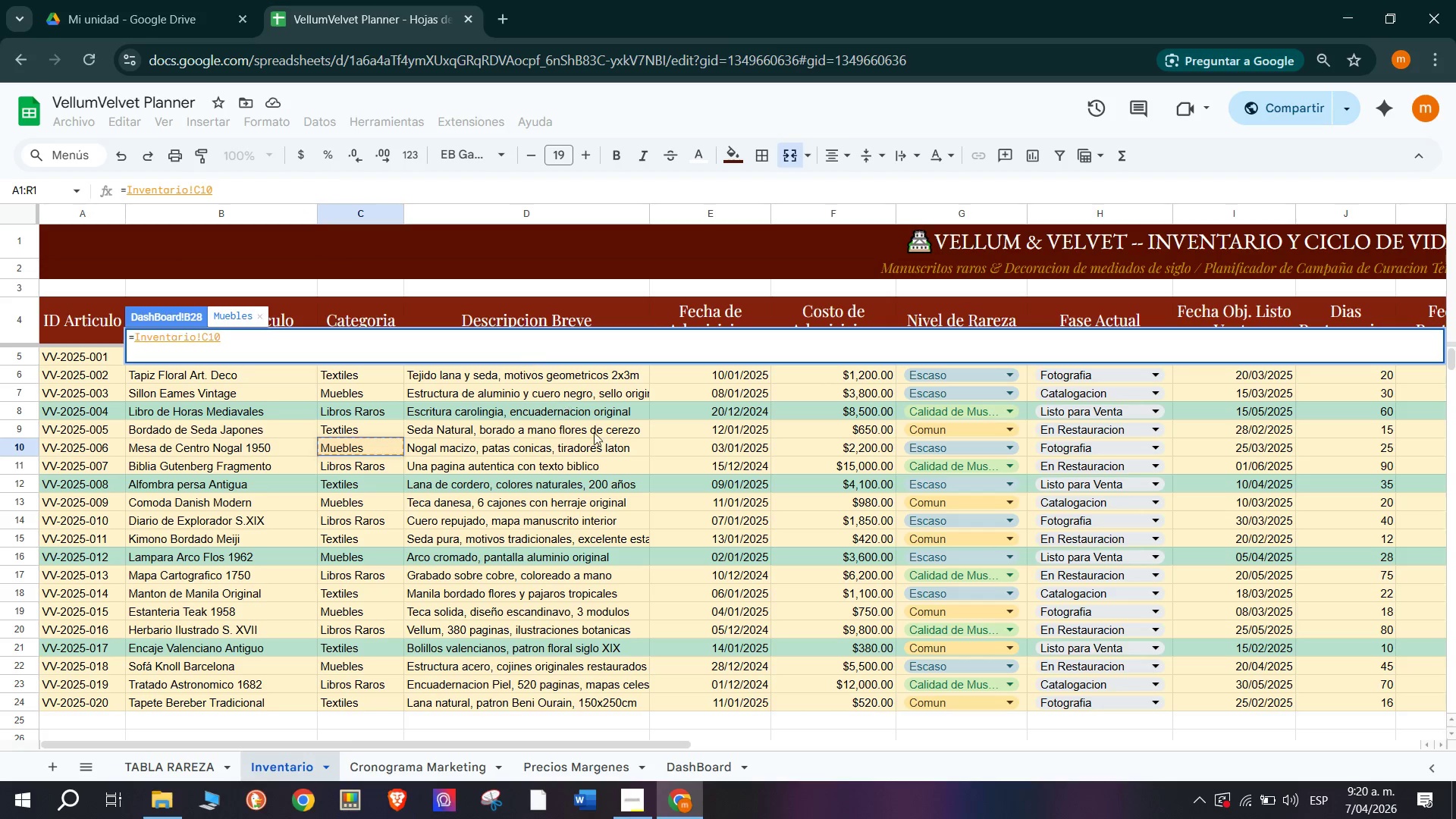 
scroll: coordinate [818, 406], scroll_direction: up, amount: 1.0
 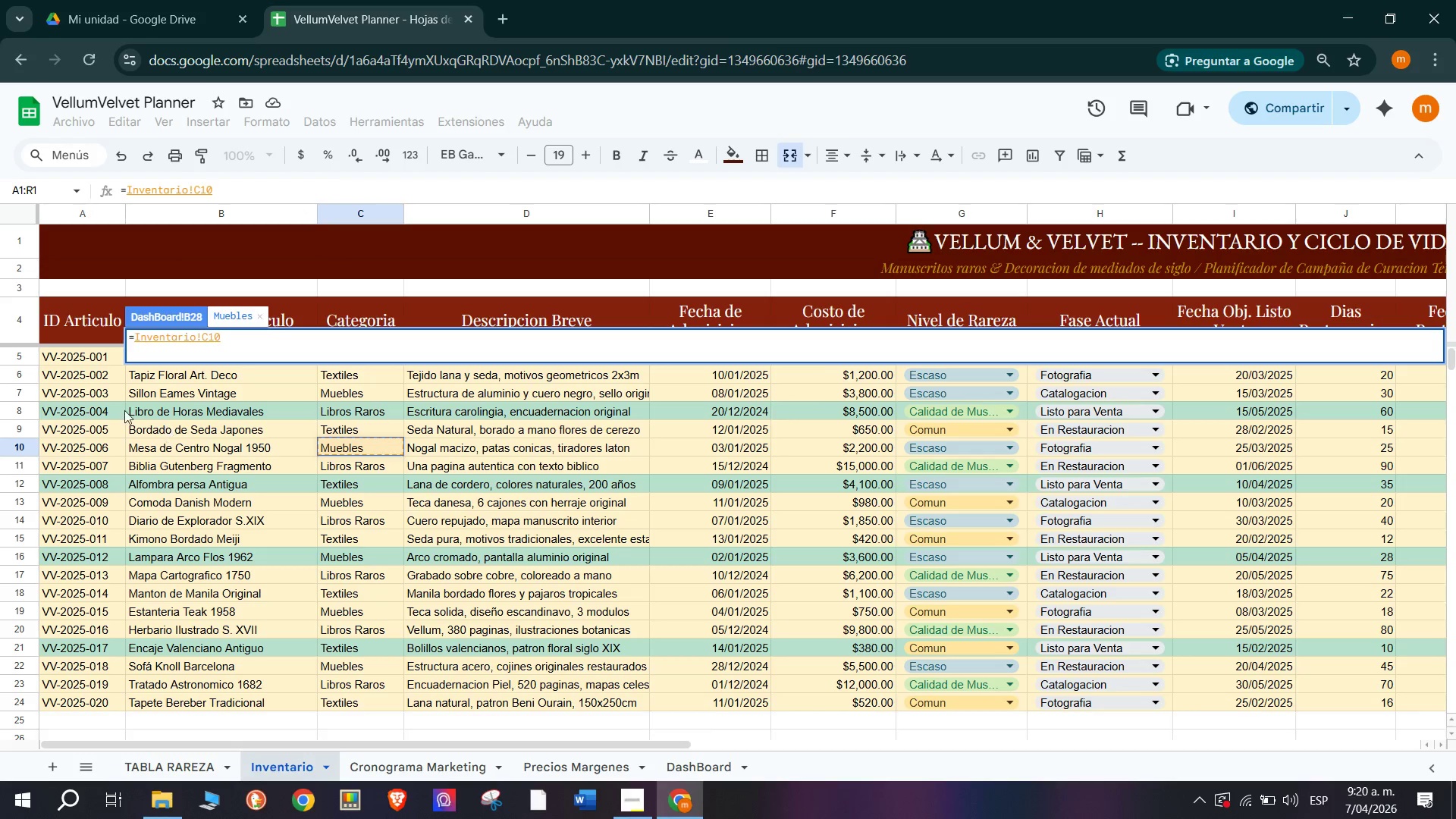 
left_click([86, 378])
 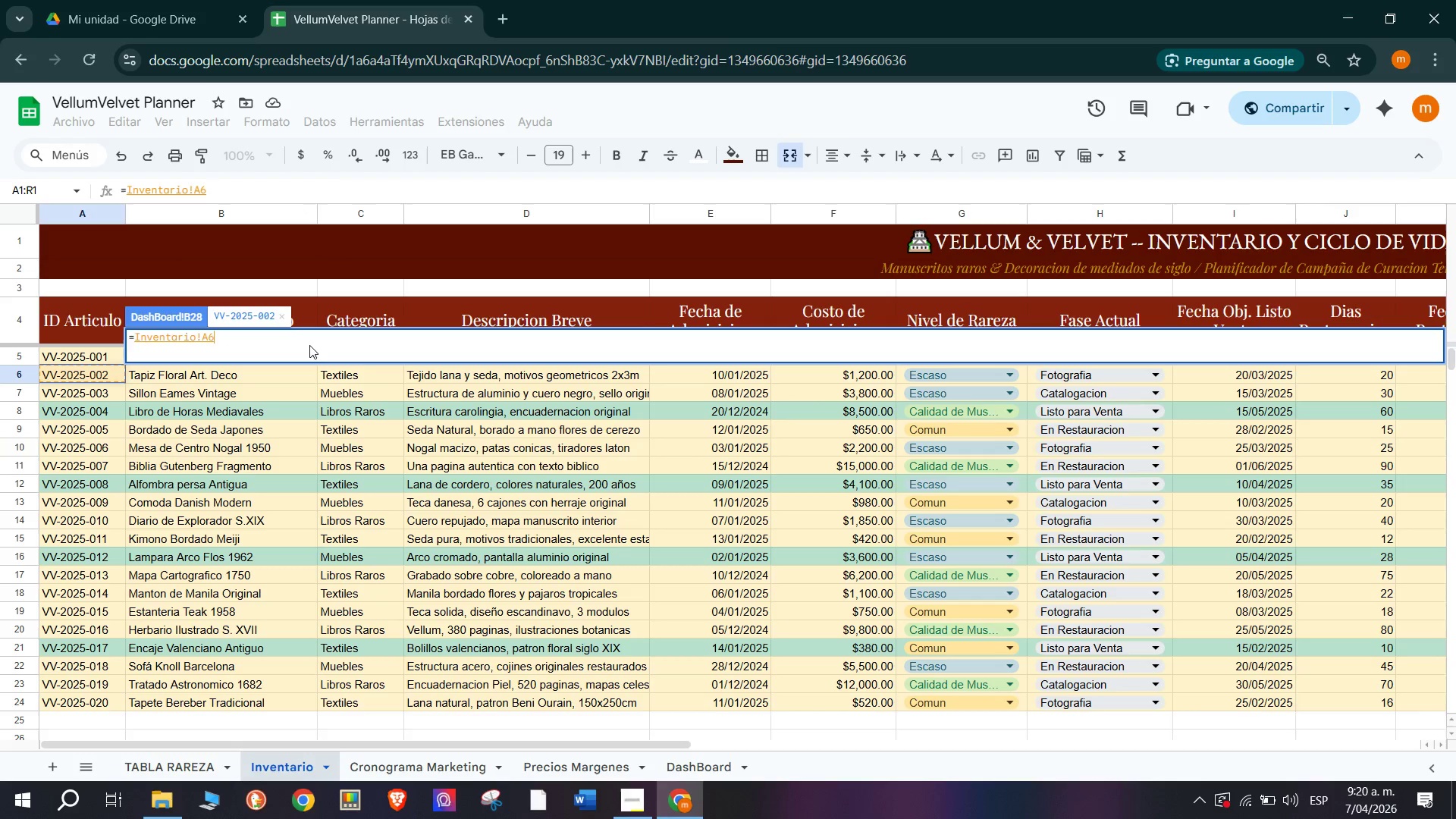 
key(Backspace)
key(Backspace)
type(b5)
 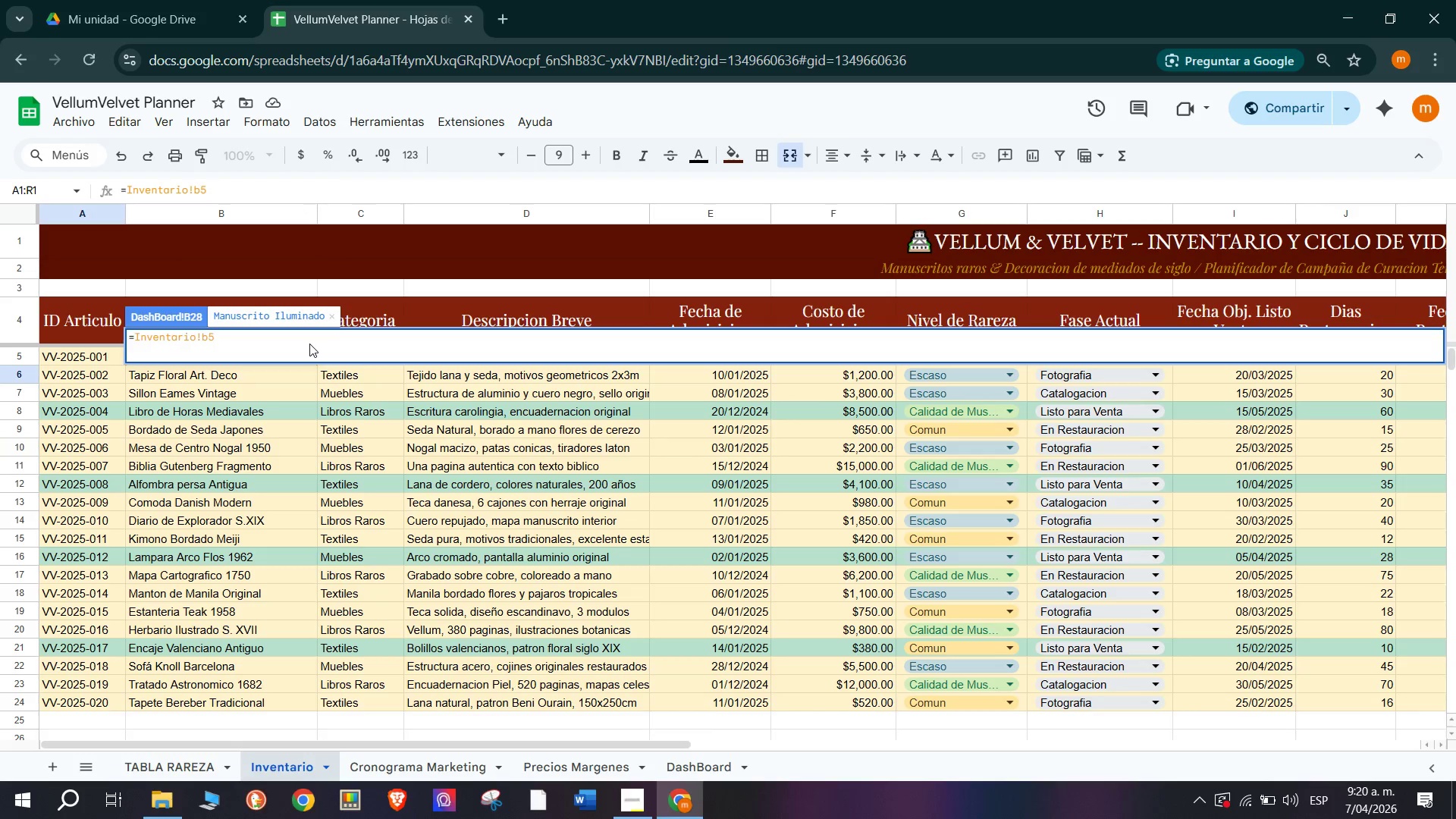 
key(Enter)
 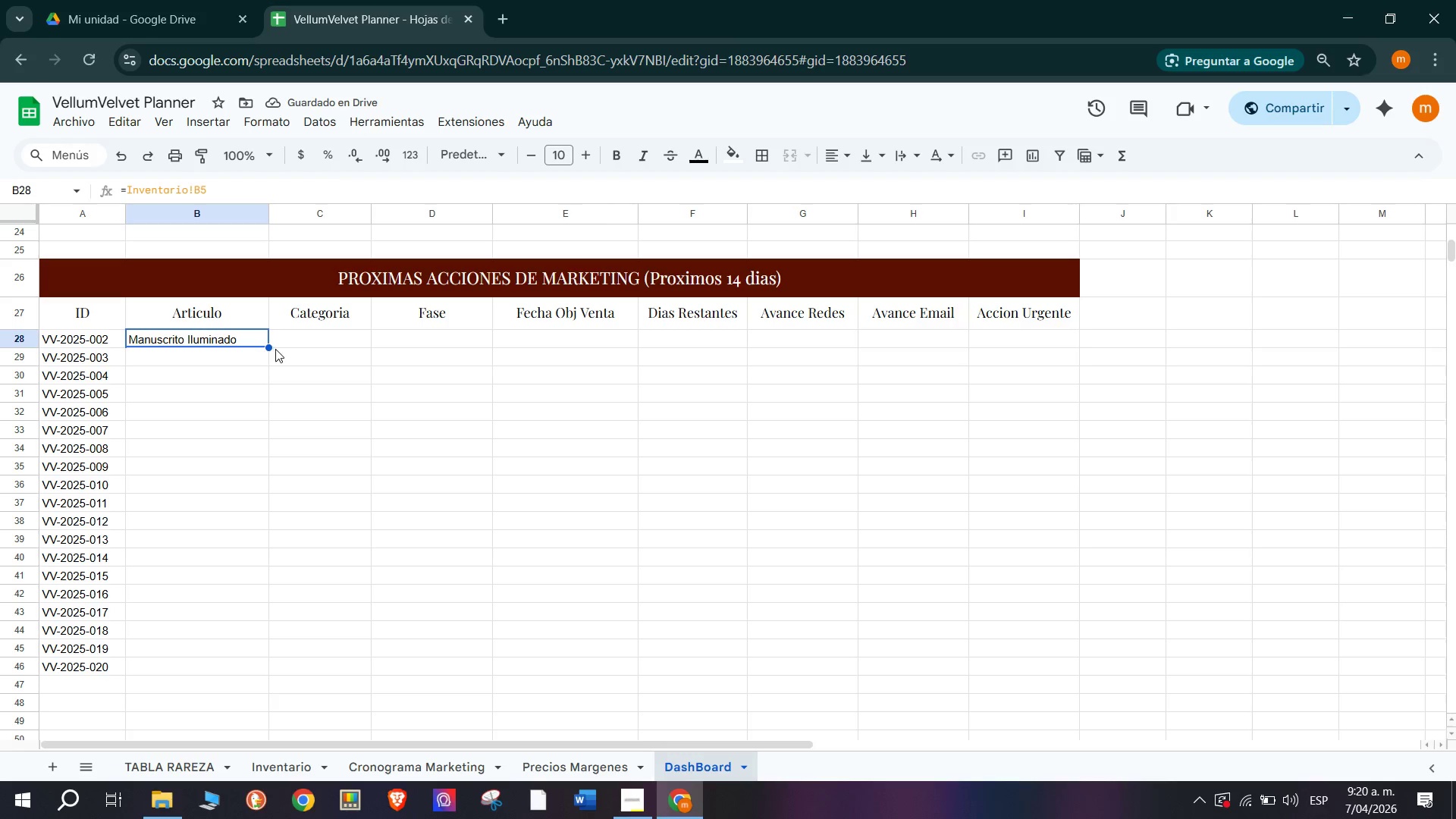 
left_click_drag(start_coordinate=[268, 347], to_coordinate=[220, 673])
 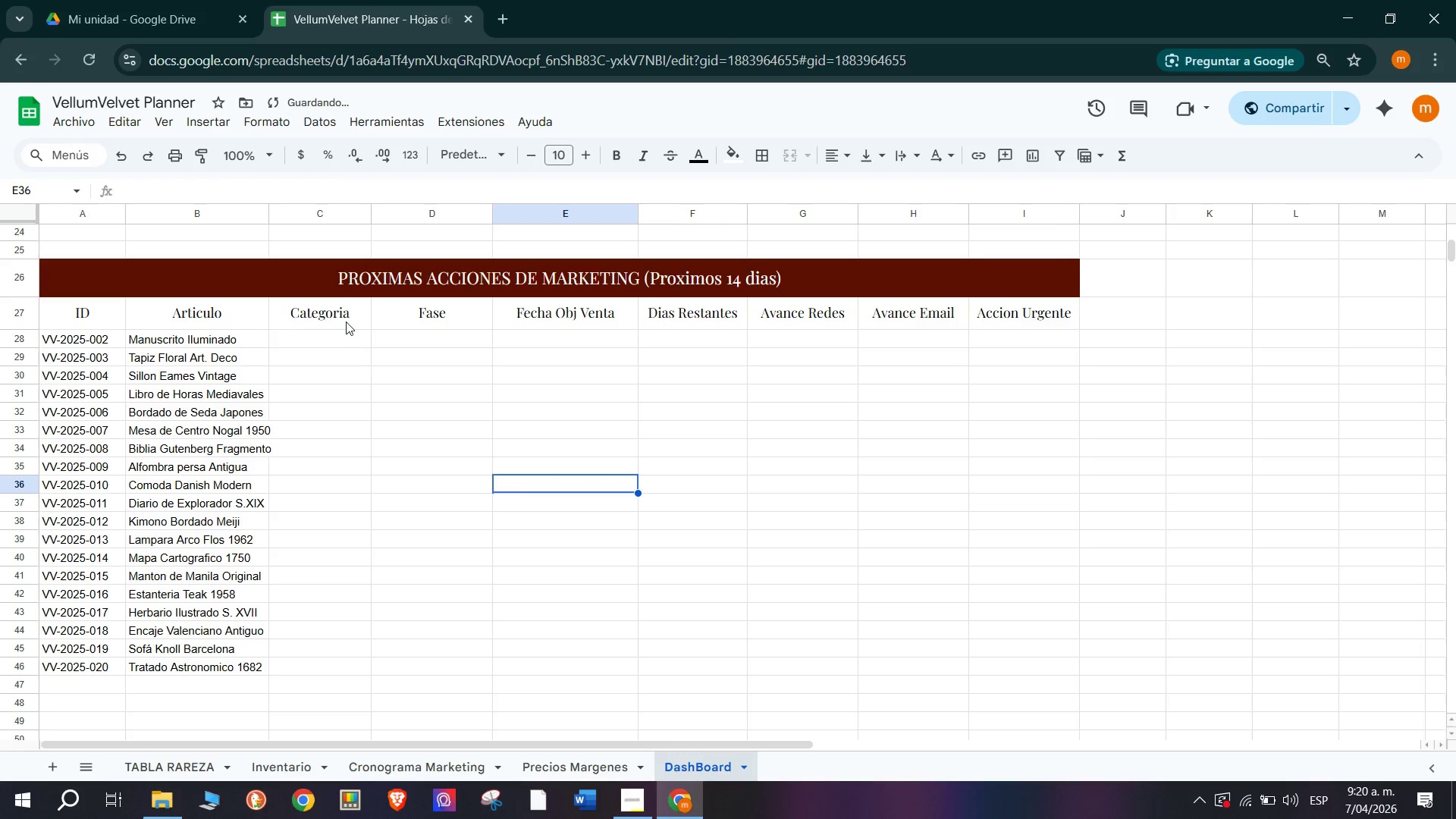 
left_click([344, 338])
 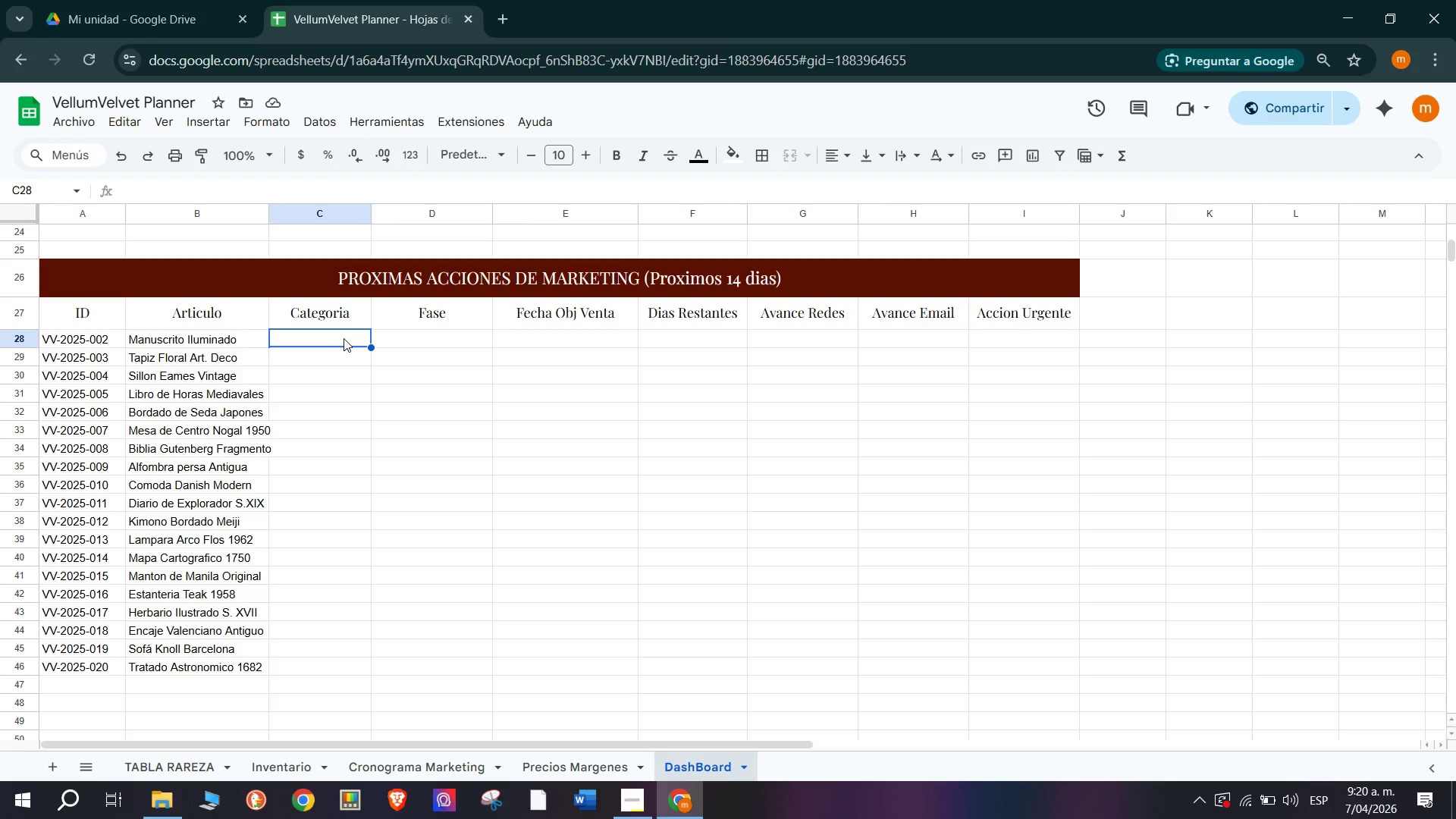 
wait(13.25)
 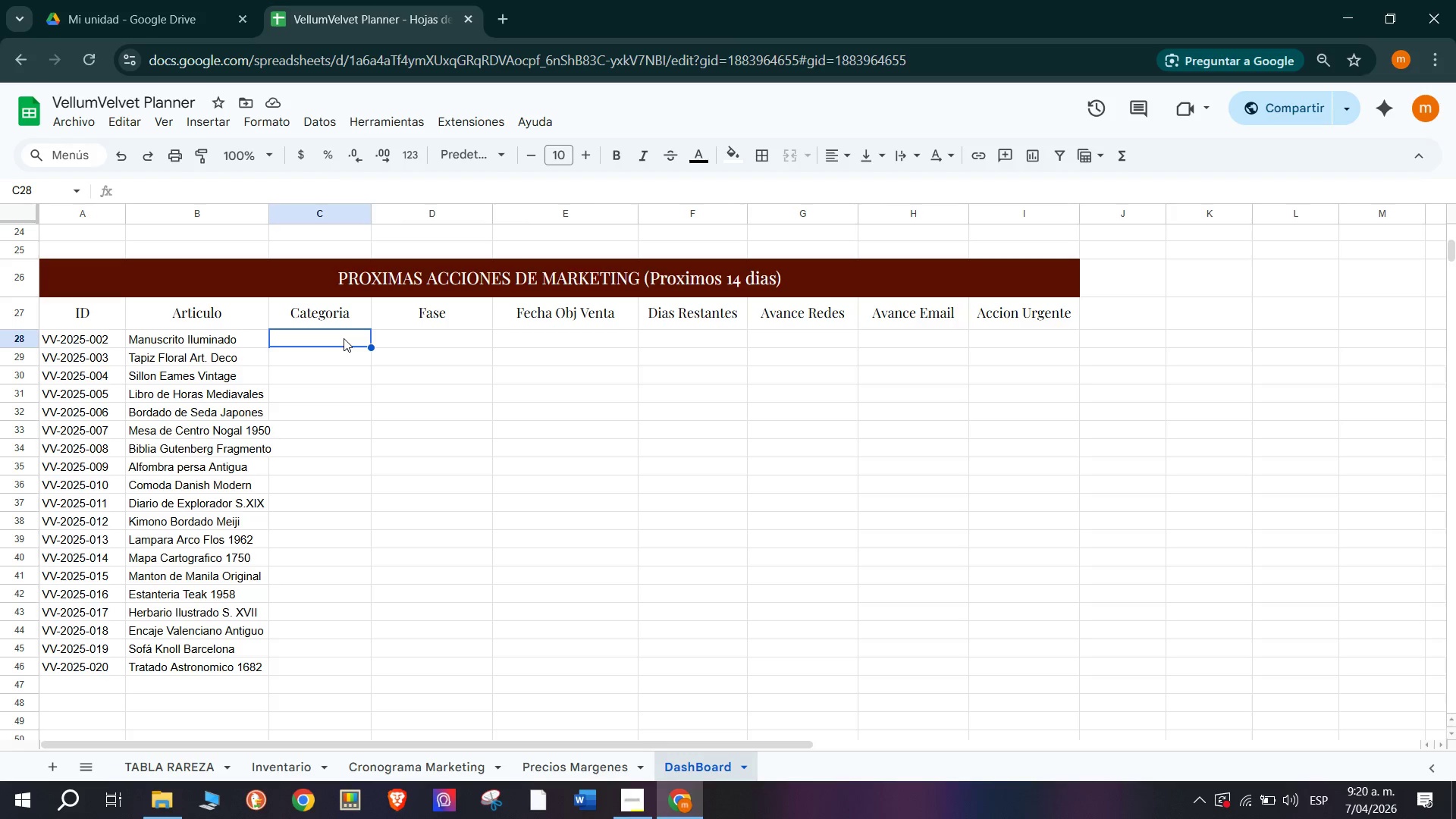 
key(Shift+0)
 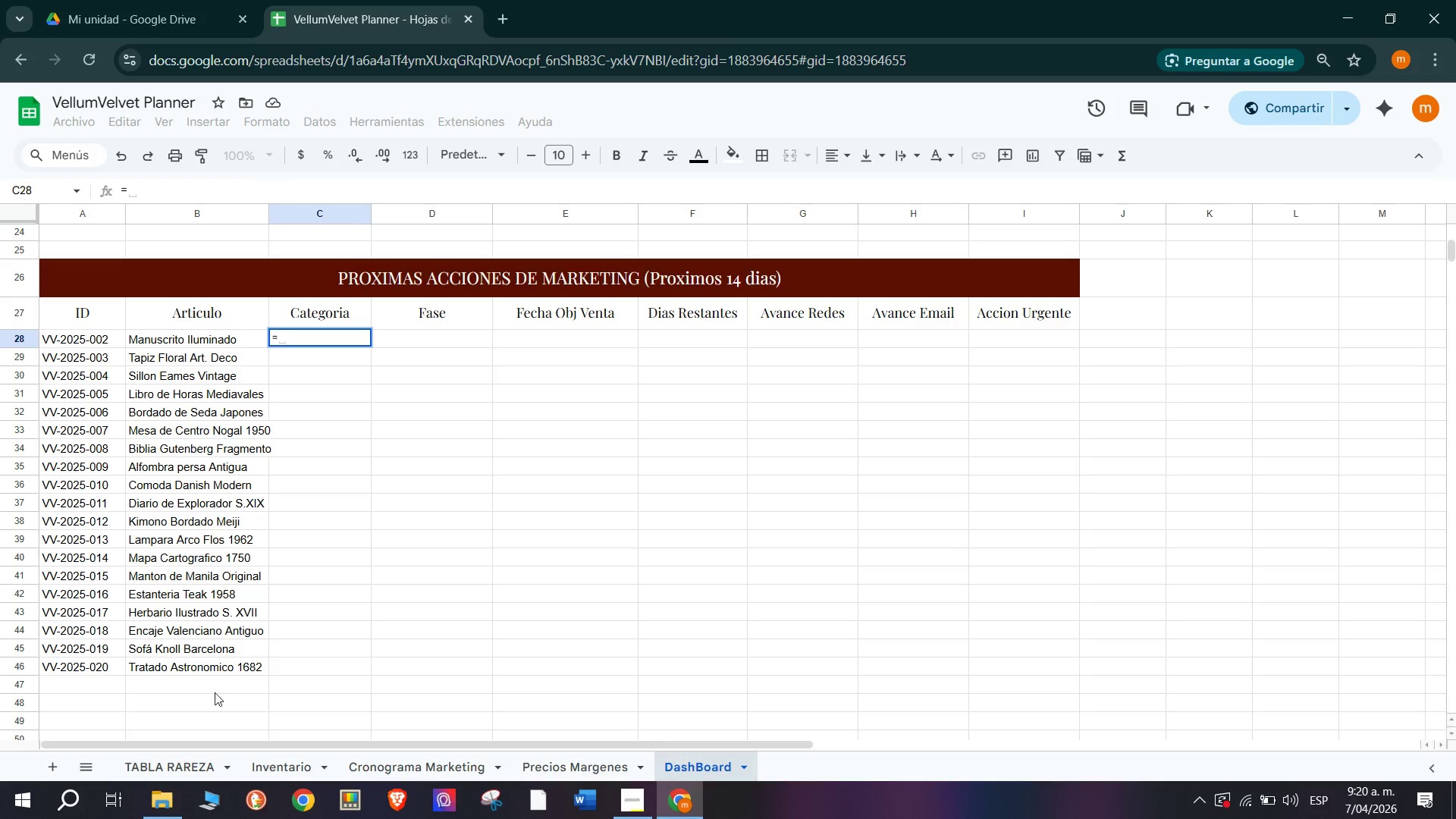 
left_click([286, 763])
 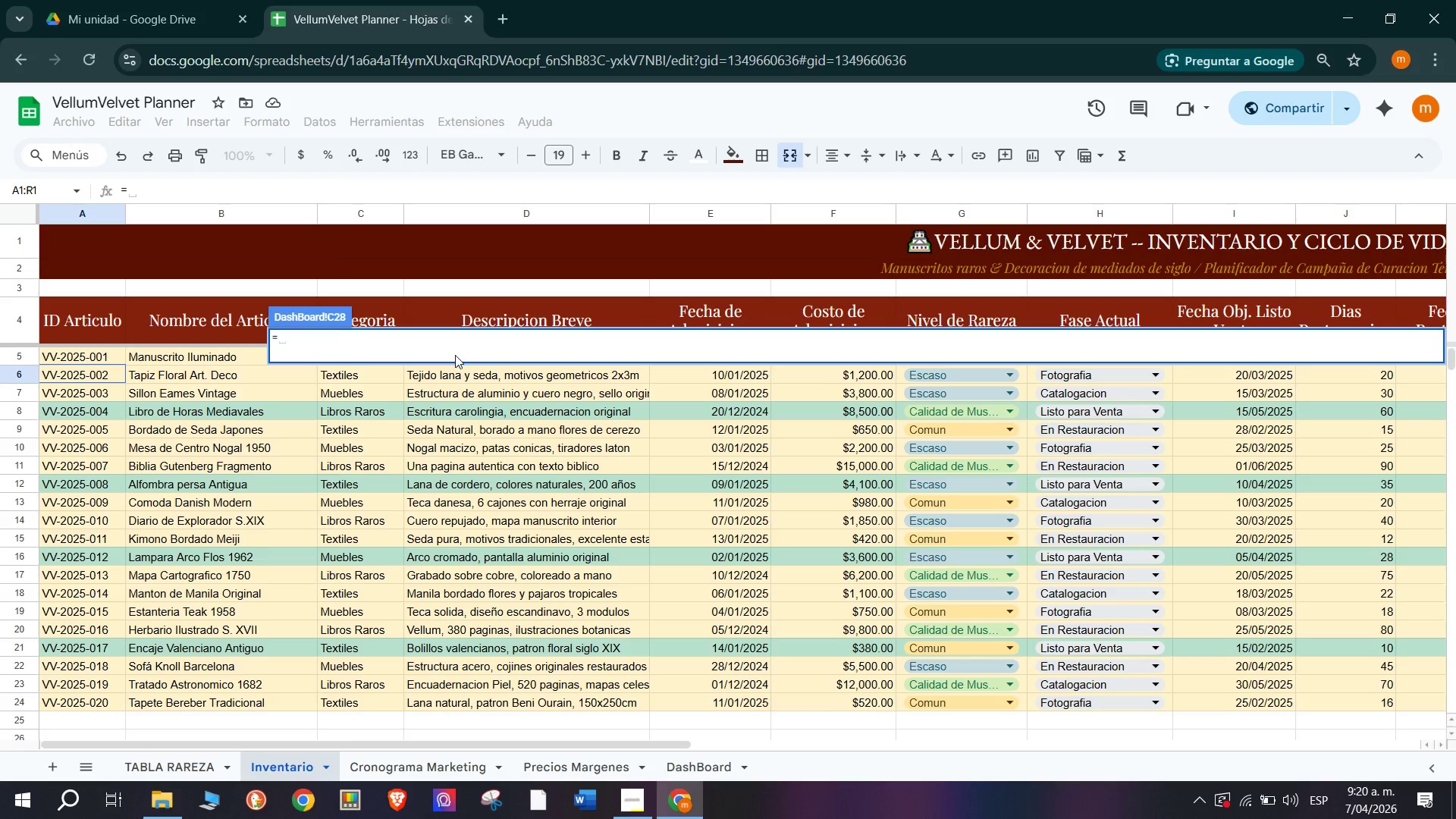 
key(C)
 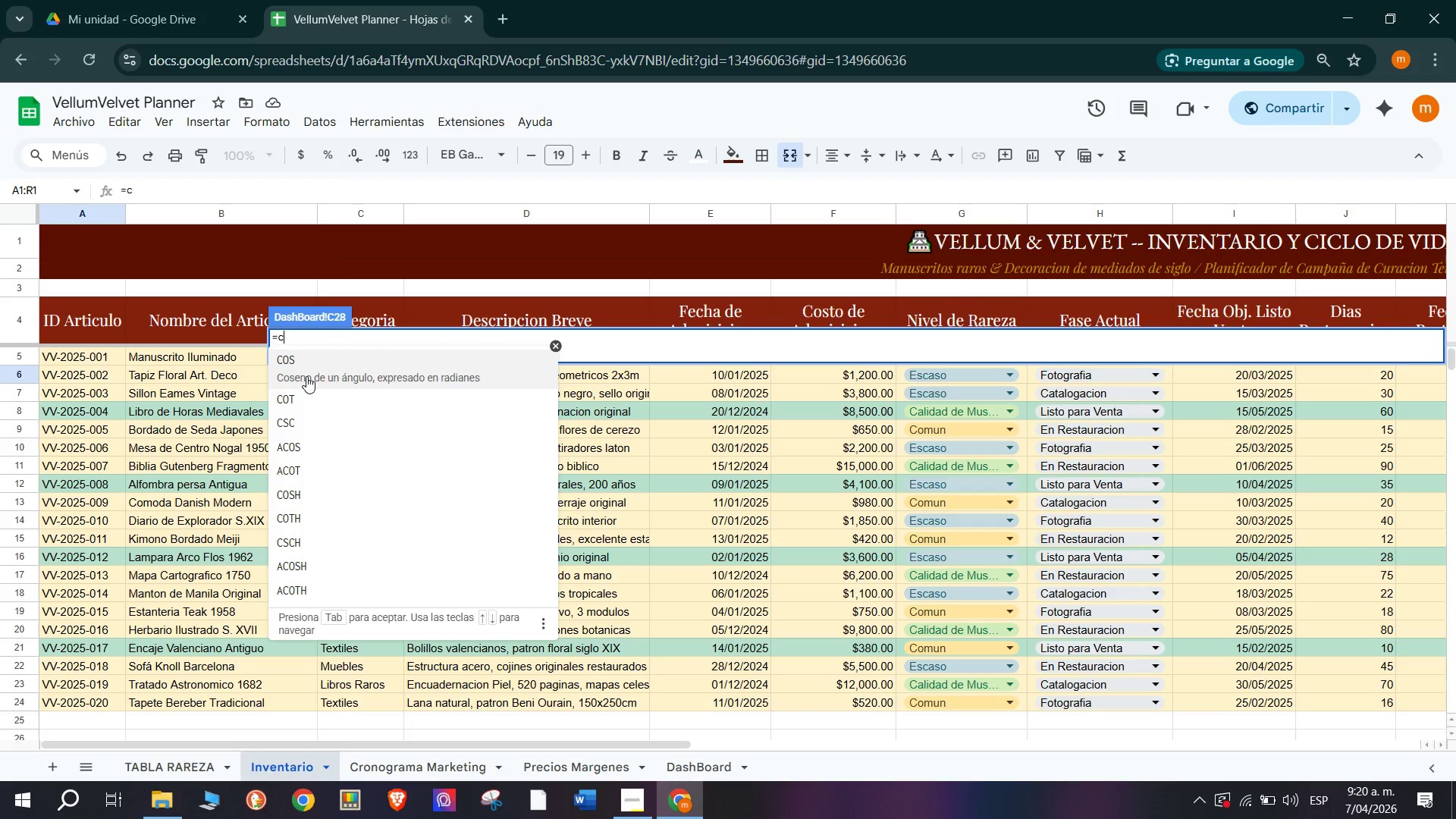 
key(Backspace)
 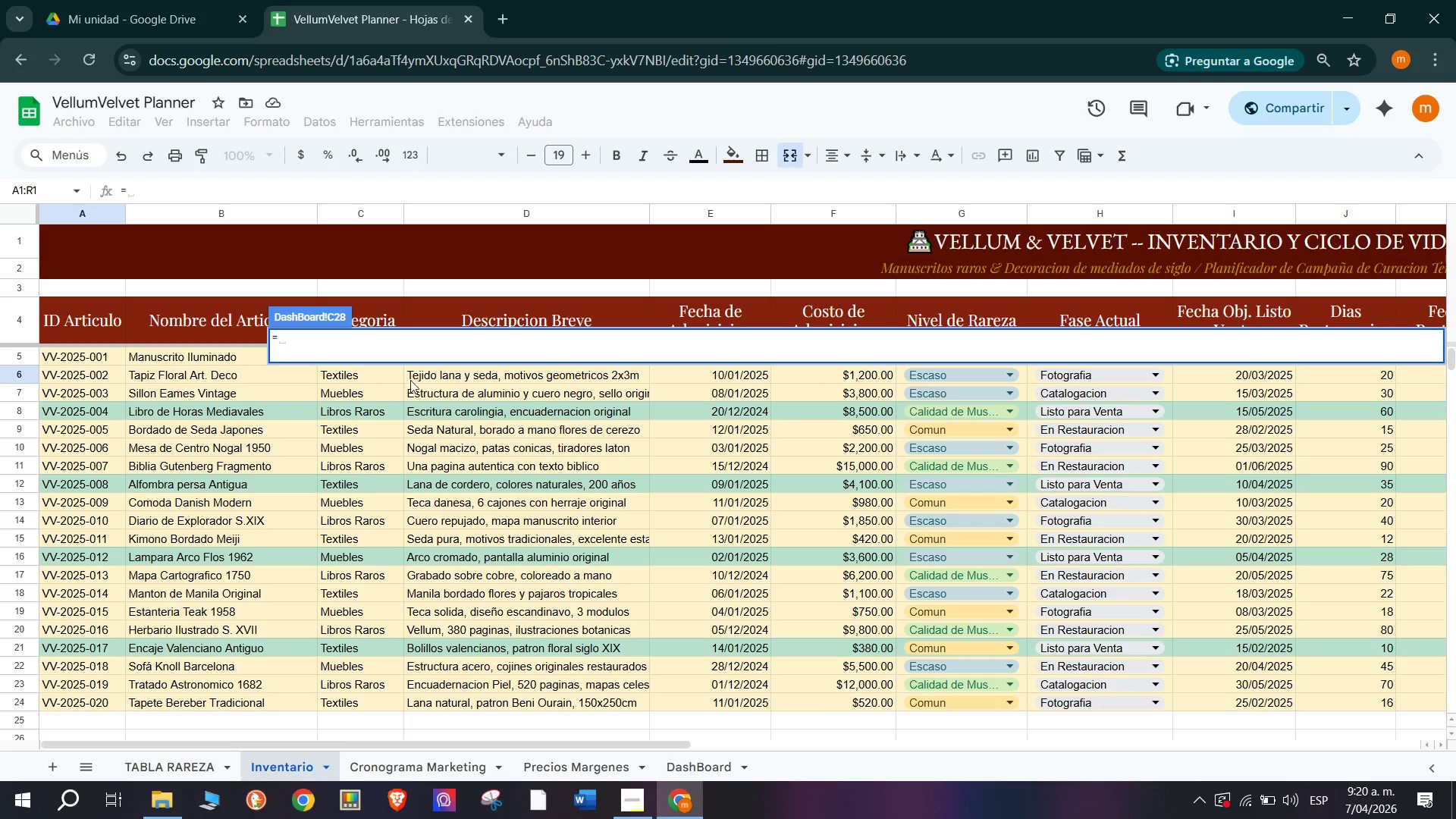 
left_click([463, 384])
 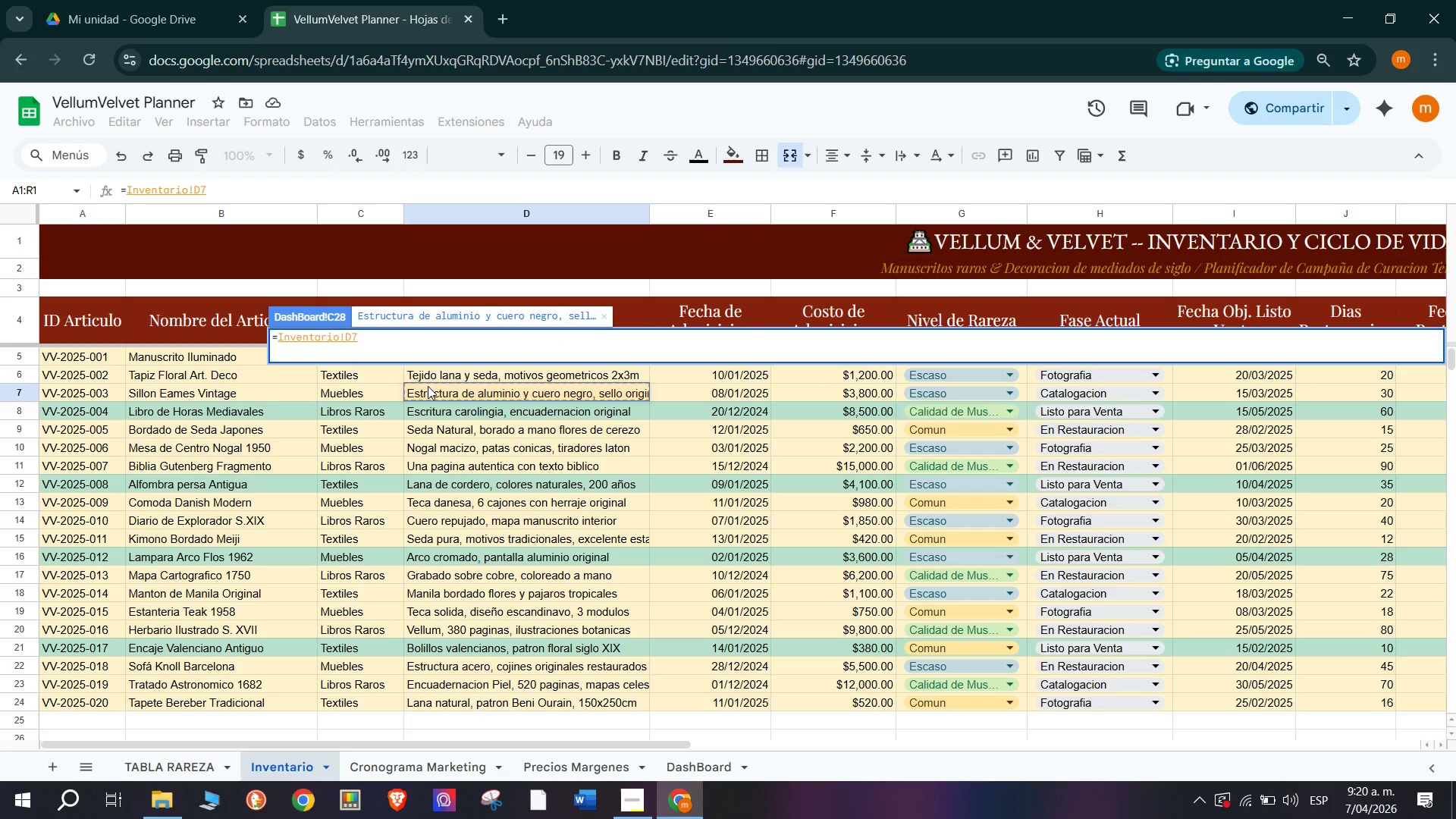 
type(c5)
 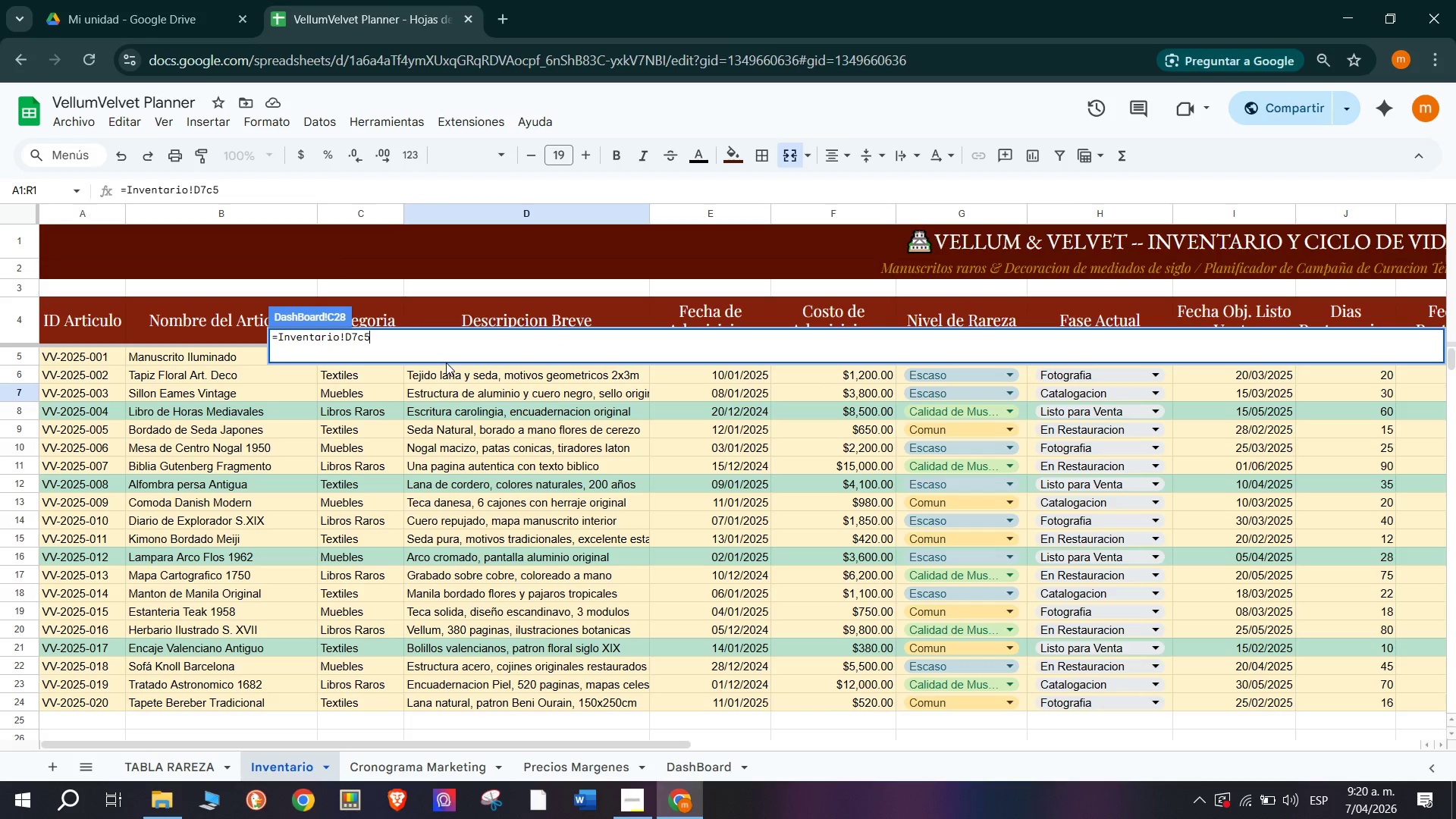 
key(Backspace)
key(Backspace)
key(Backspace)
key(Backspace)
type(c5)
 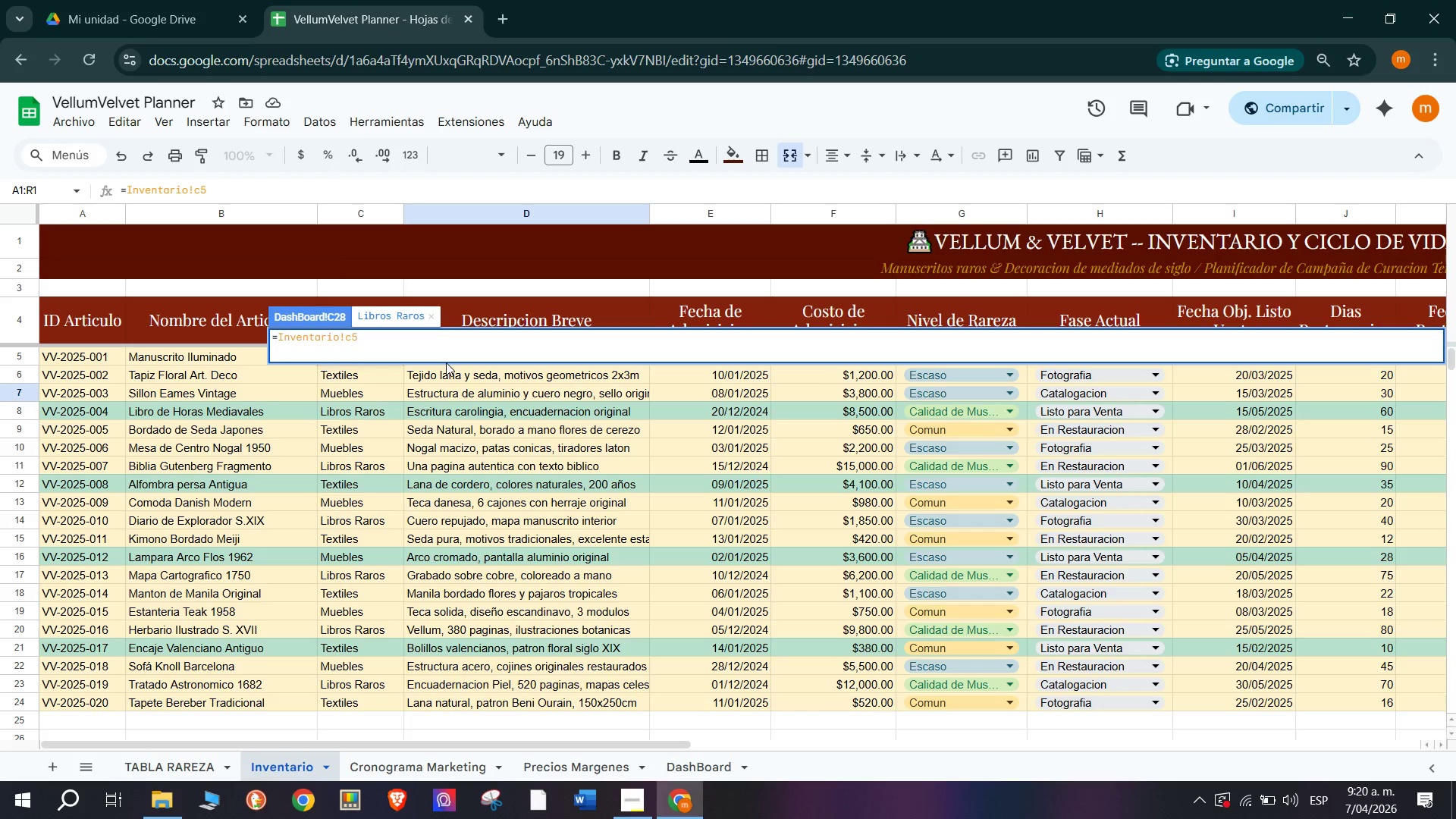 
key(Enter)
 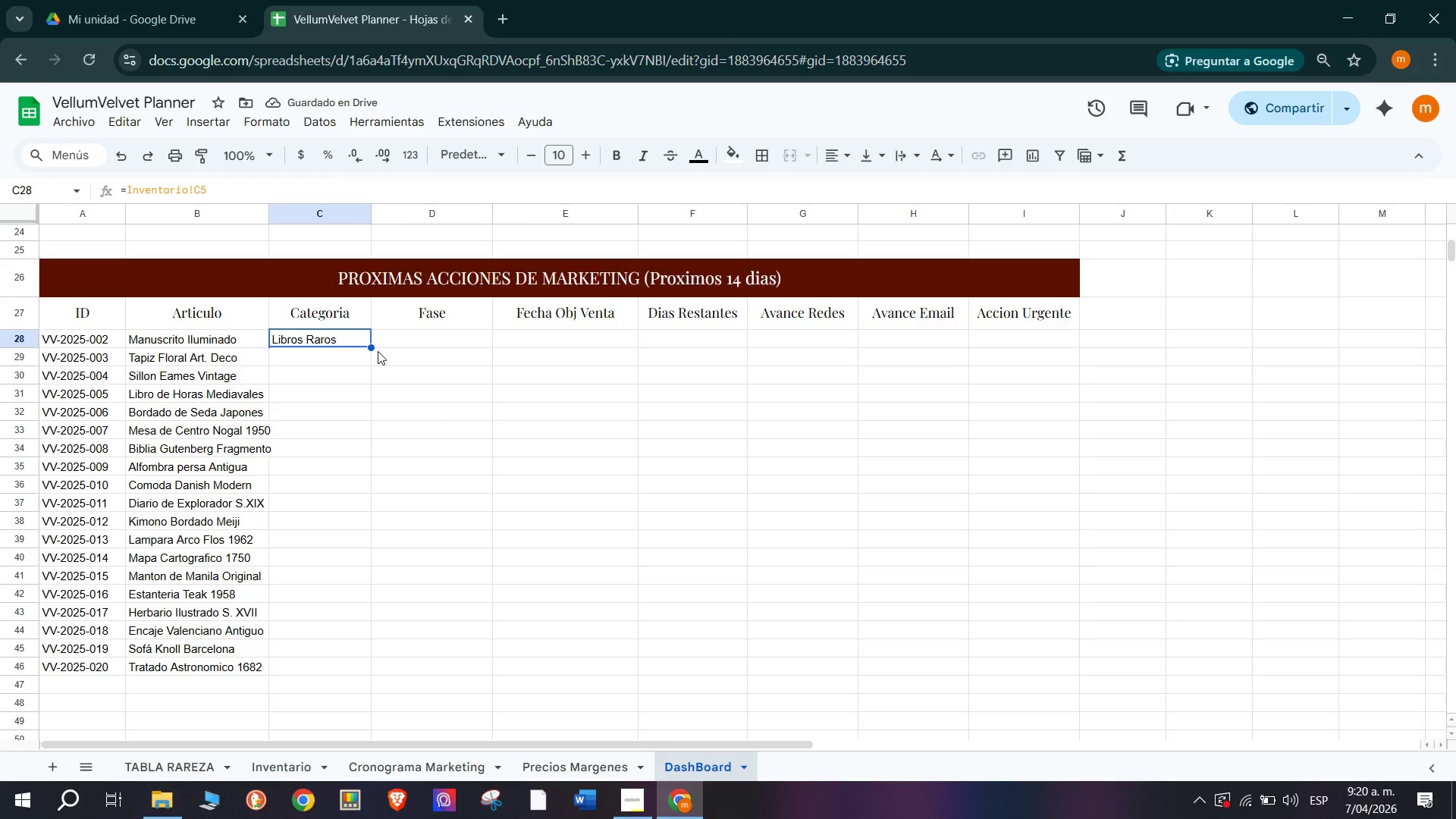 
left_click_drag(start_coordinate=[367, 345], to_coordinate=[344, 666])
 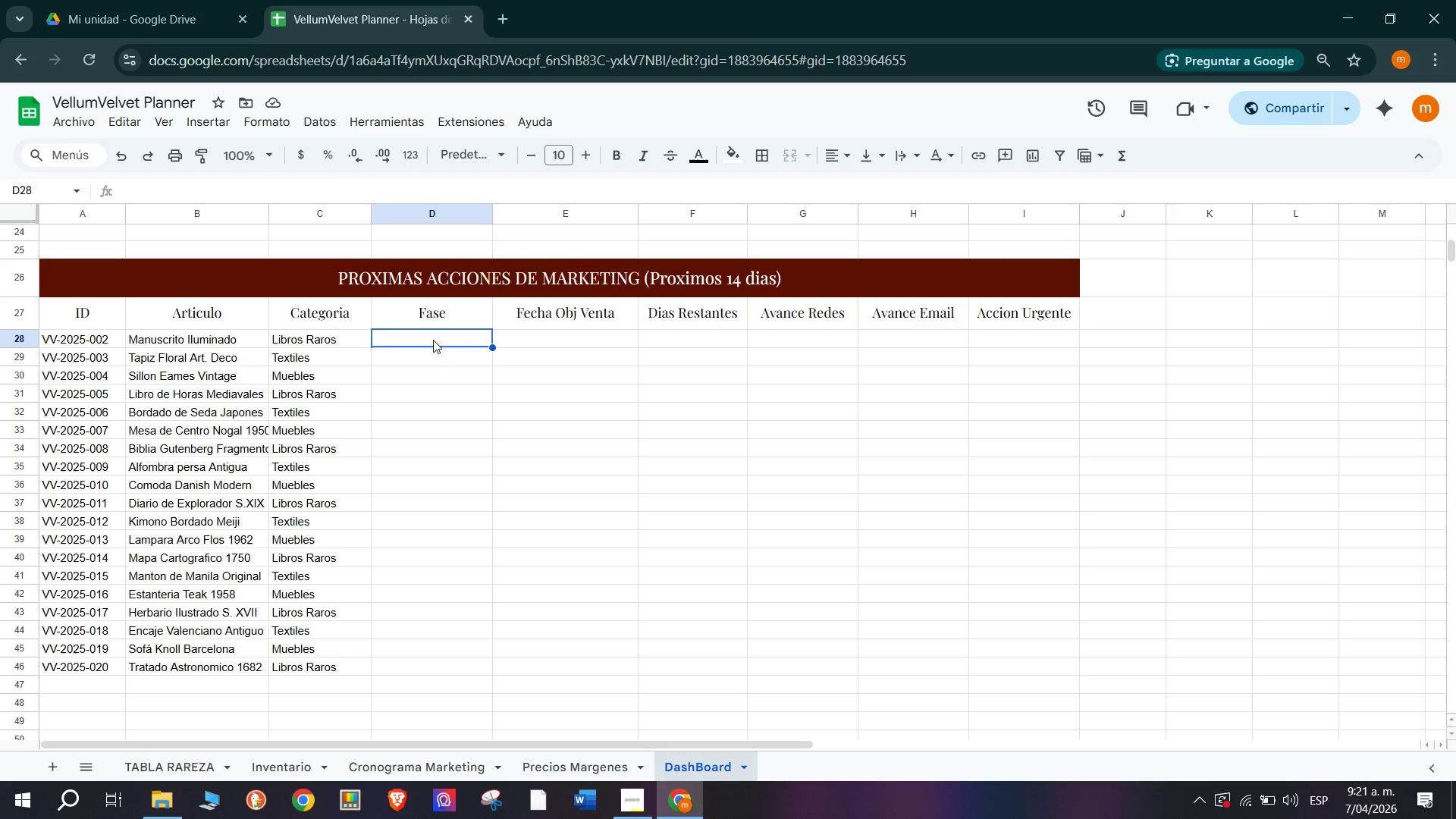 
wait(19.77)
 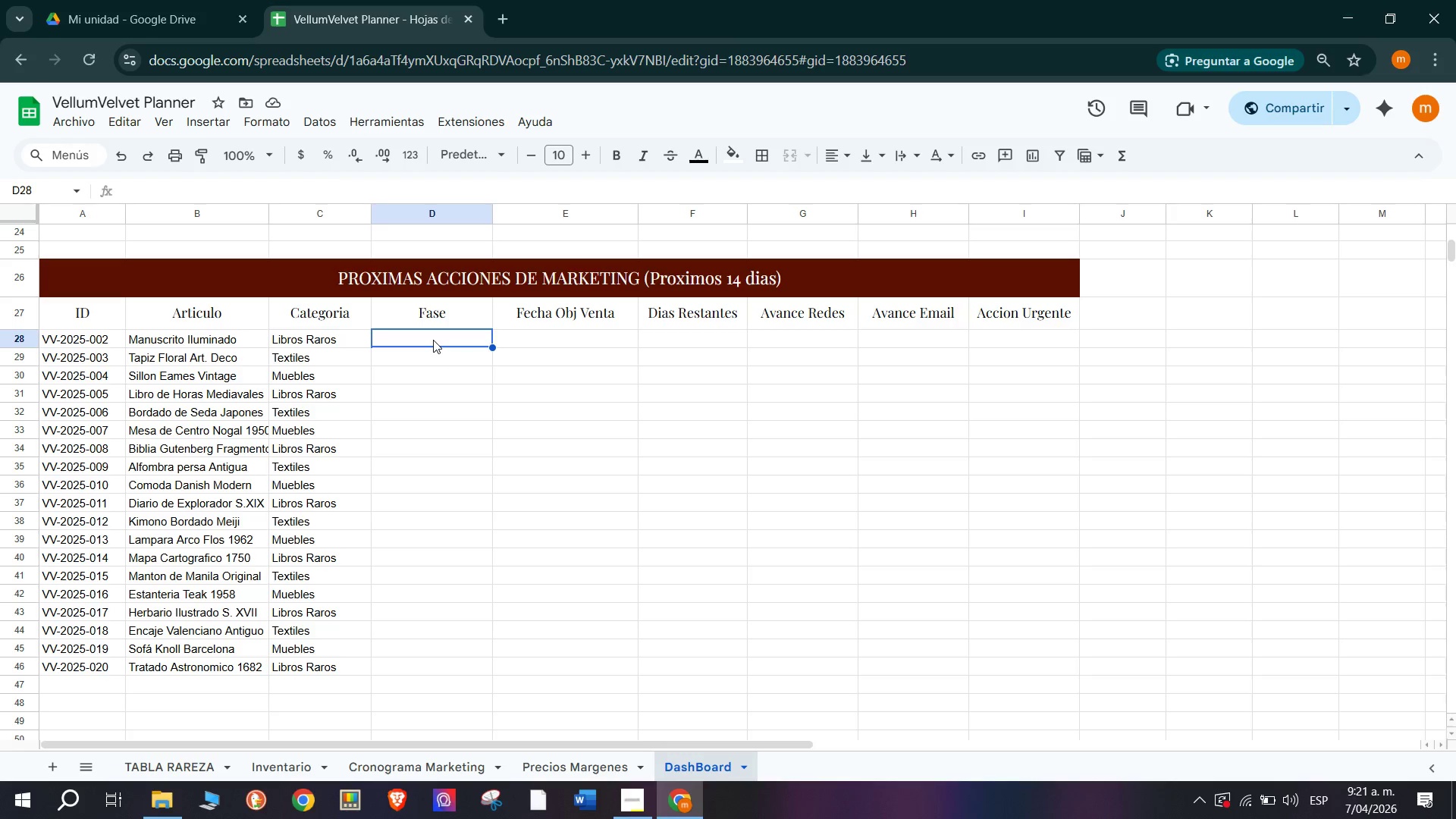 
key(Shift+0)
 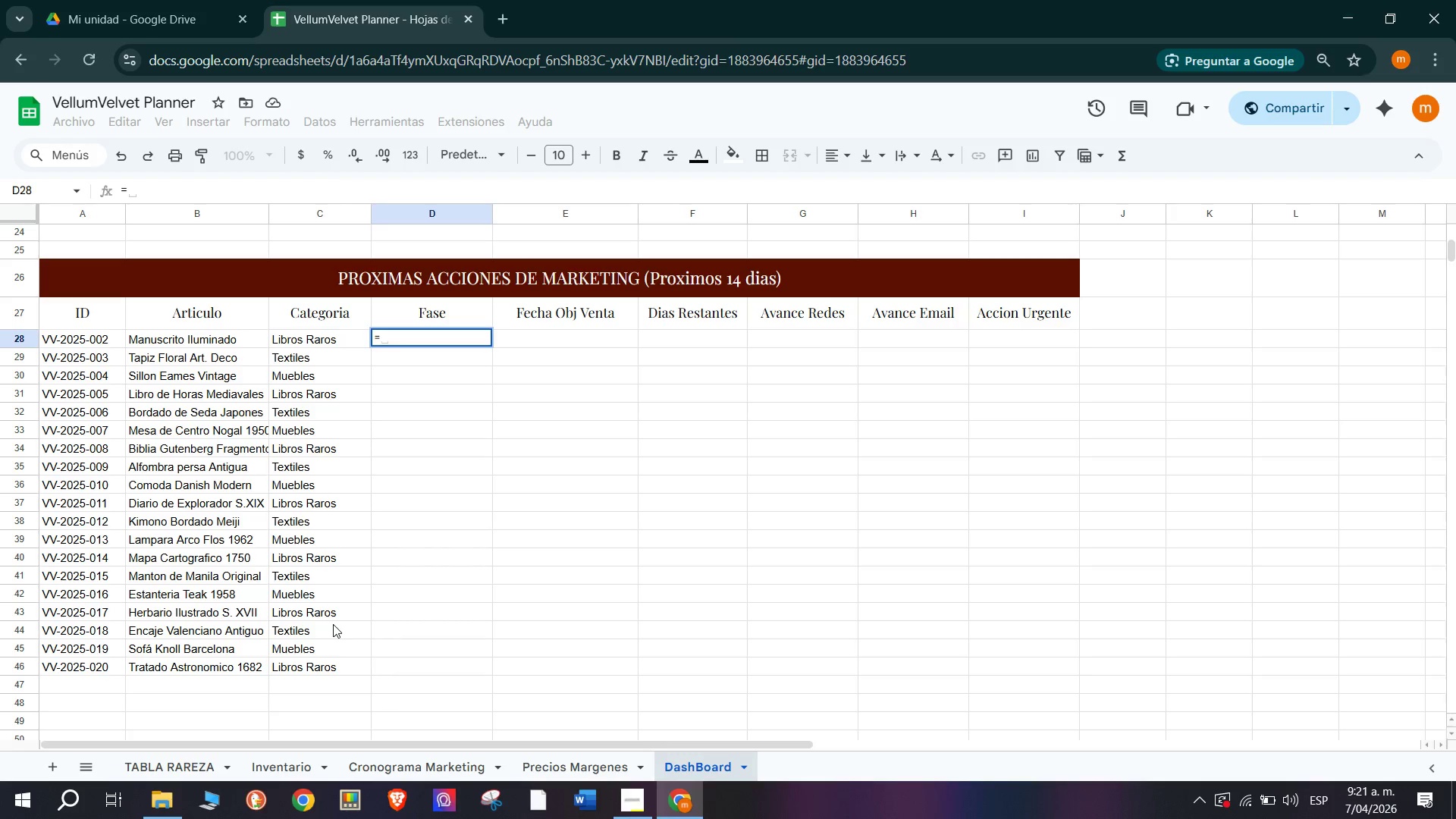 
wait(15.48)
 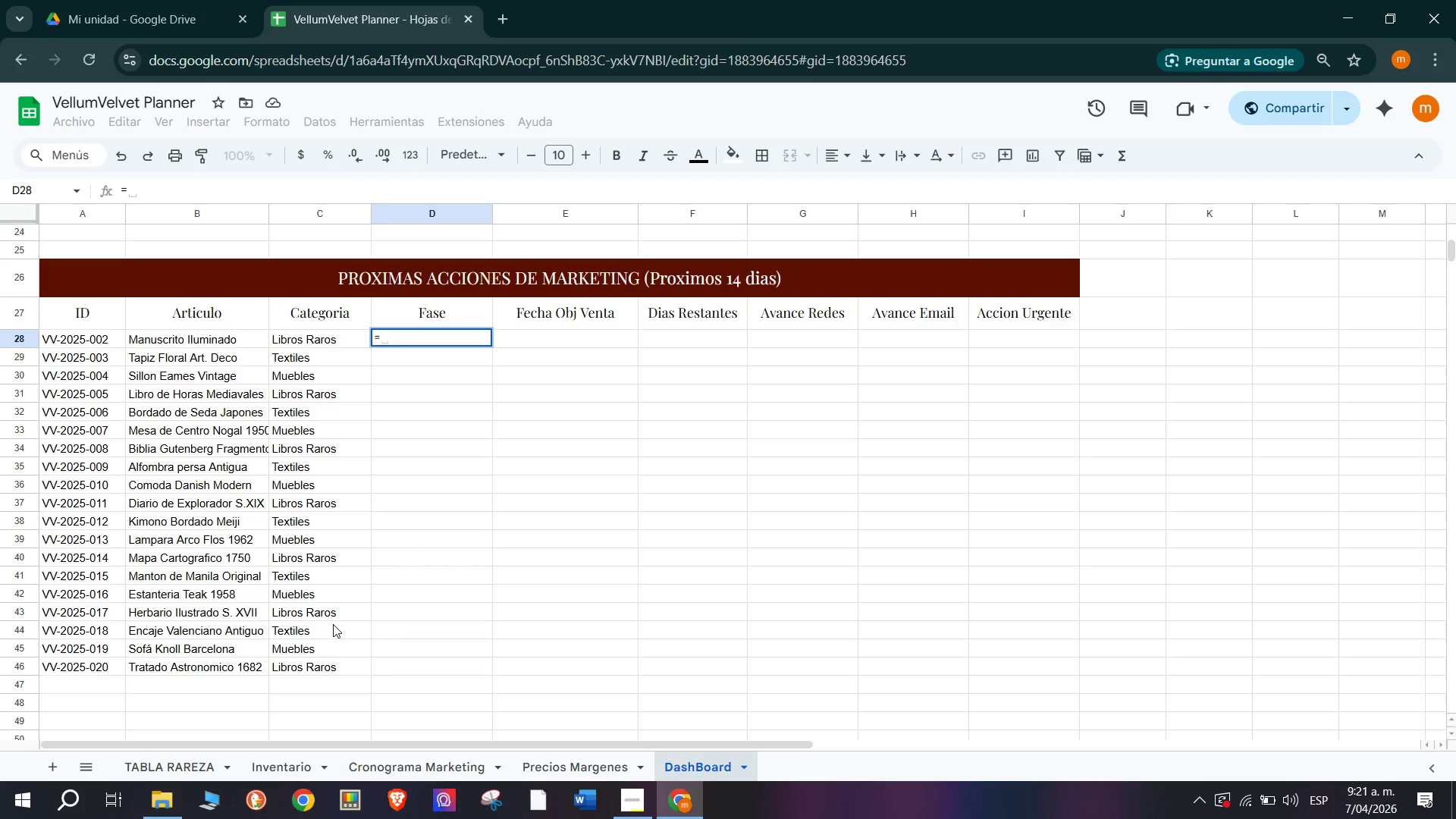 
left_click([306, 761])
 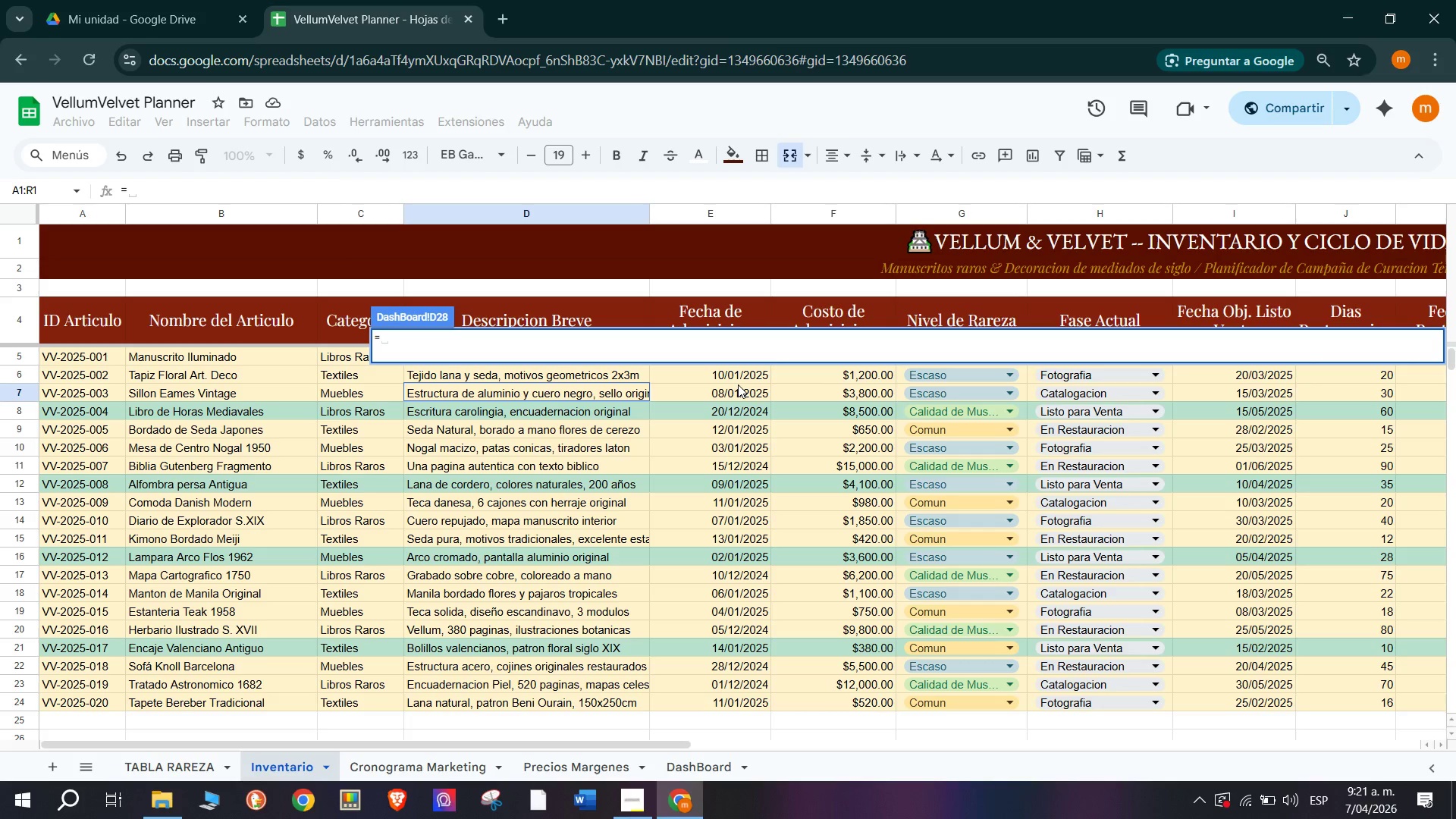 
wait(16.5)
 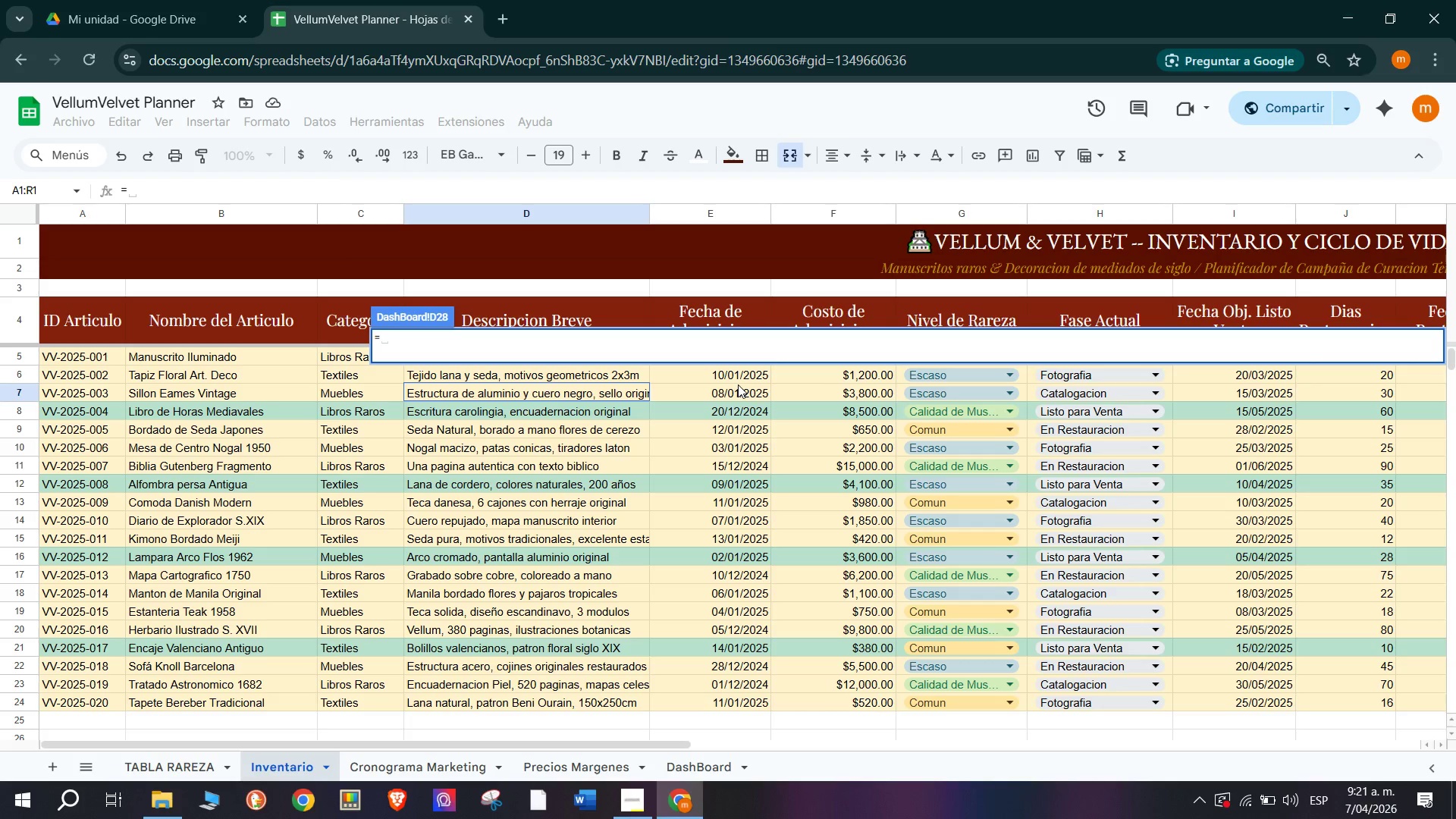 
left_click([1035, 372])
 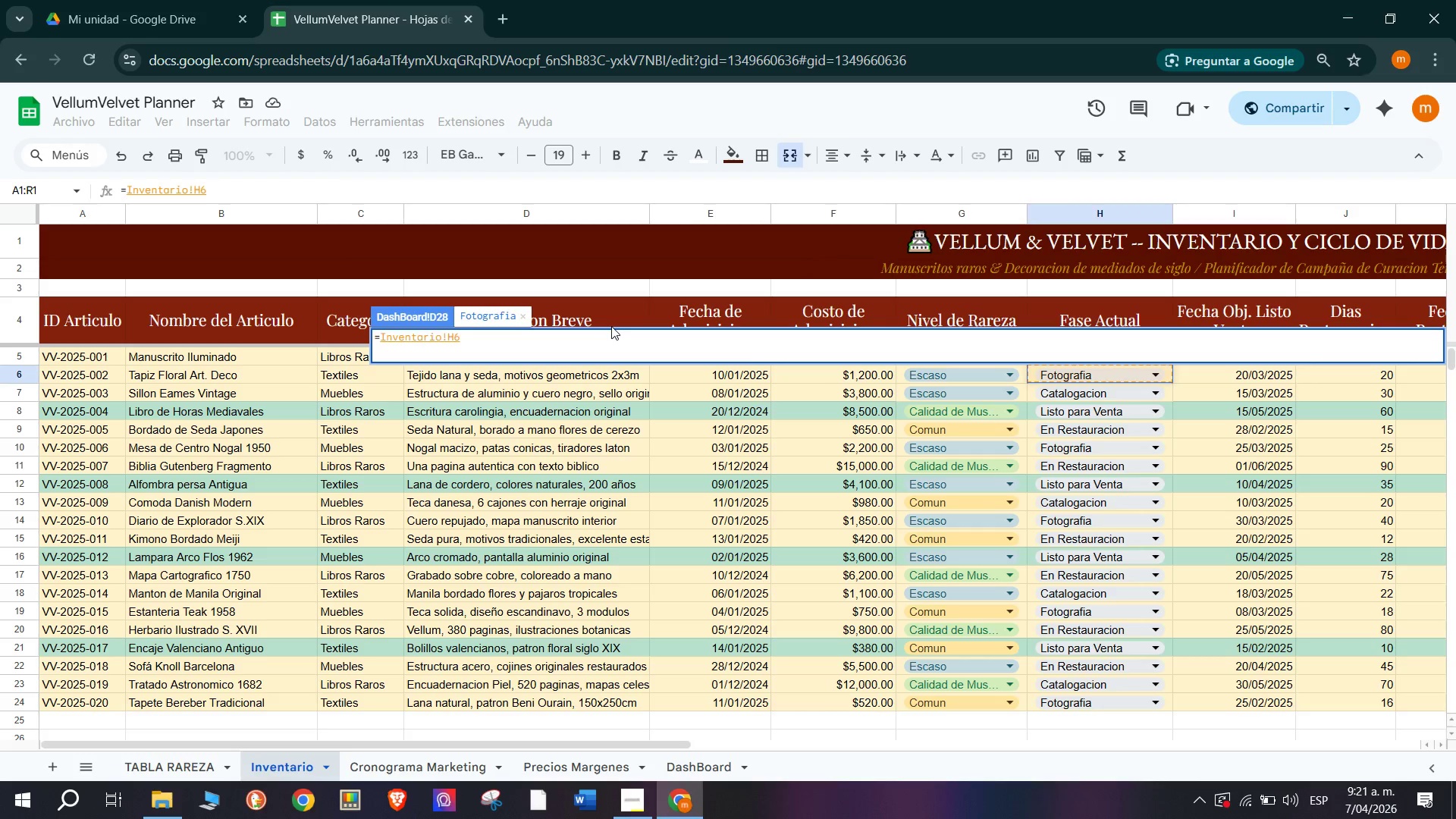 
key(Backspace)
 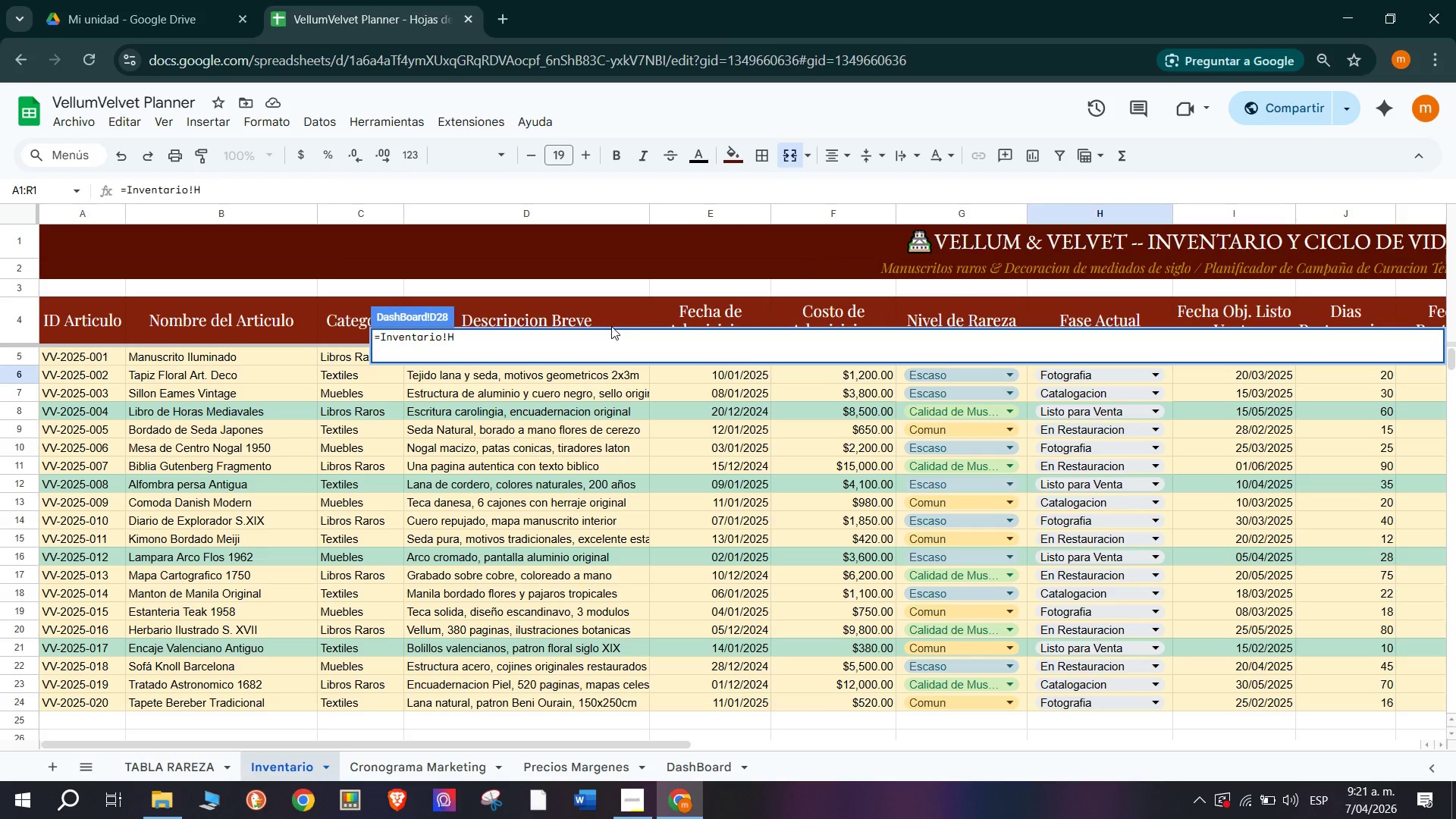 
key(5)
 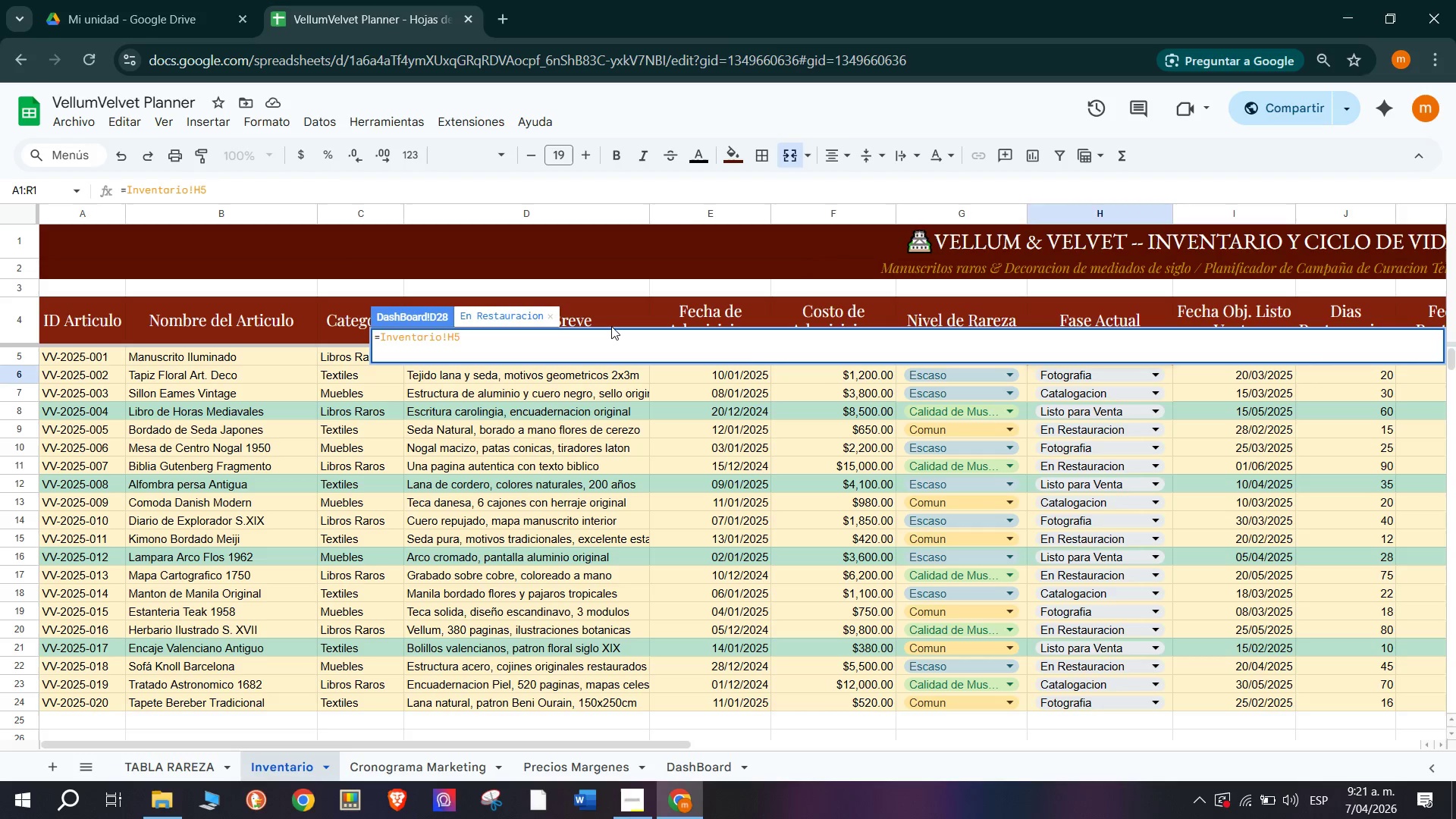 
key(Enter)
 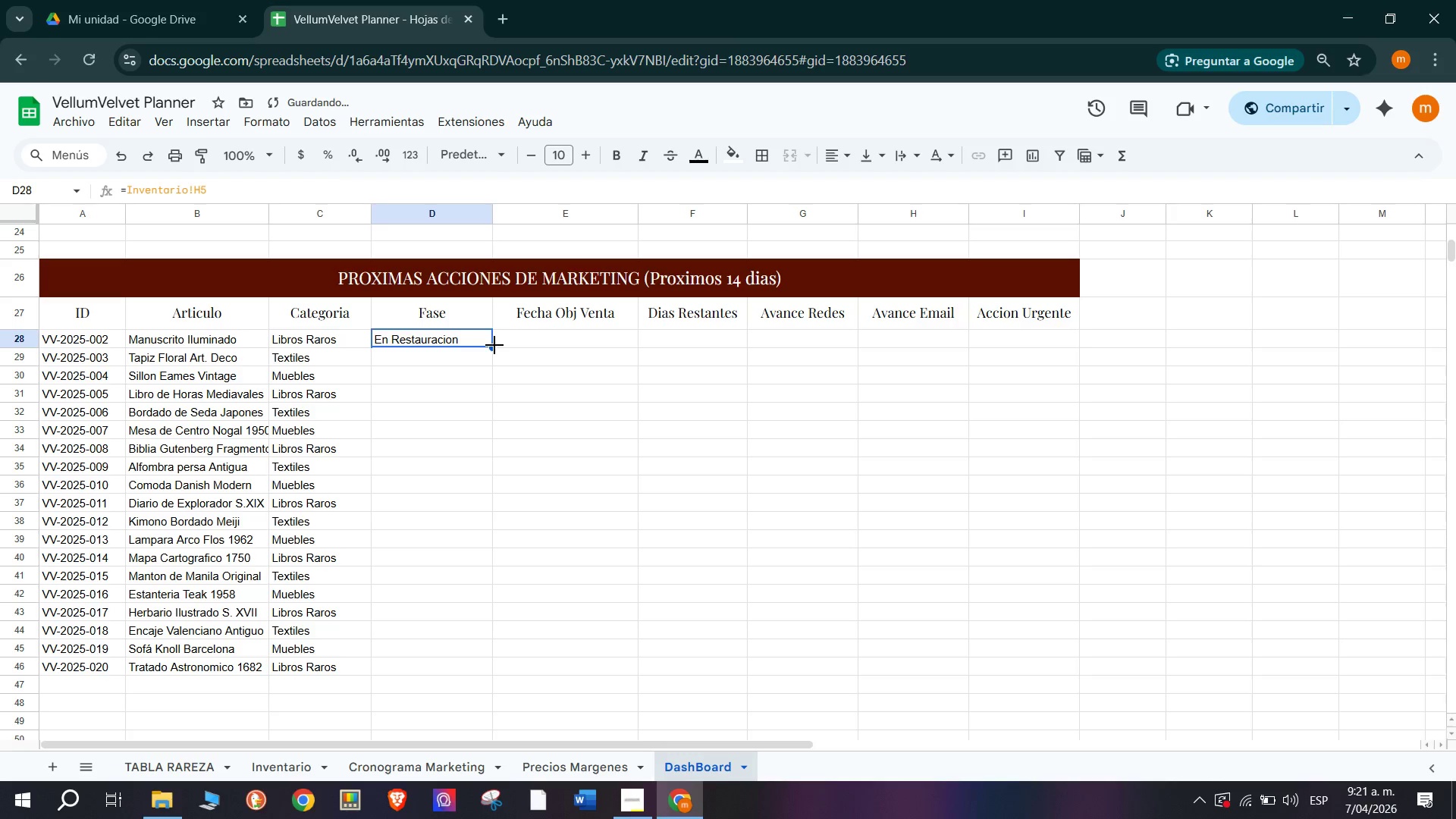 
left_click_drag(start_coordinate=[494, 345], to_coordinate=[479, 673])
 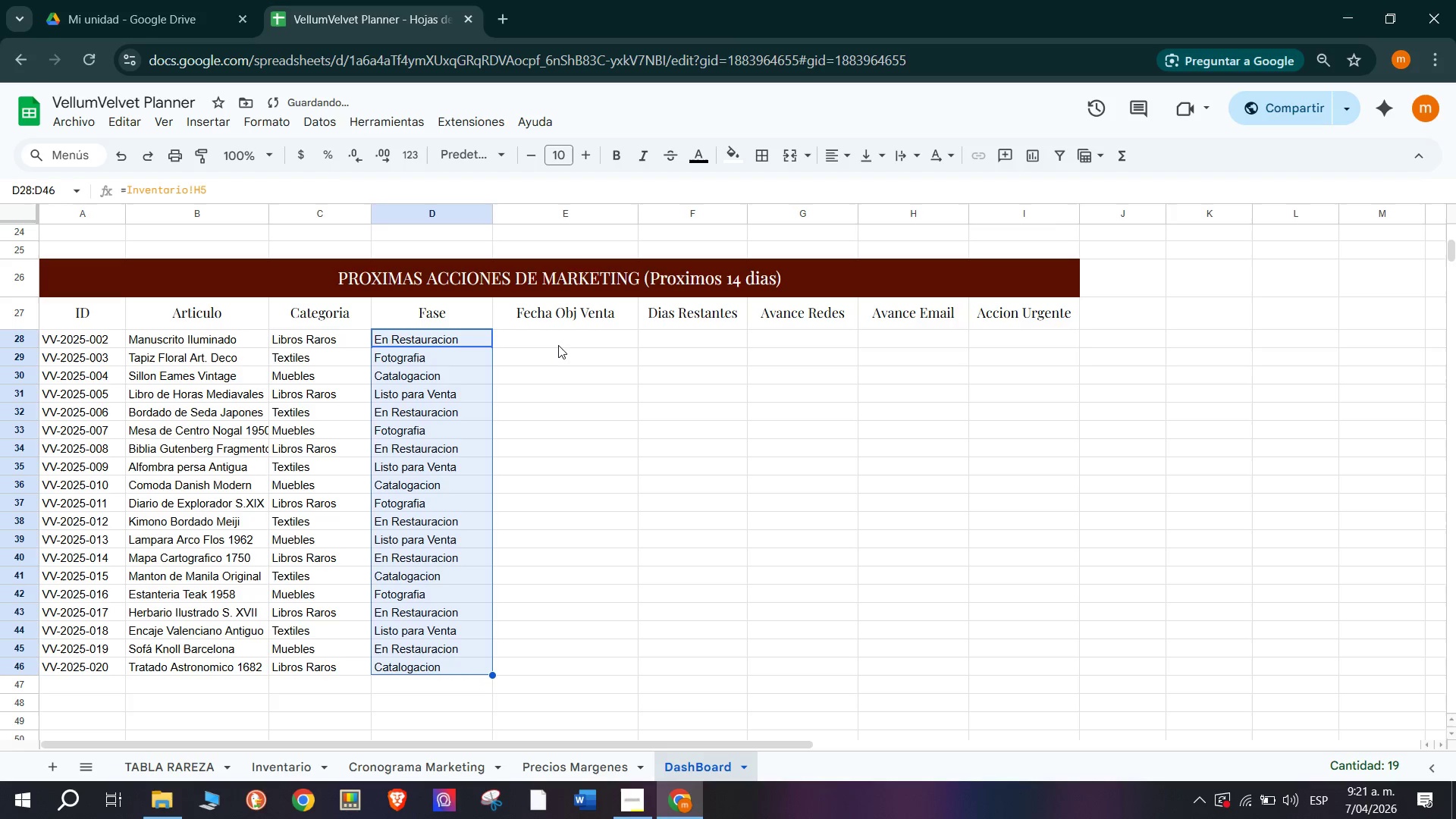 
left_click([558, 344])
 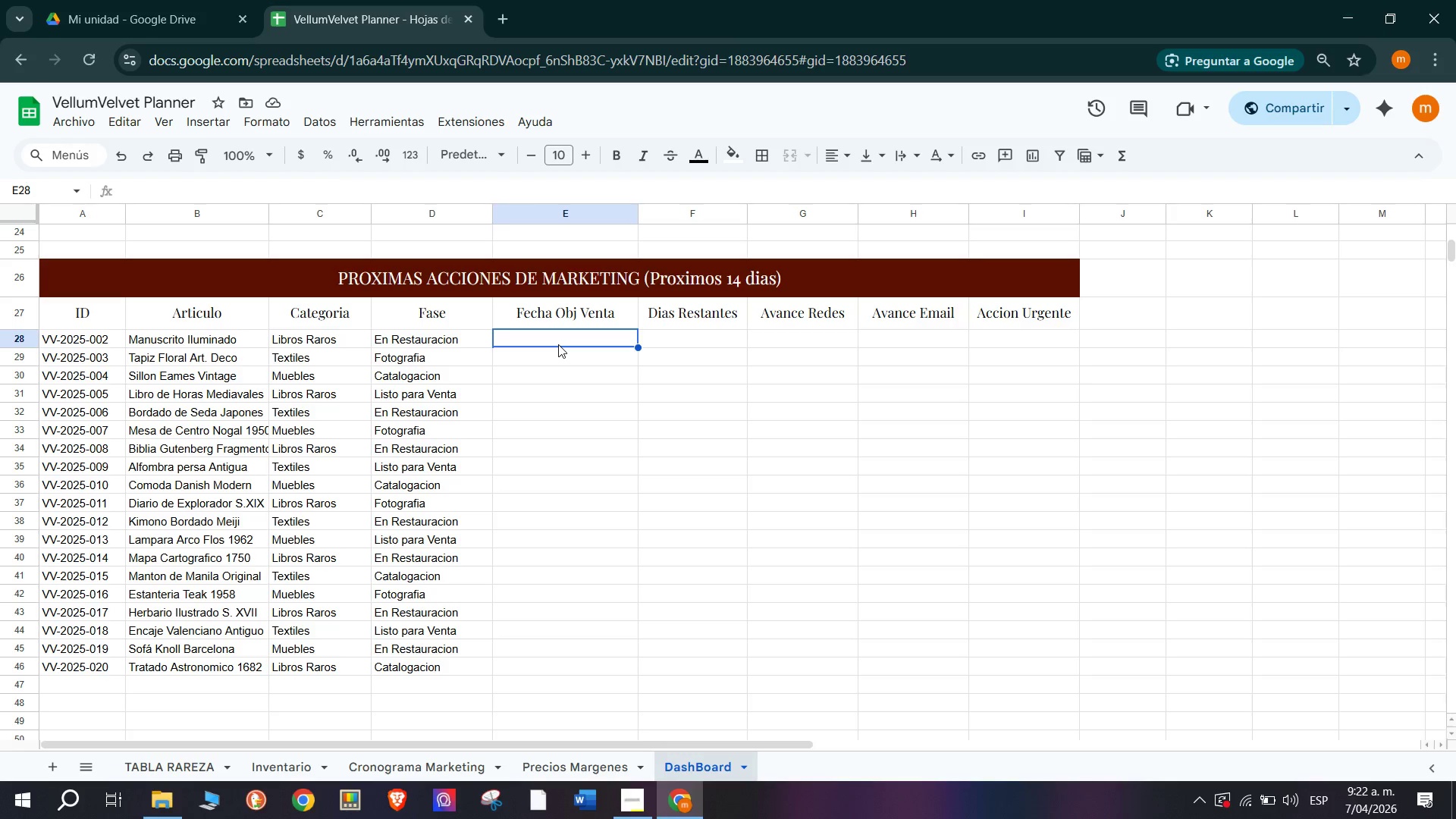 
wait(14.58)
 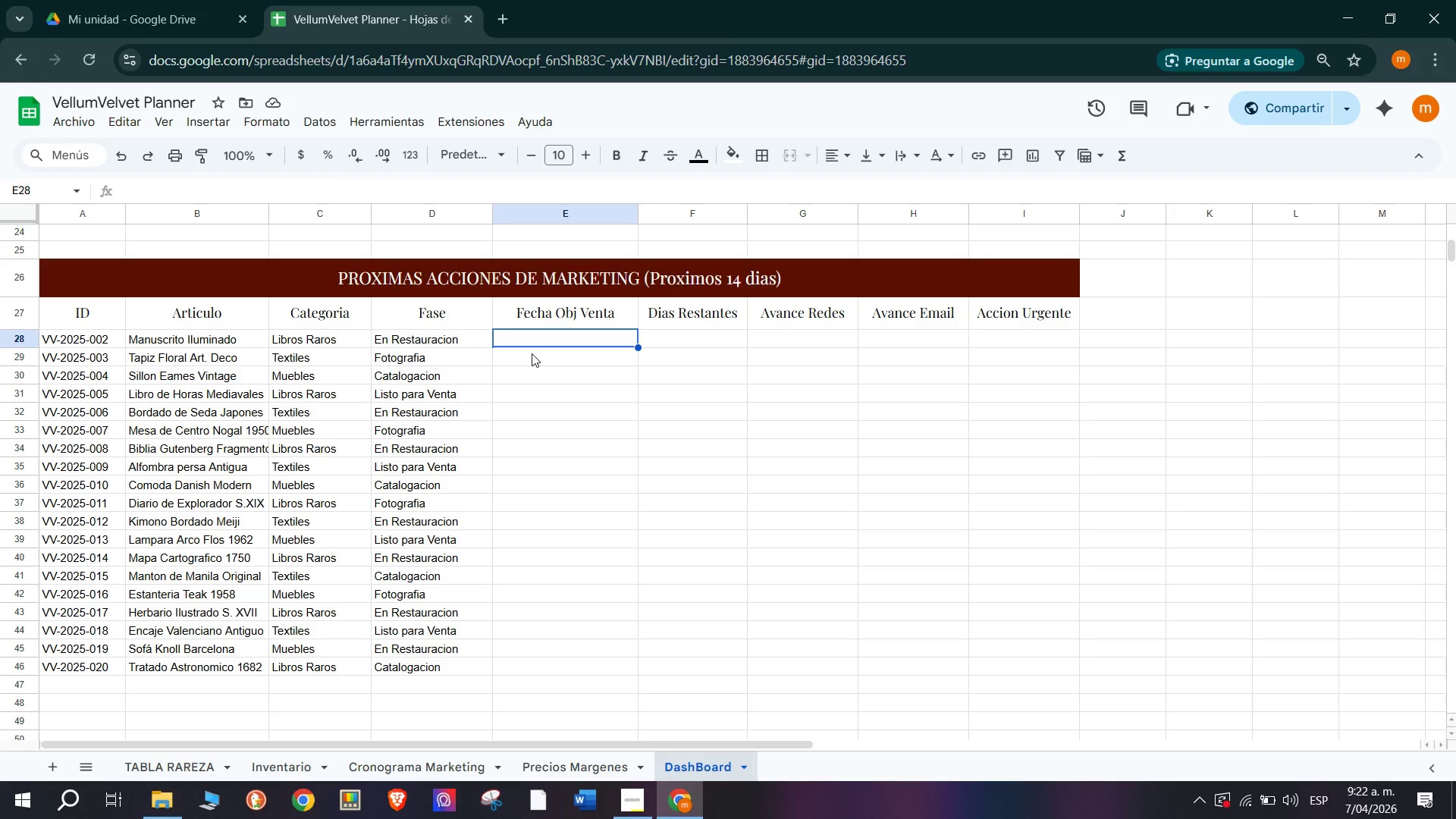 
key(Shift+0)
 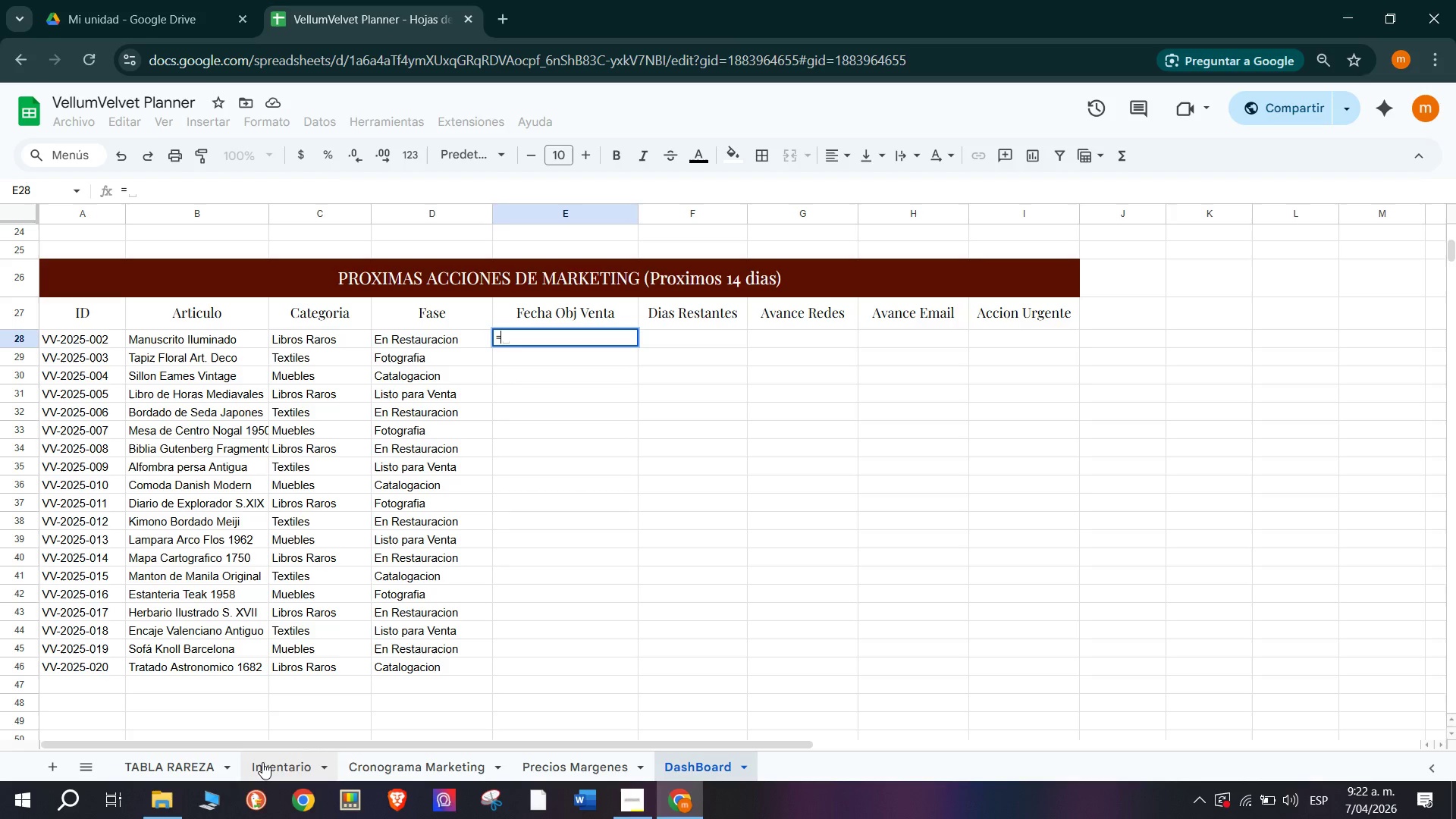 
left_click([262, 761])
 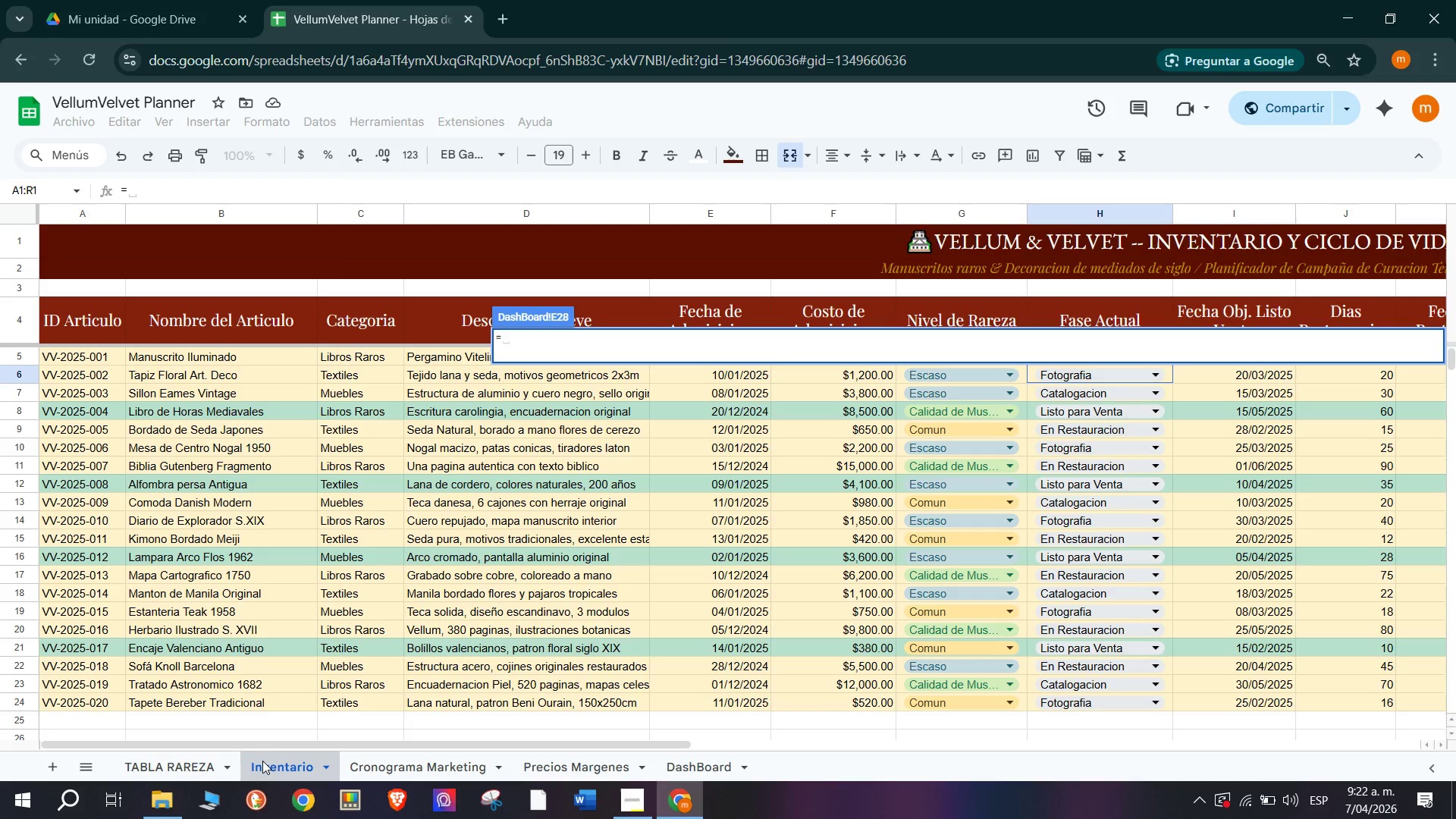 
wait(9.66)
 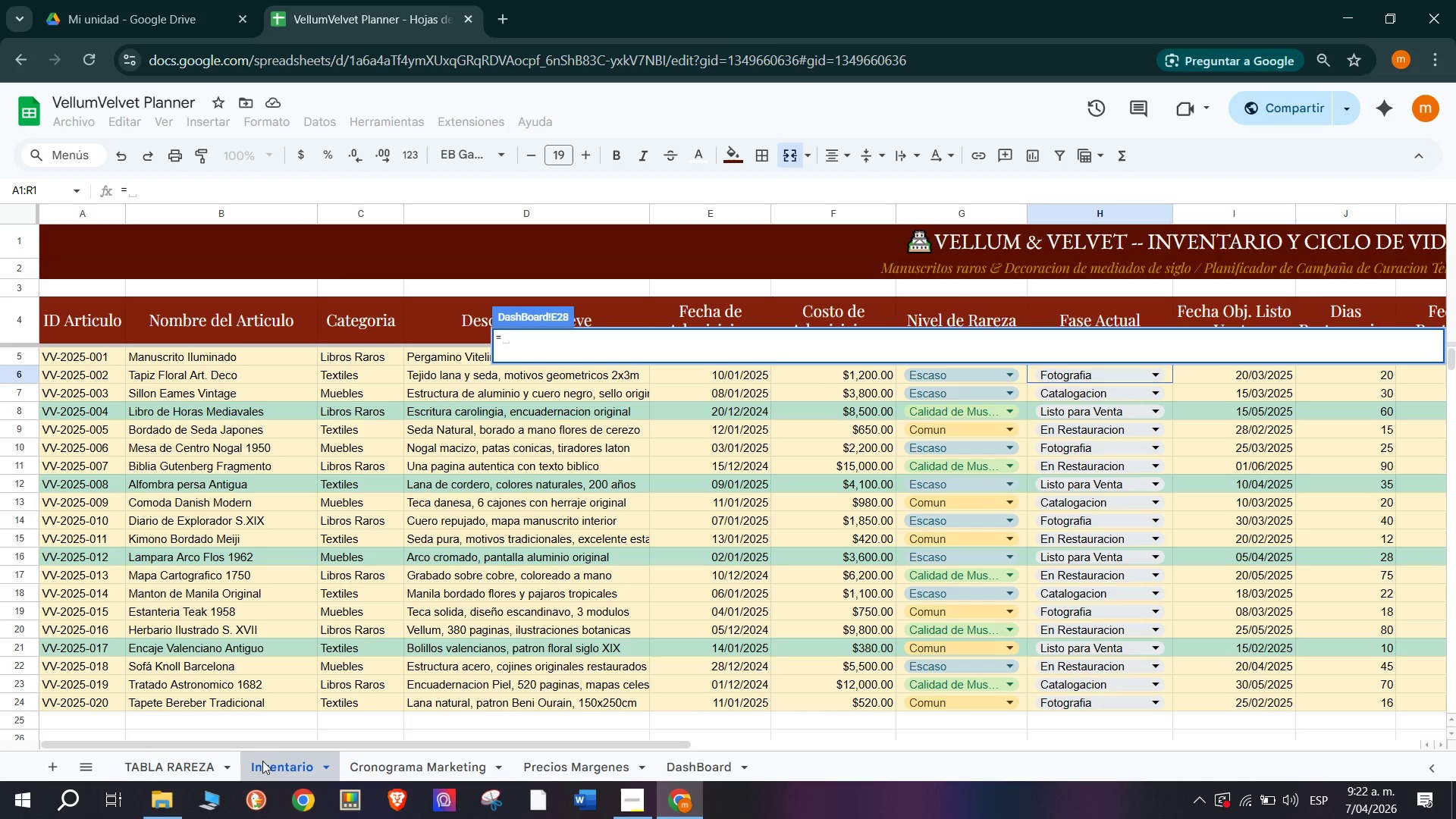 
scroll: coordinate [1208, 377], scroll_direction: up, amount: 2.0
 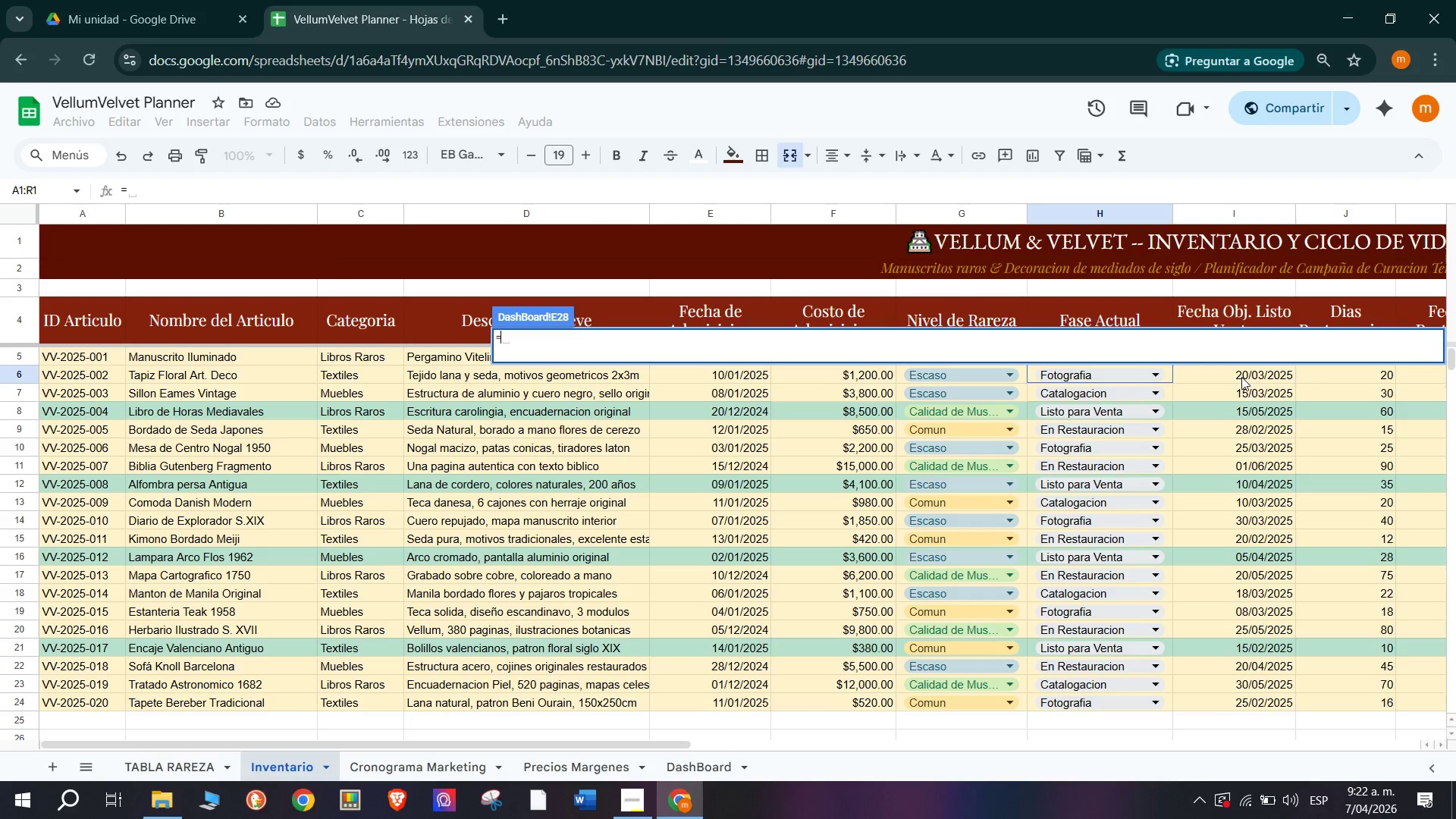 
left_click([1238, 377])
 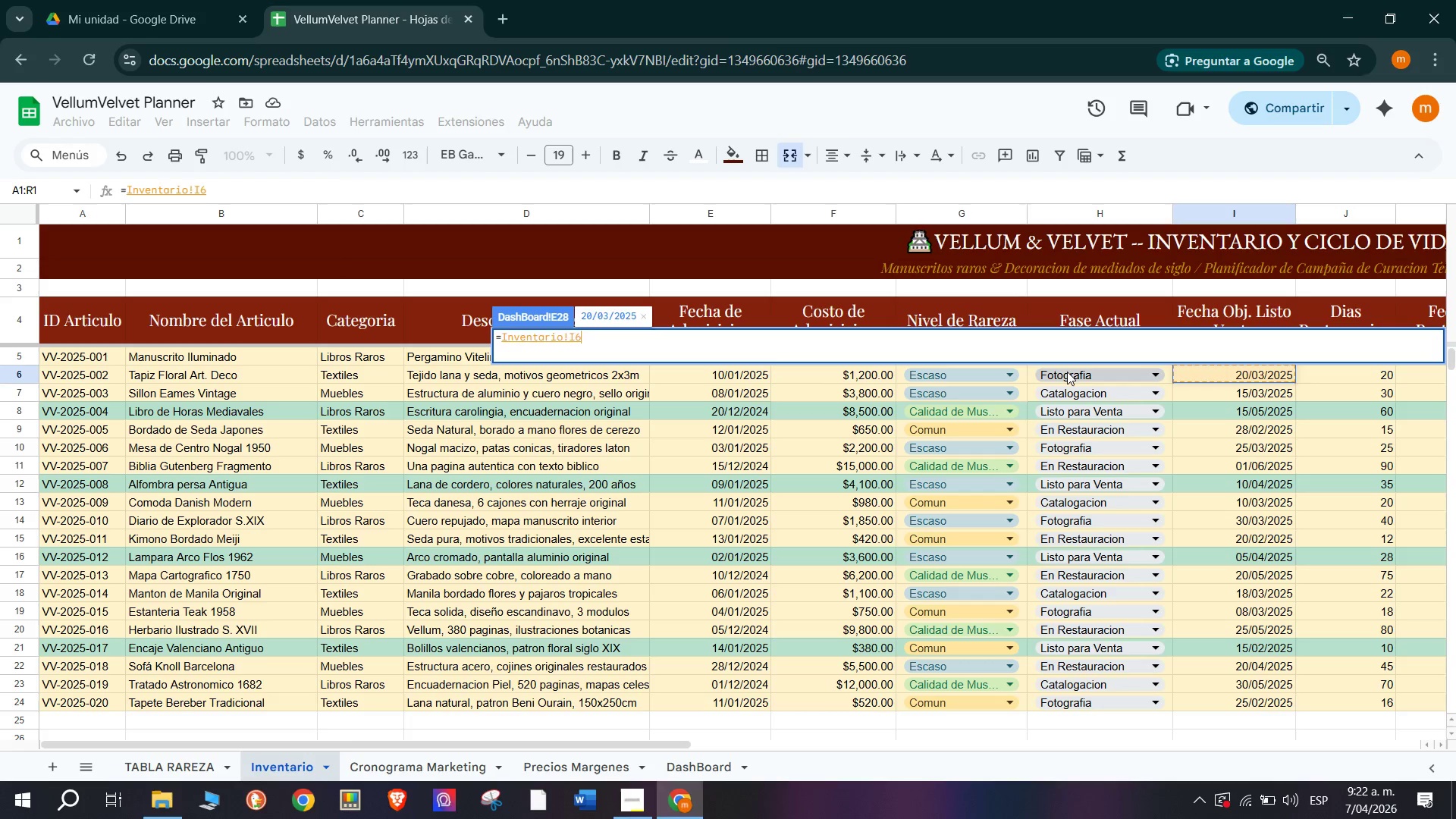 
key(Backspace)
 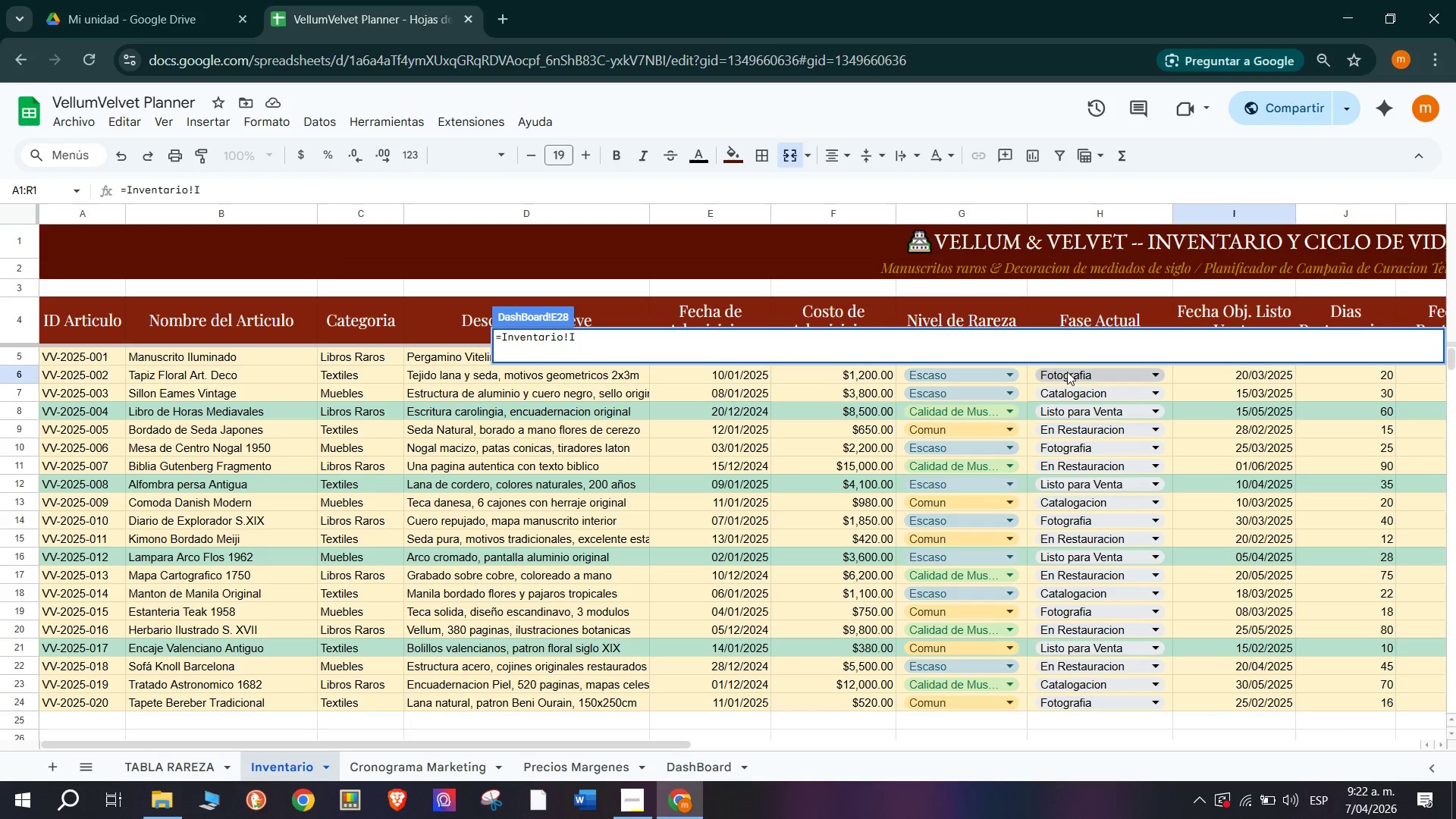 
key(5)
 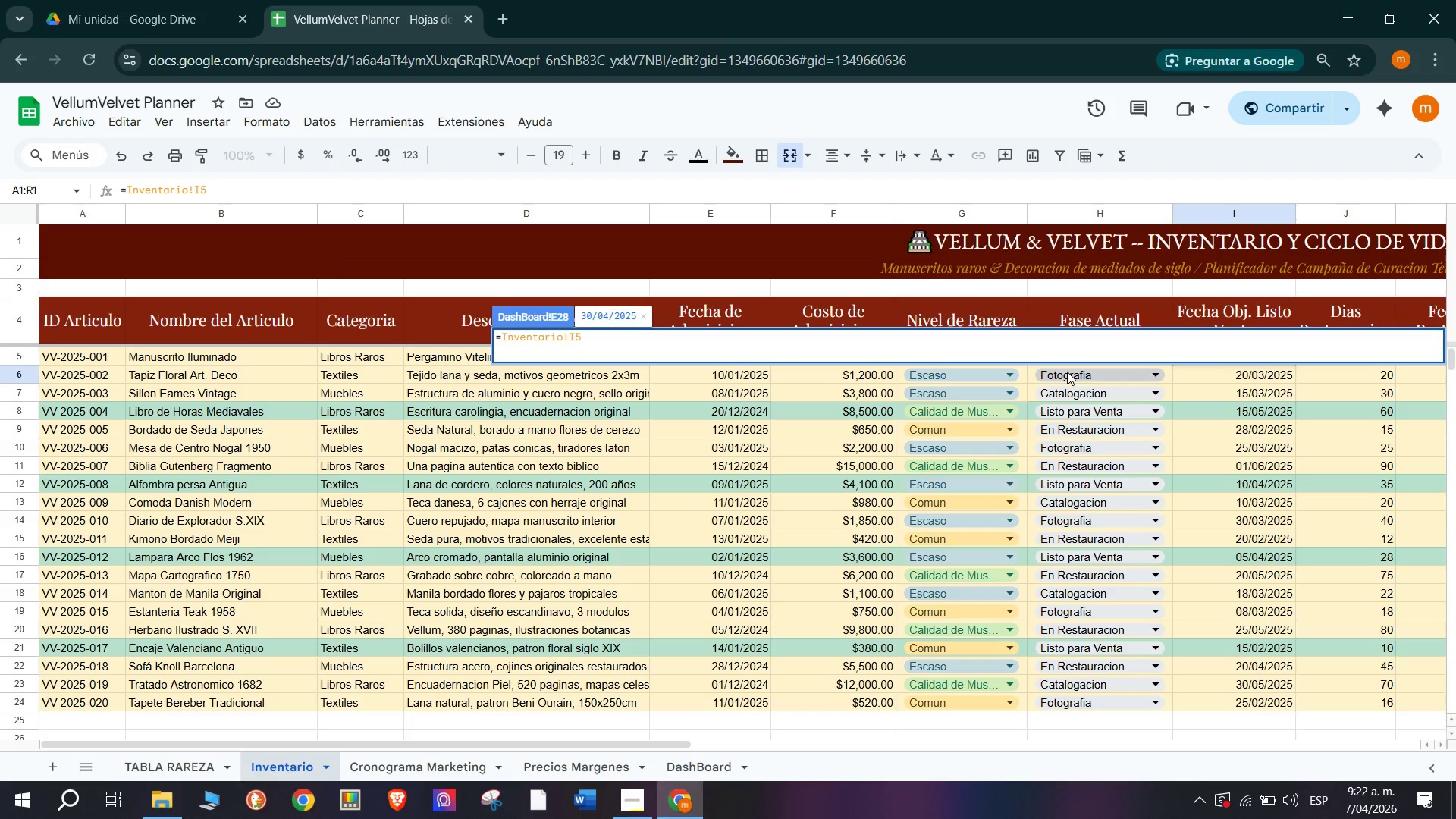 
key(Enter)
 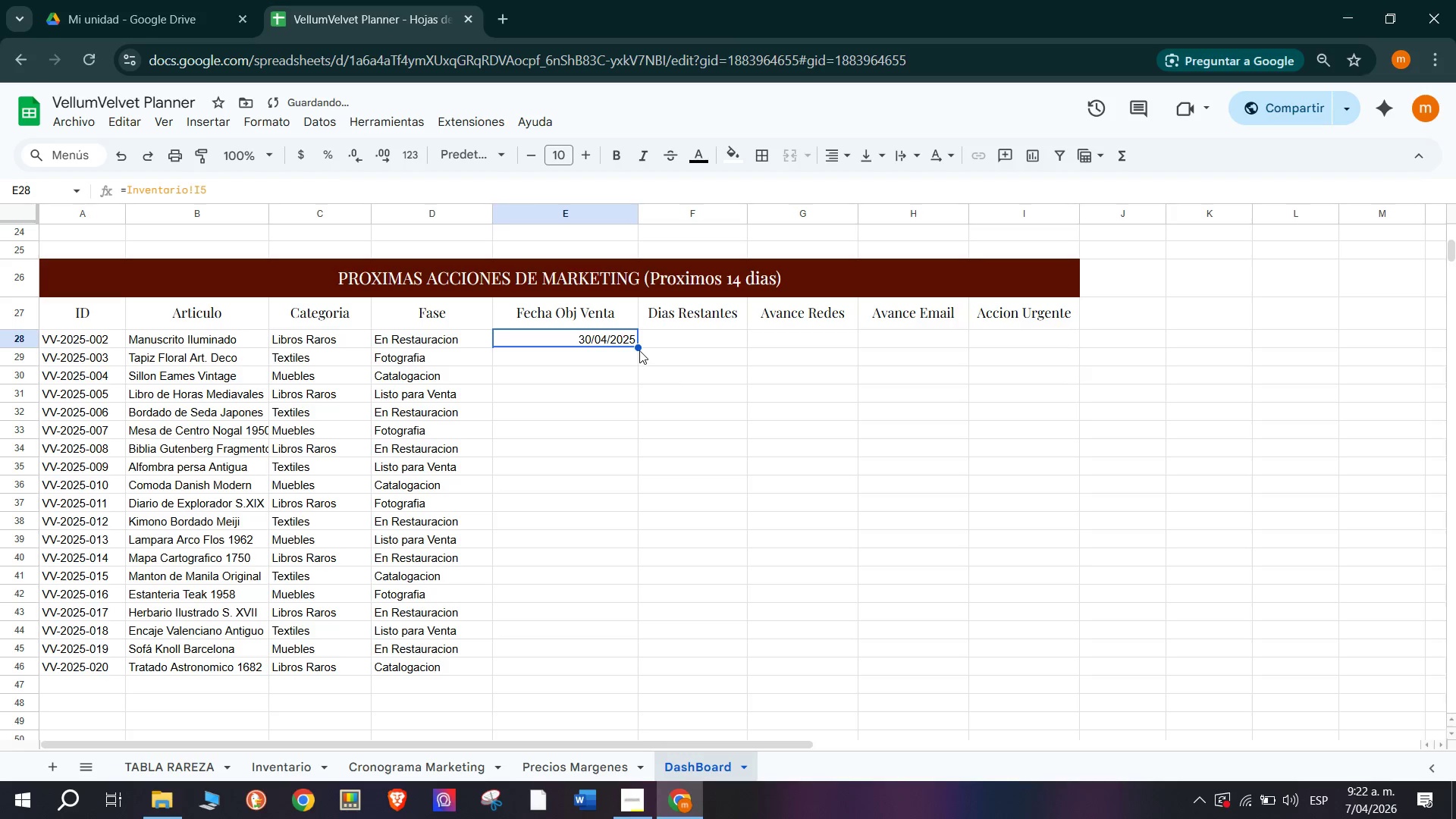 
left_click_drag(start_coordinate=[639, 346], to_coordinate=[620, 675])
 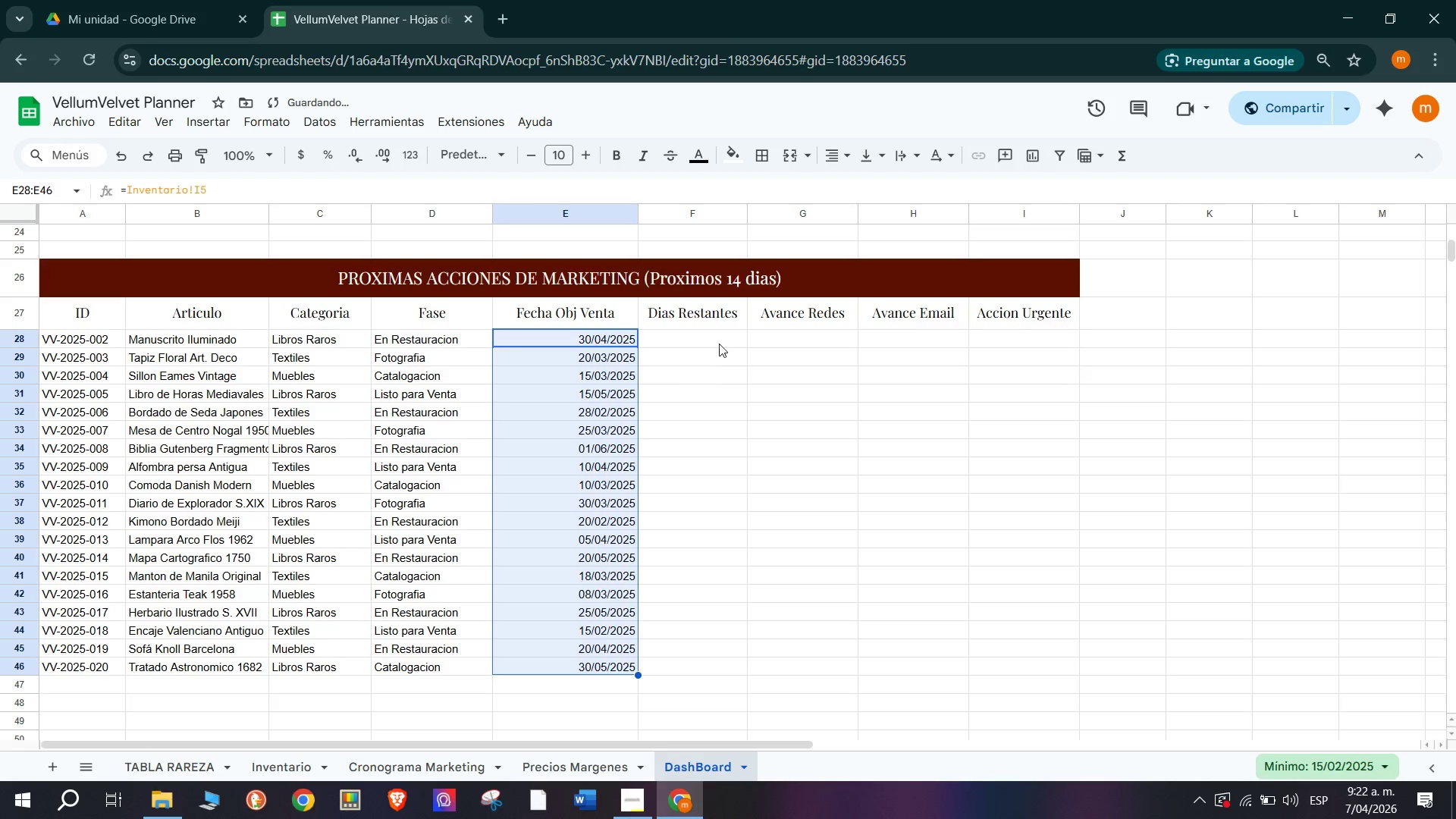 
left_click([717, 329])
 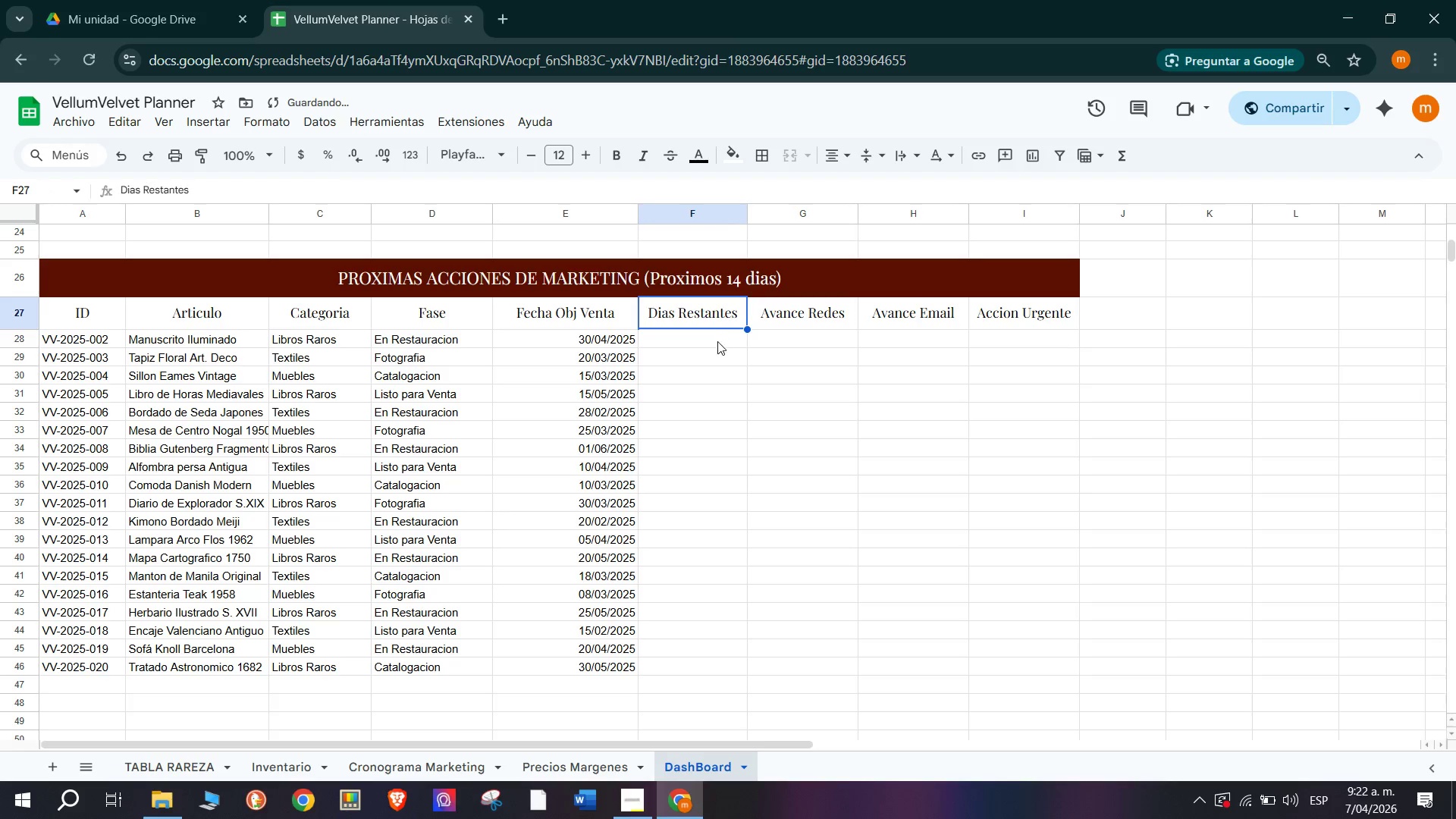 
left_click([717, 341])
 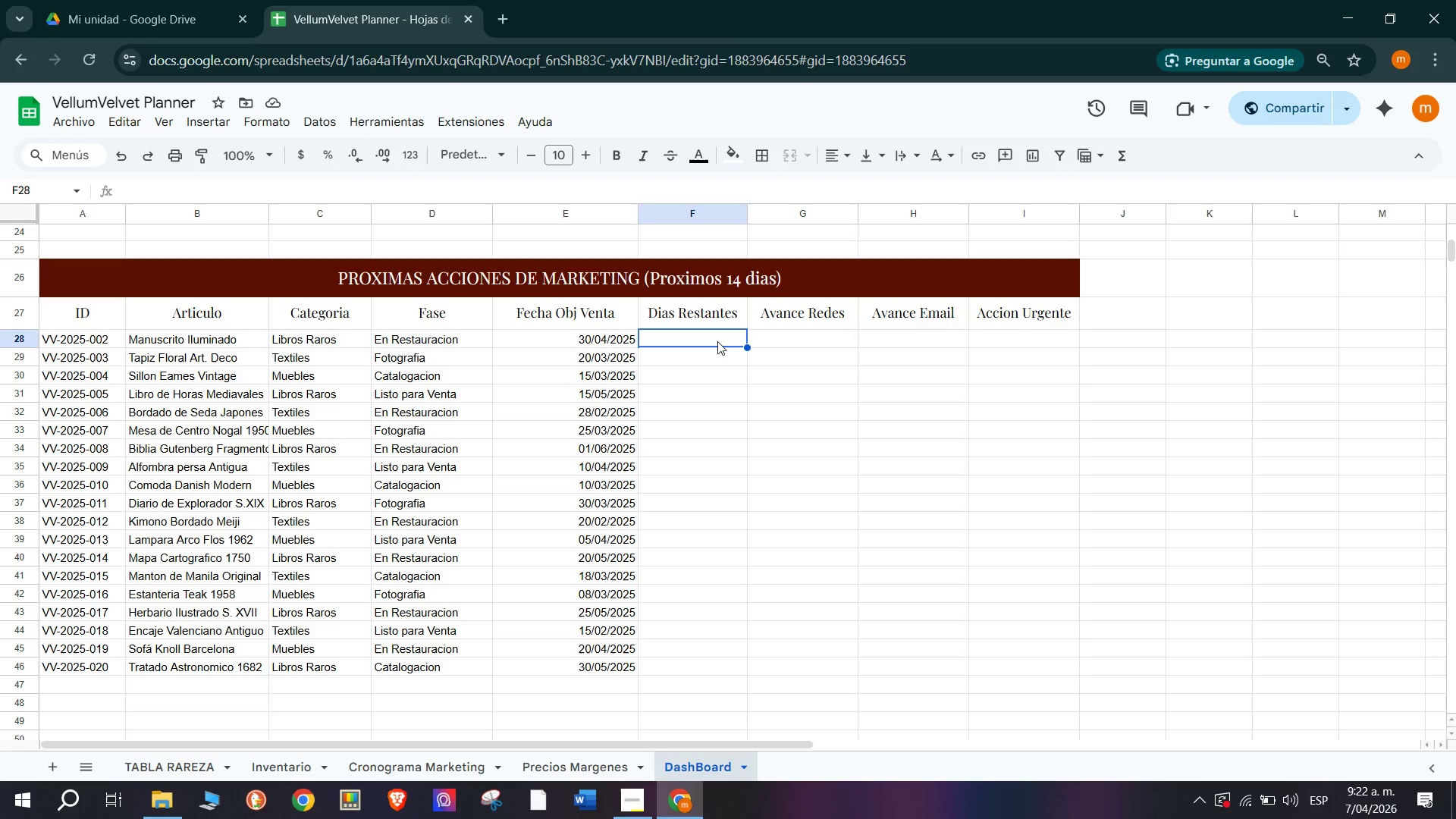 
wait(9.66)
 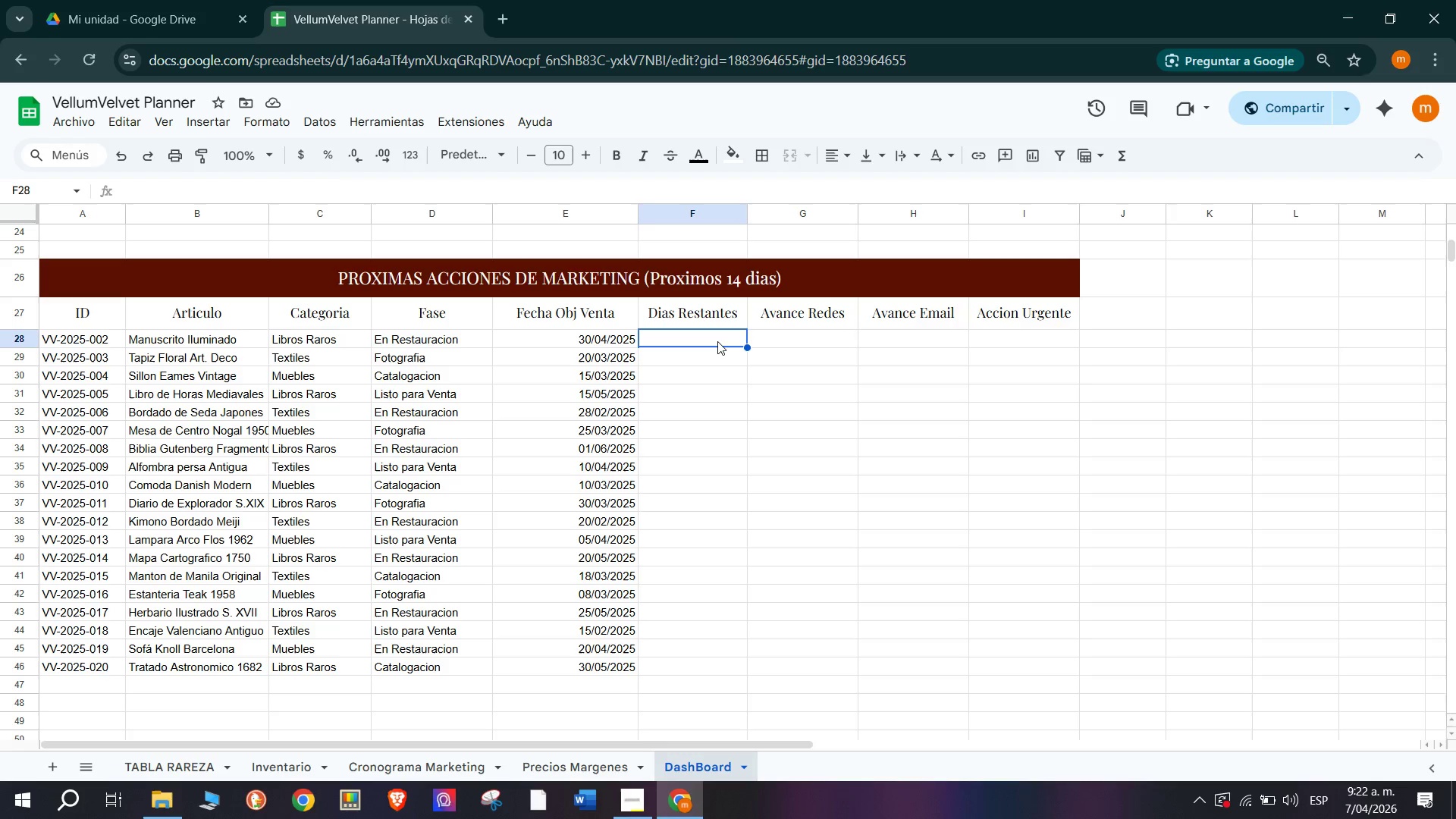 
key(Shift+0)
 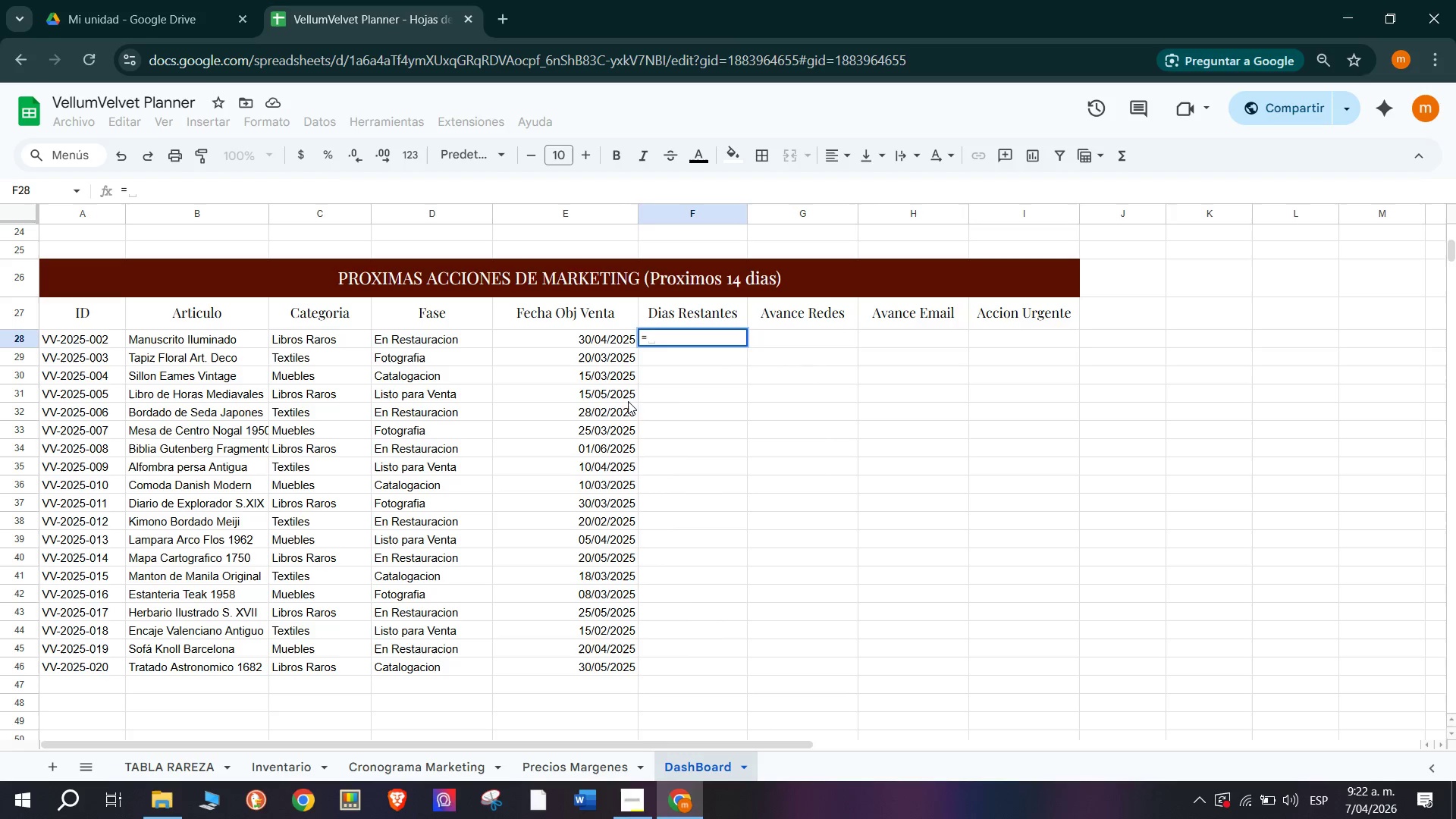 
wait(5.03)
 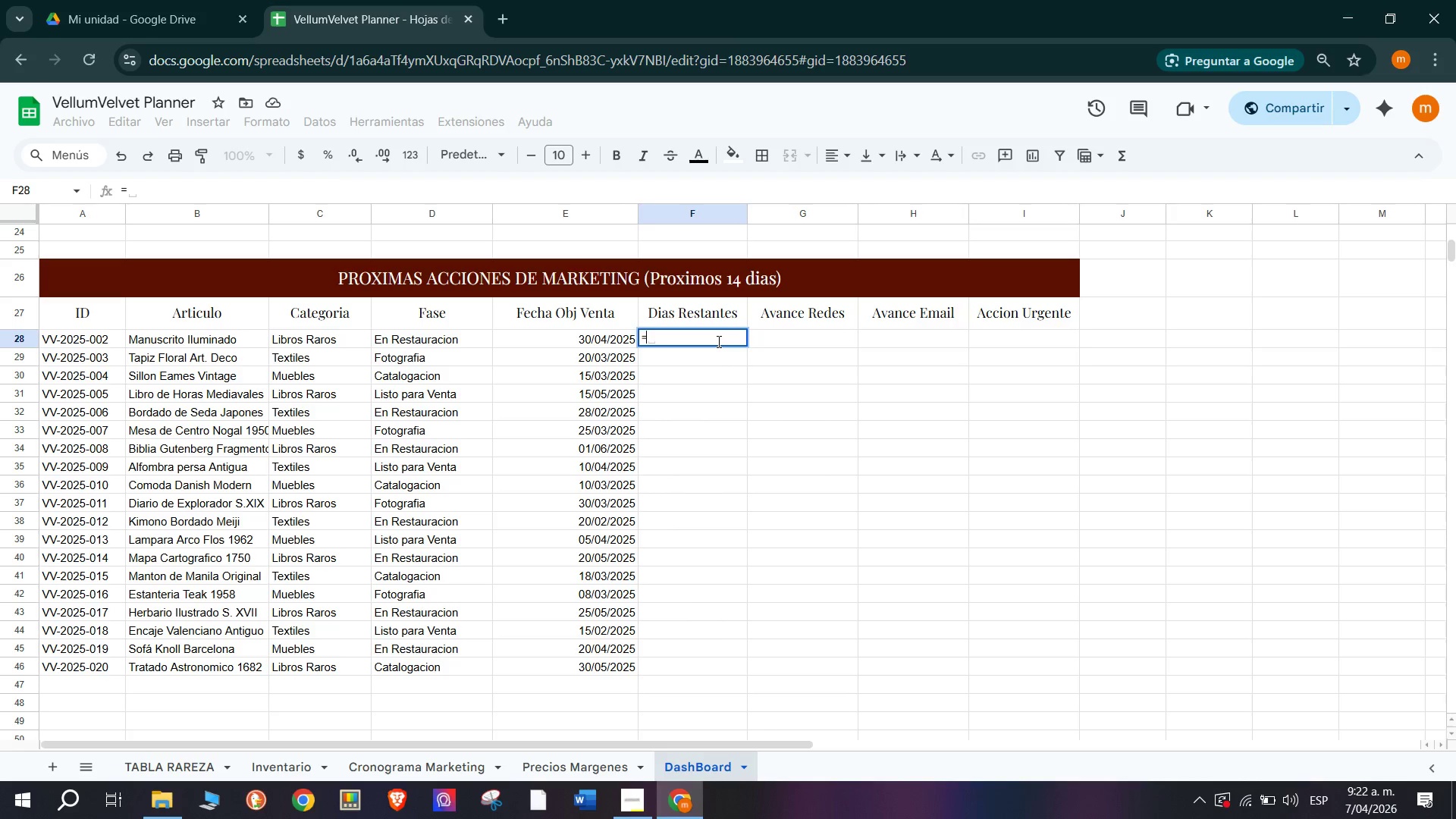 
left_click([306, 764])
 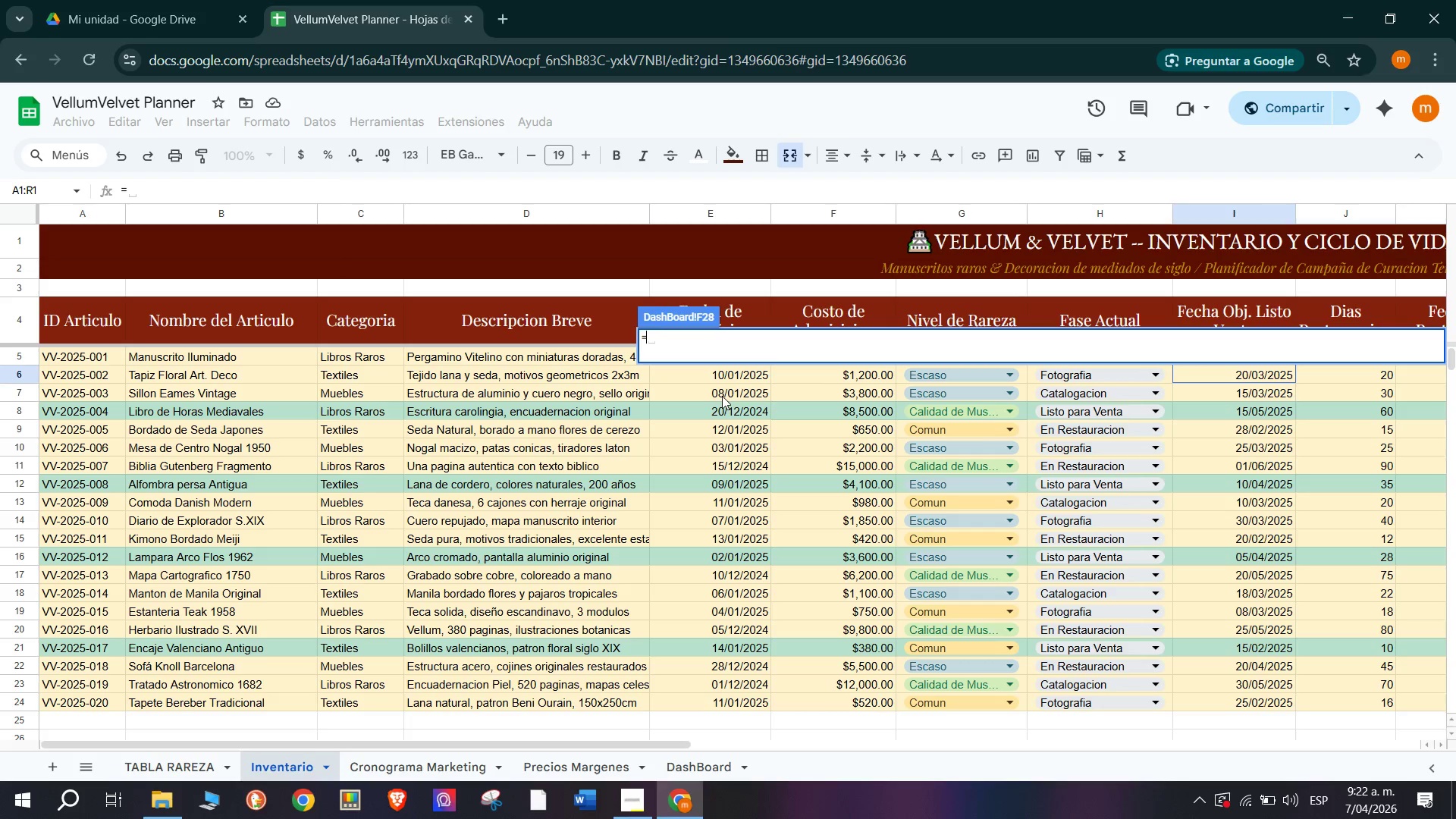 
wait(11.05)
 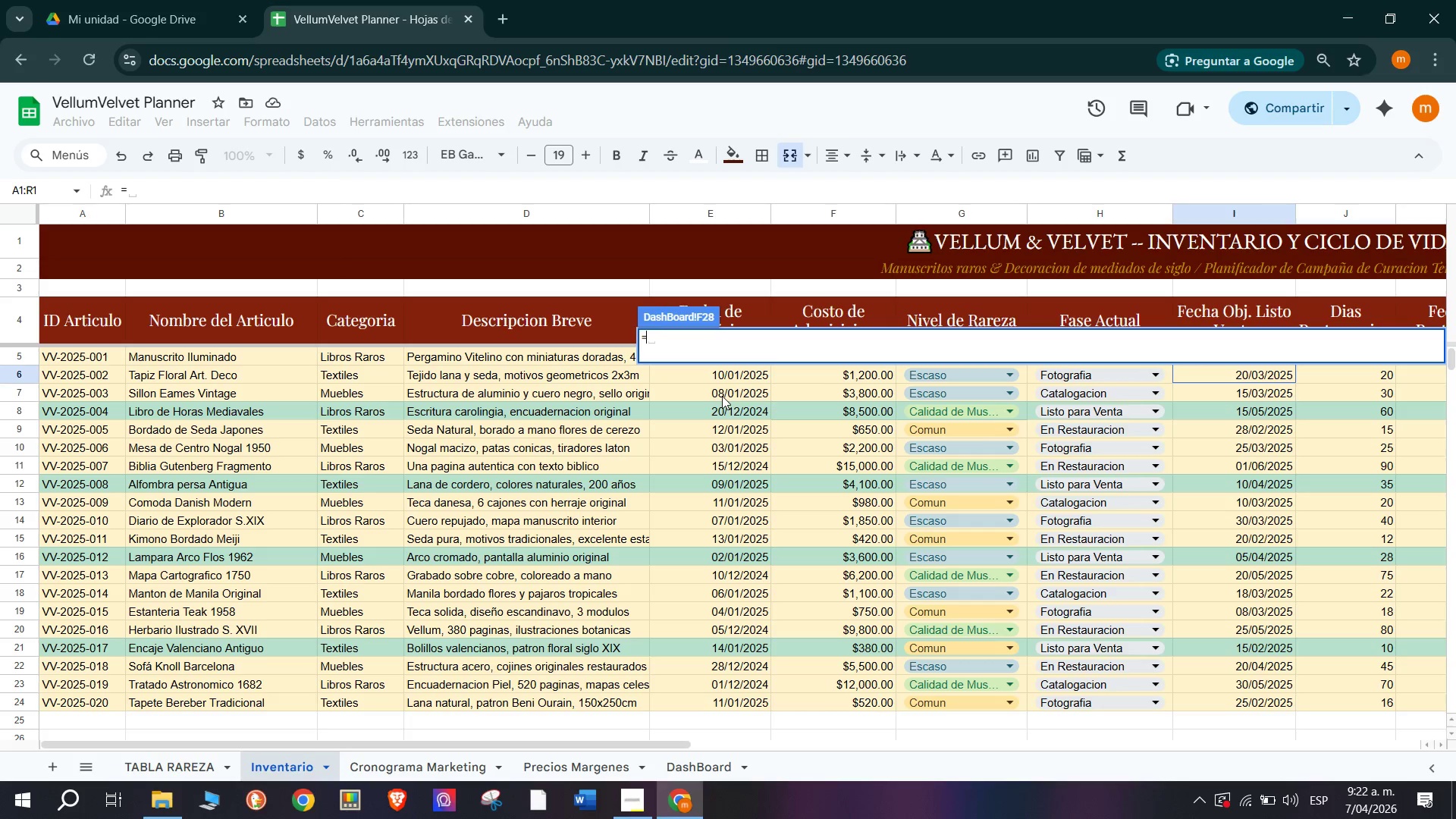 
scroll: coordinate [694, 371], scroll_direction: down, amount: 2.0
 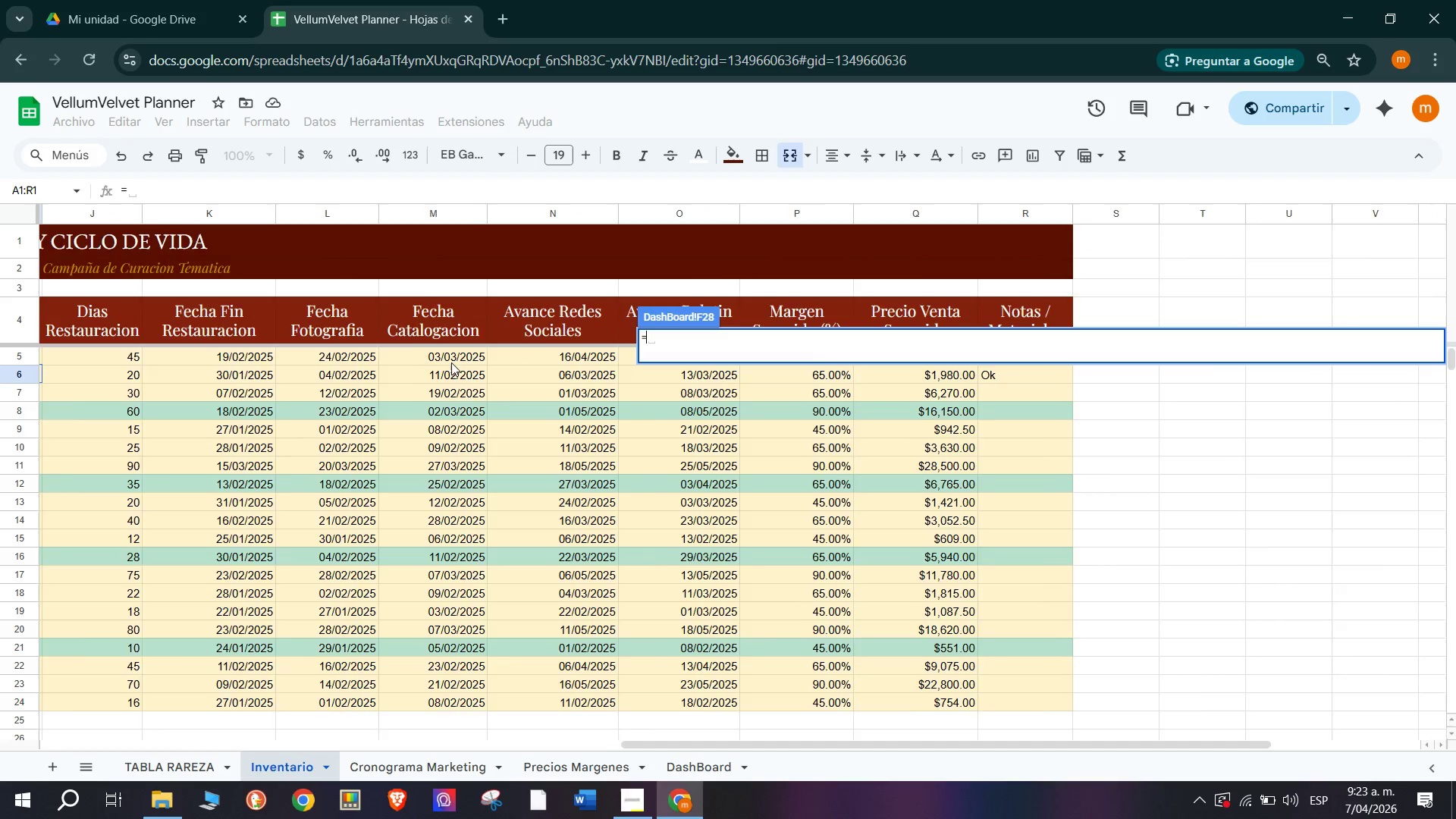 
scroll: coordinate [635, 340], scroll_direction: up, amount: 2.0
 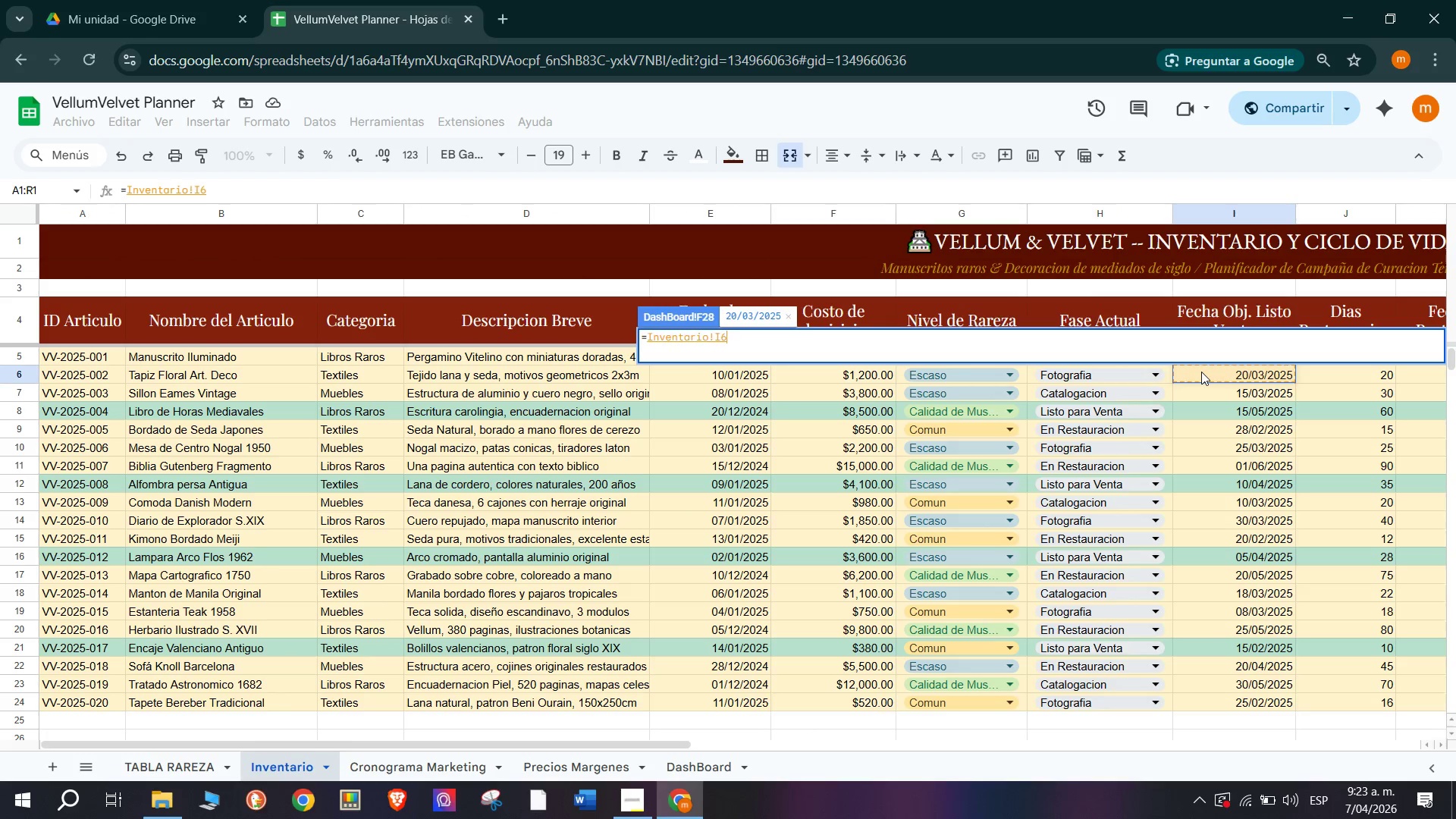 
key(Backspace)
 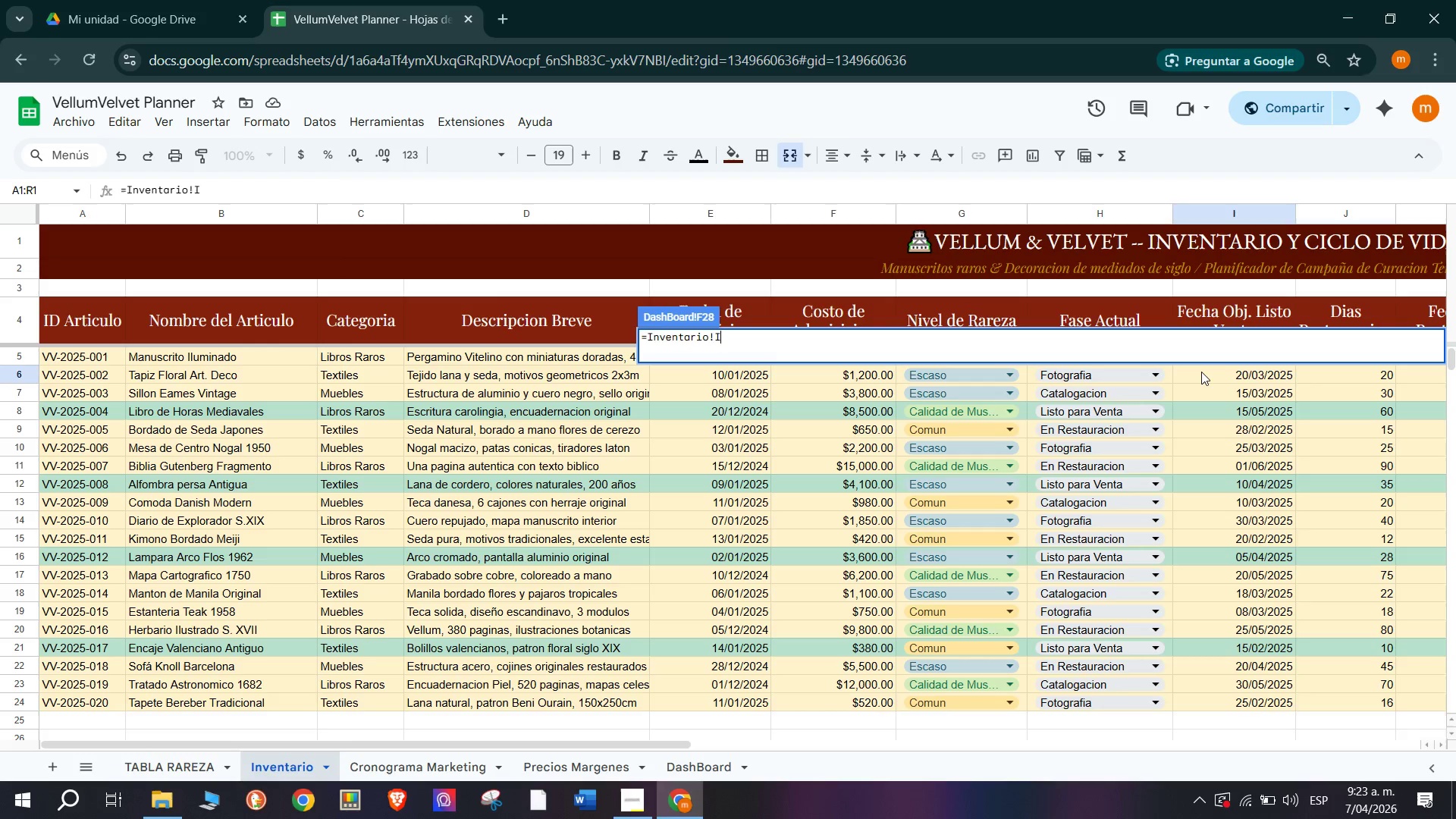 
key(5)
 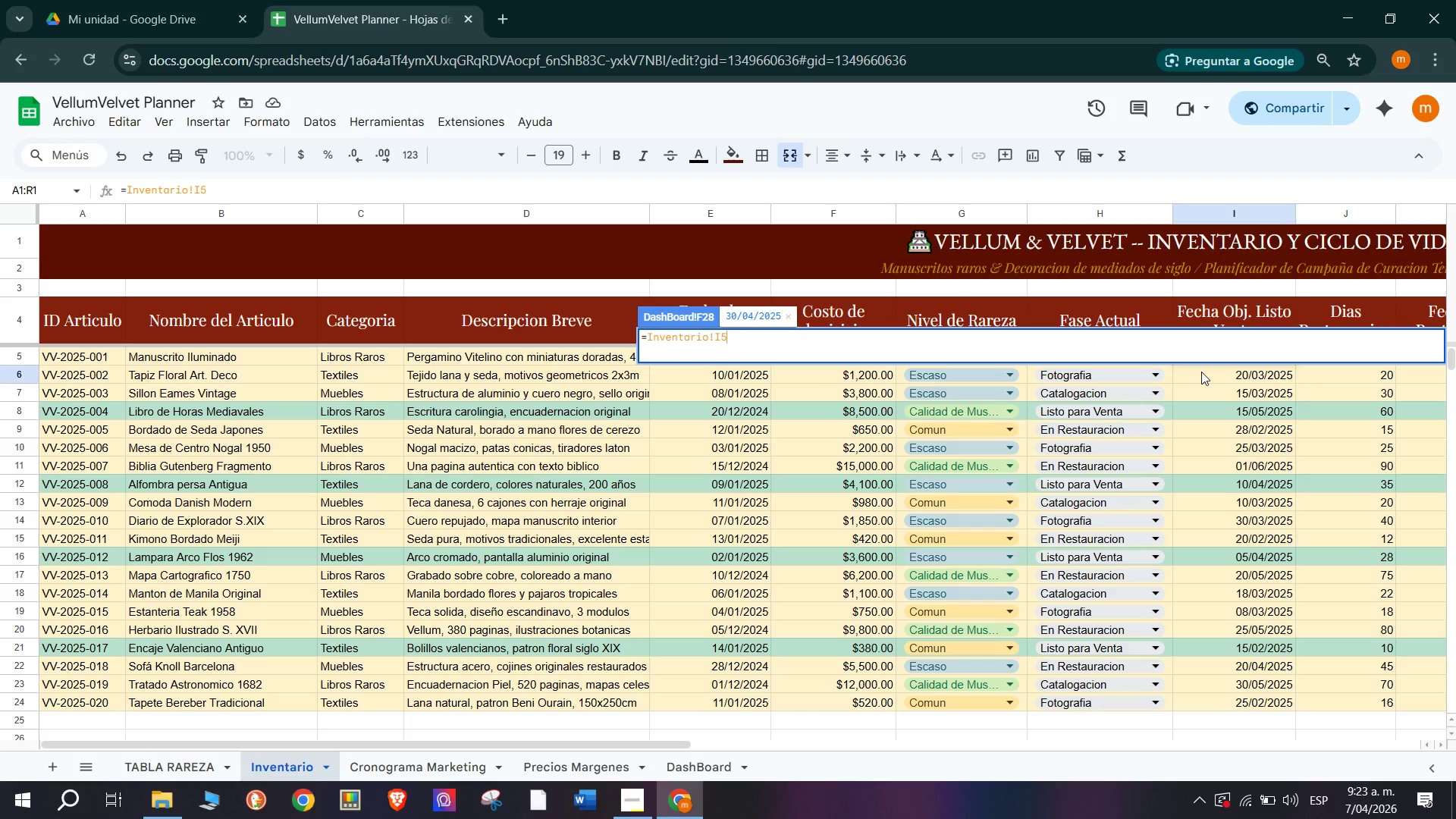 
key(Enter)
 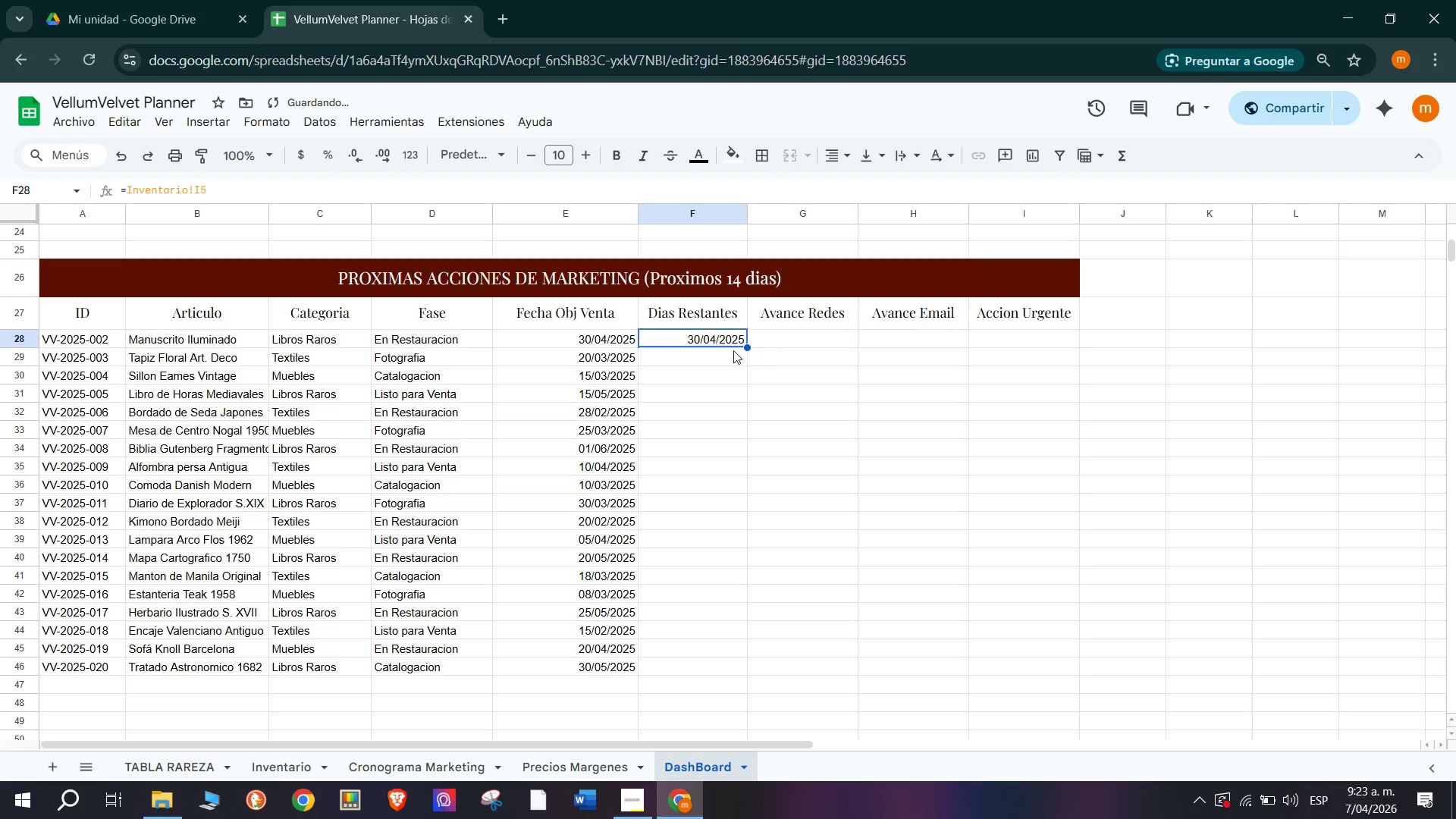 
double_click([730, 345])
 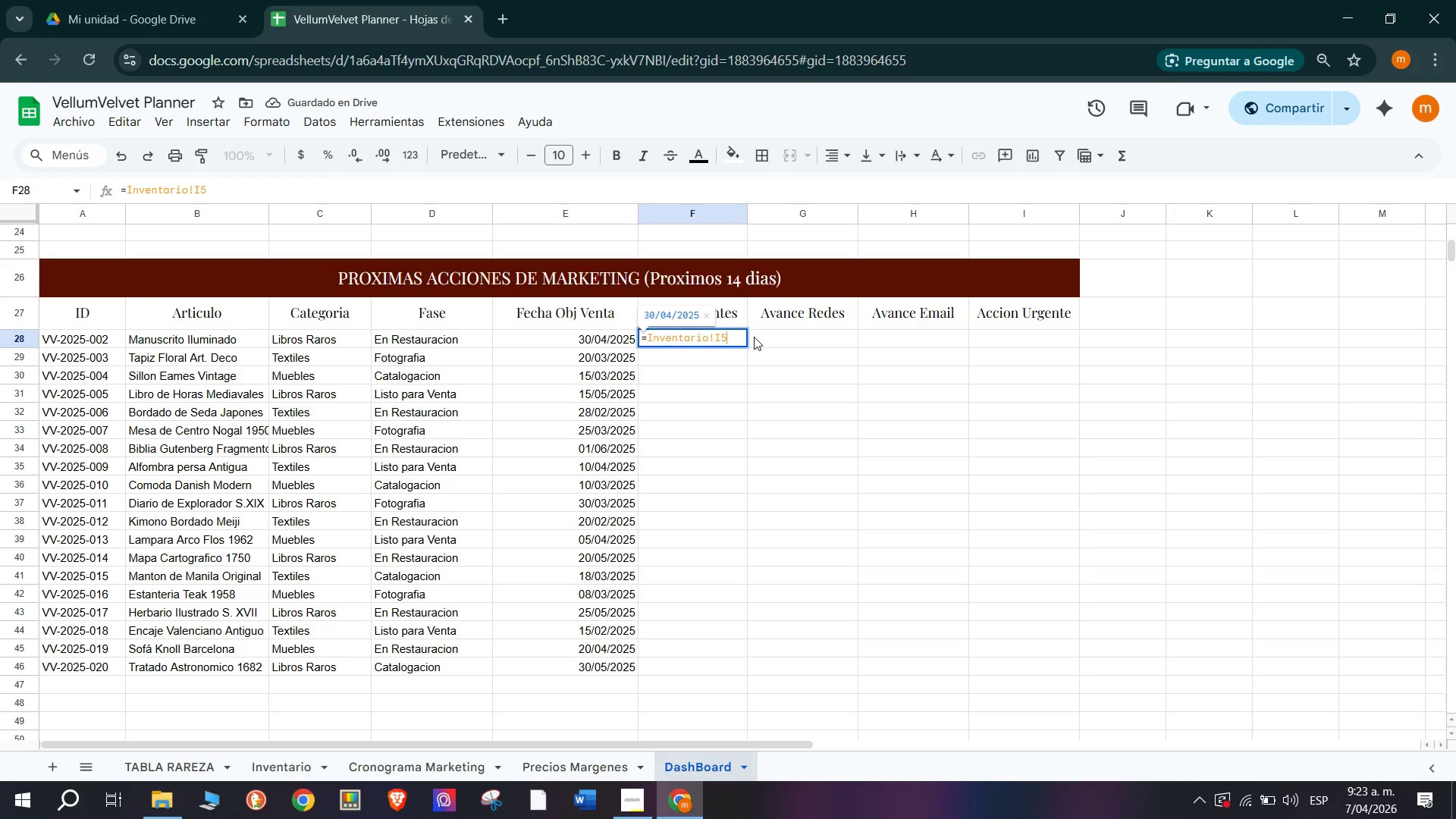 
type(-ho)
 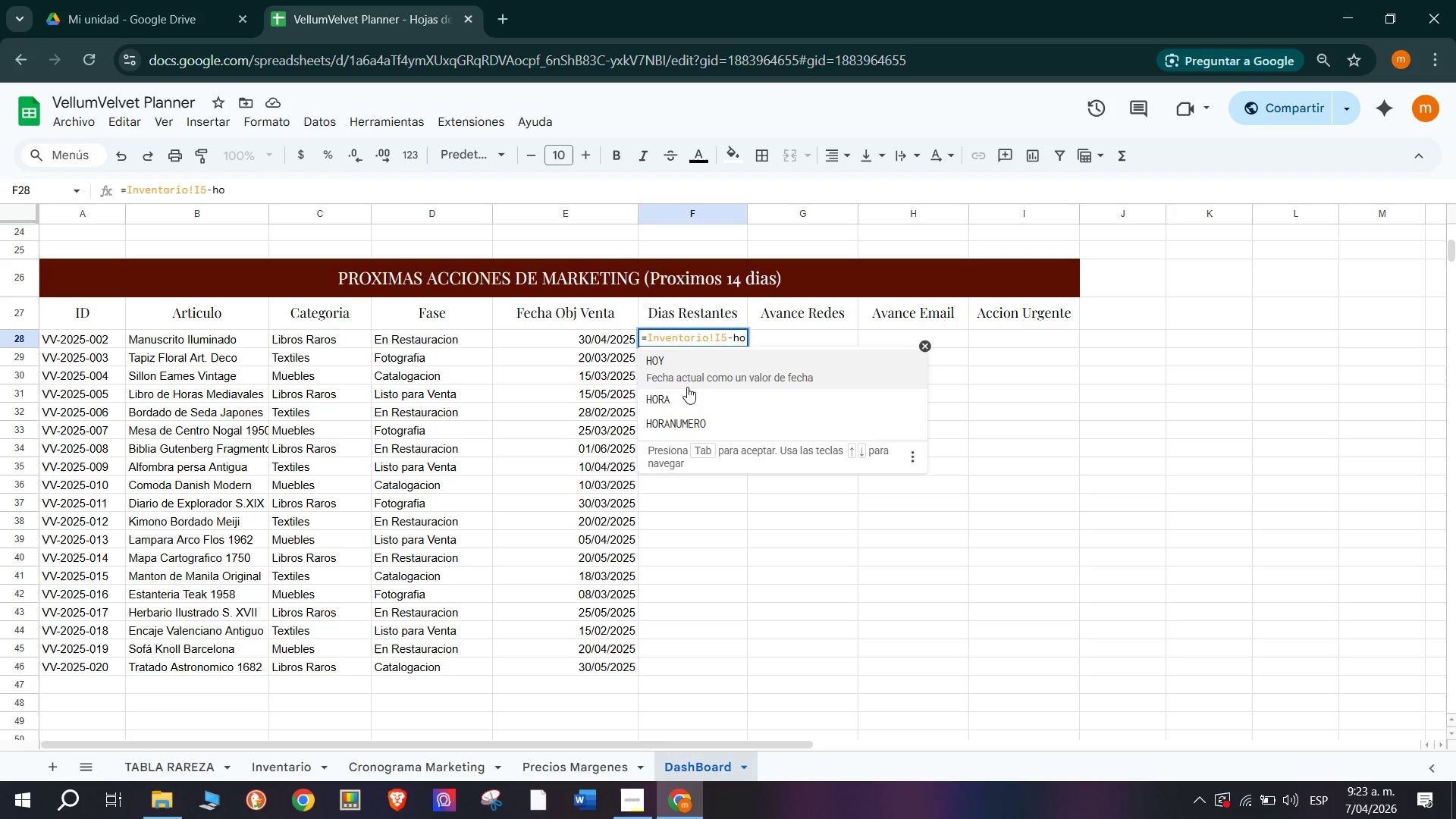 
left_click([692, 378])
 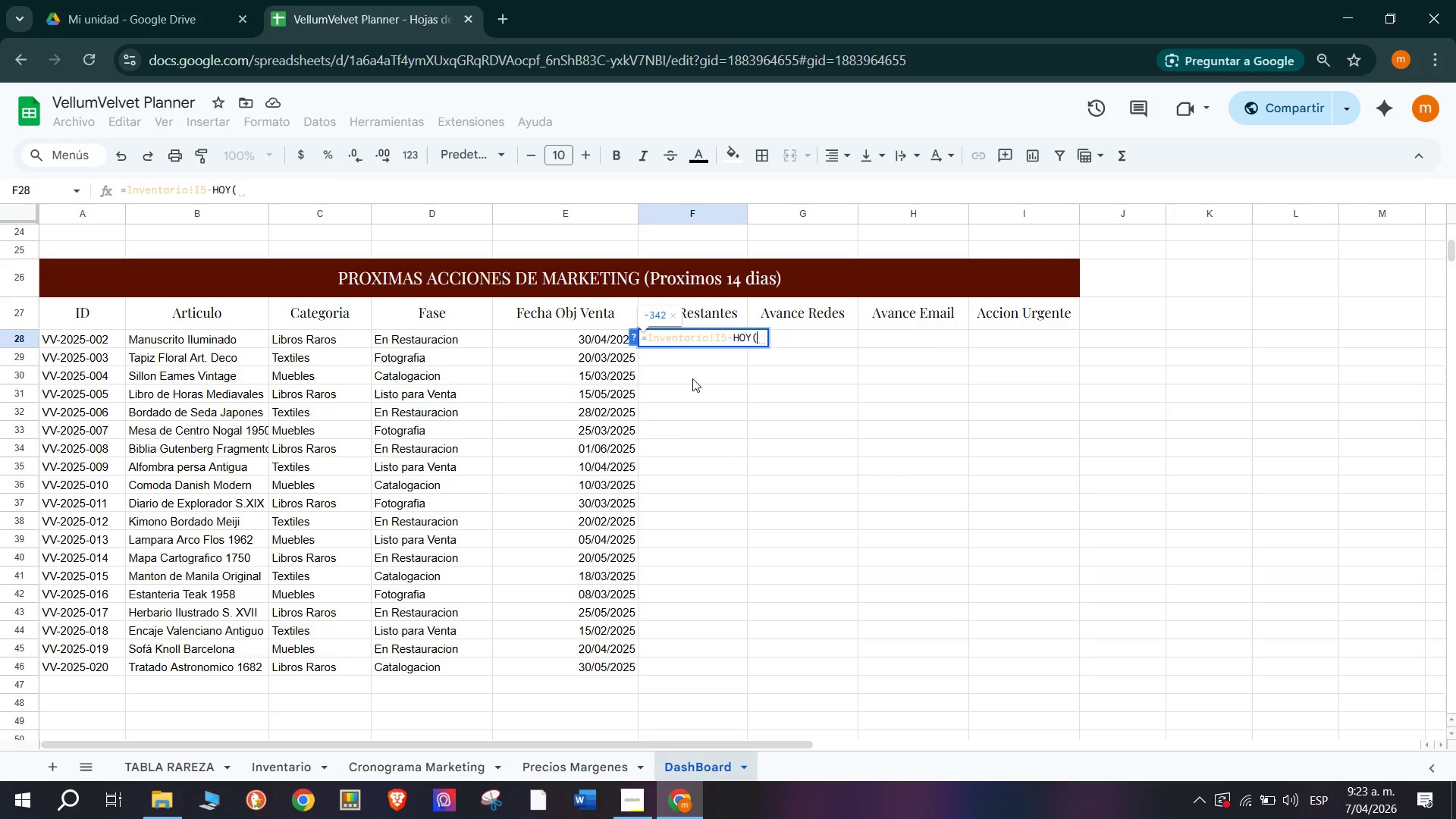 
key(Shift+9)
 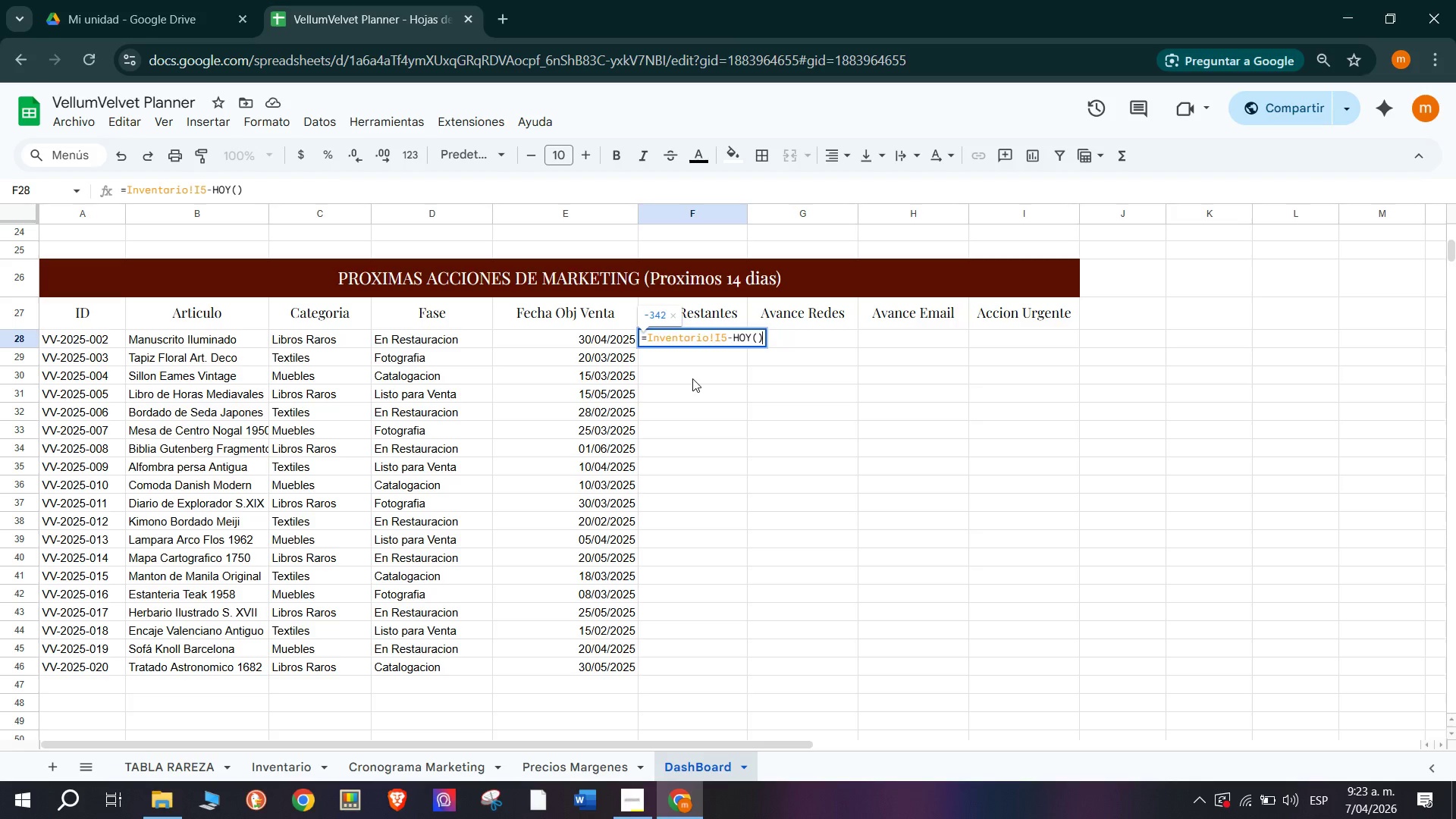 
key(Enter)
 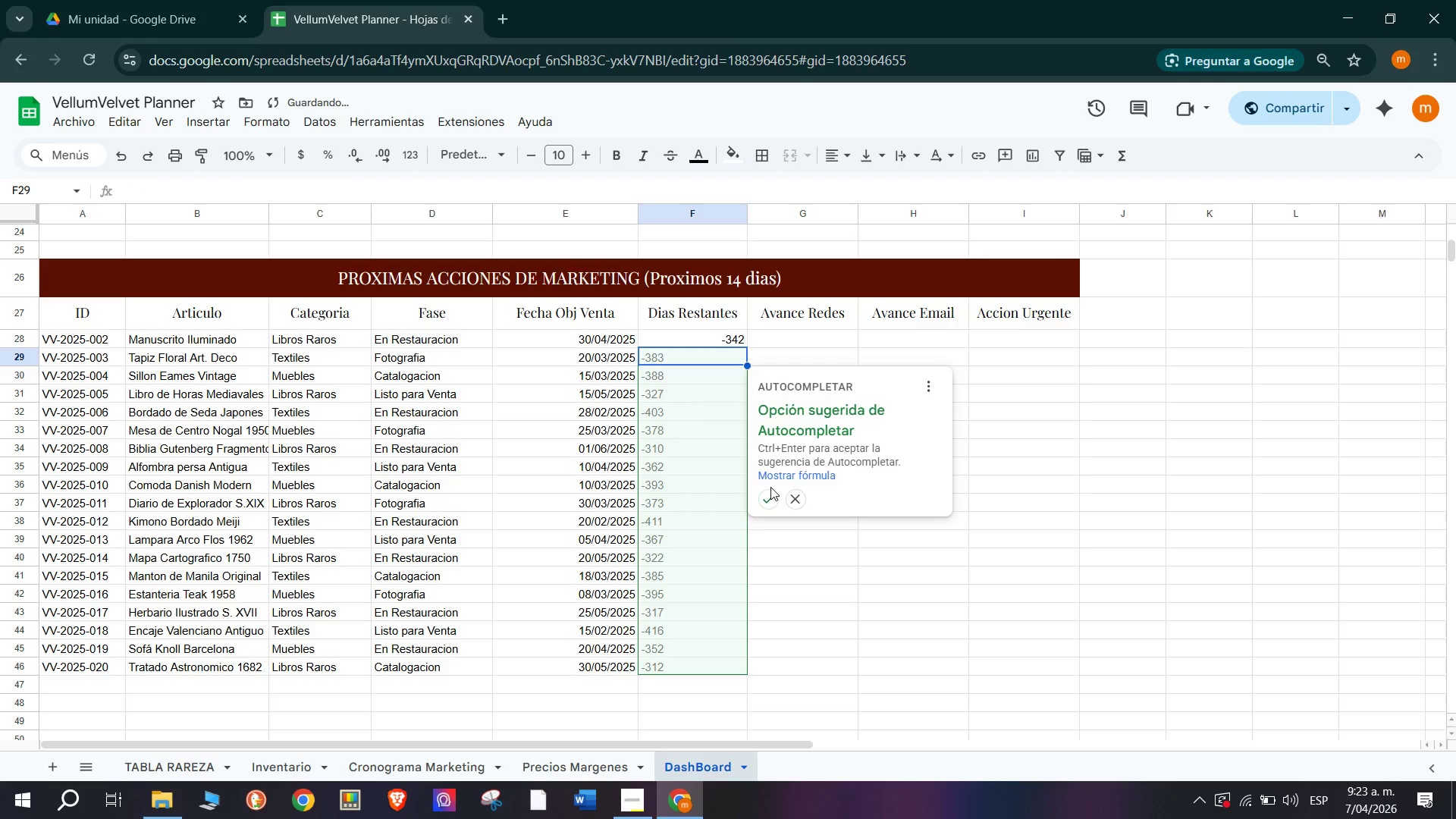 
left_click([769, 494])
 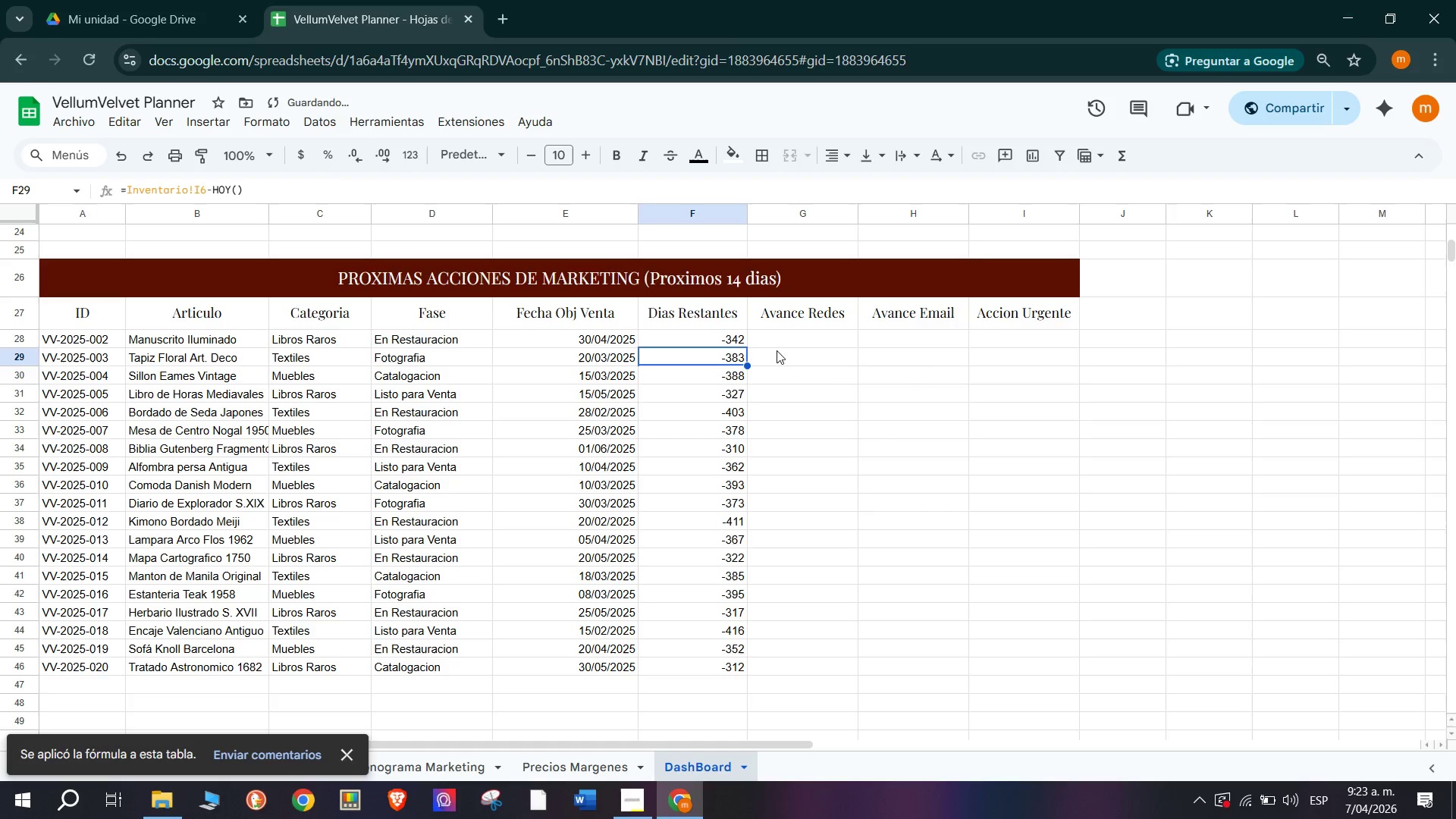 
left_click([780, 342])
 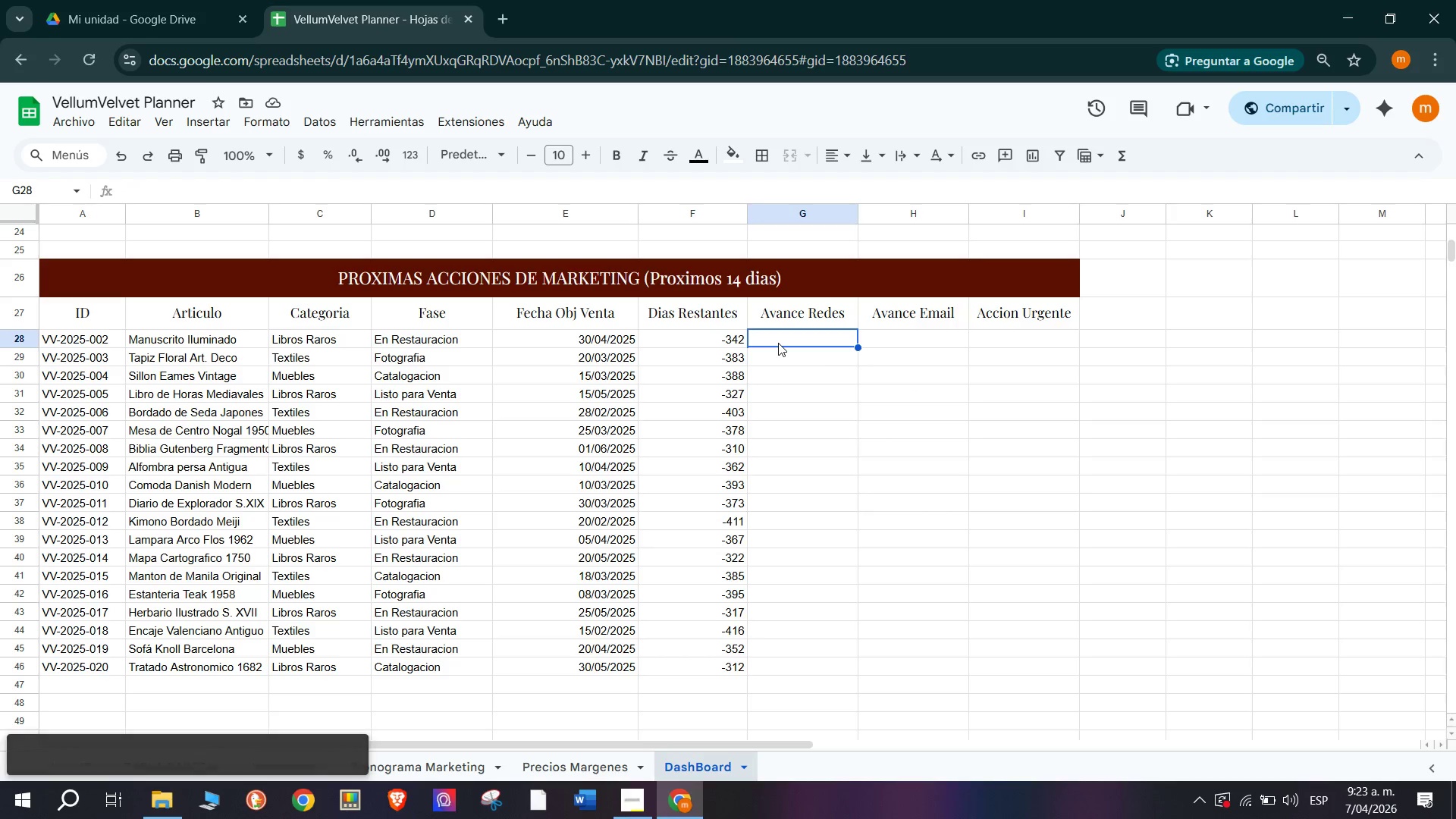 
key(1)
 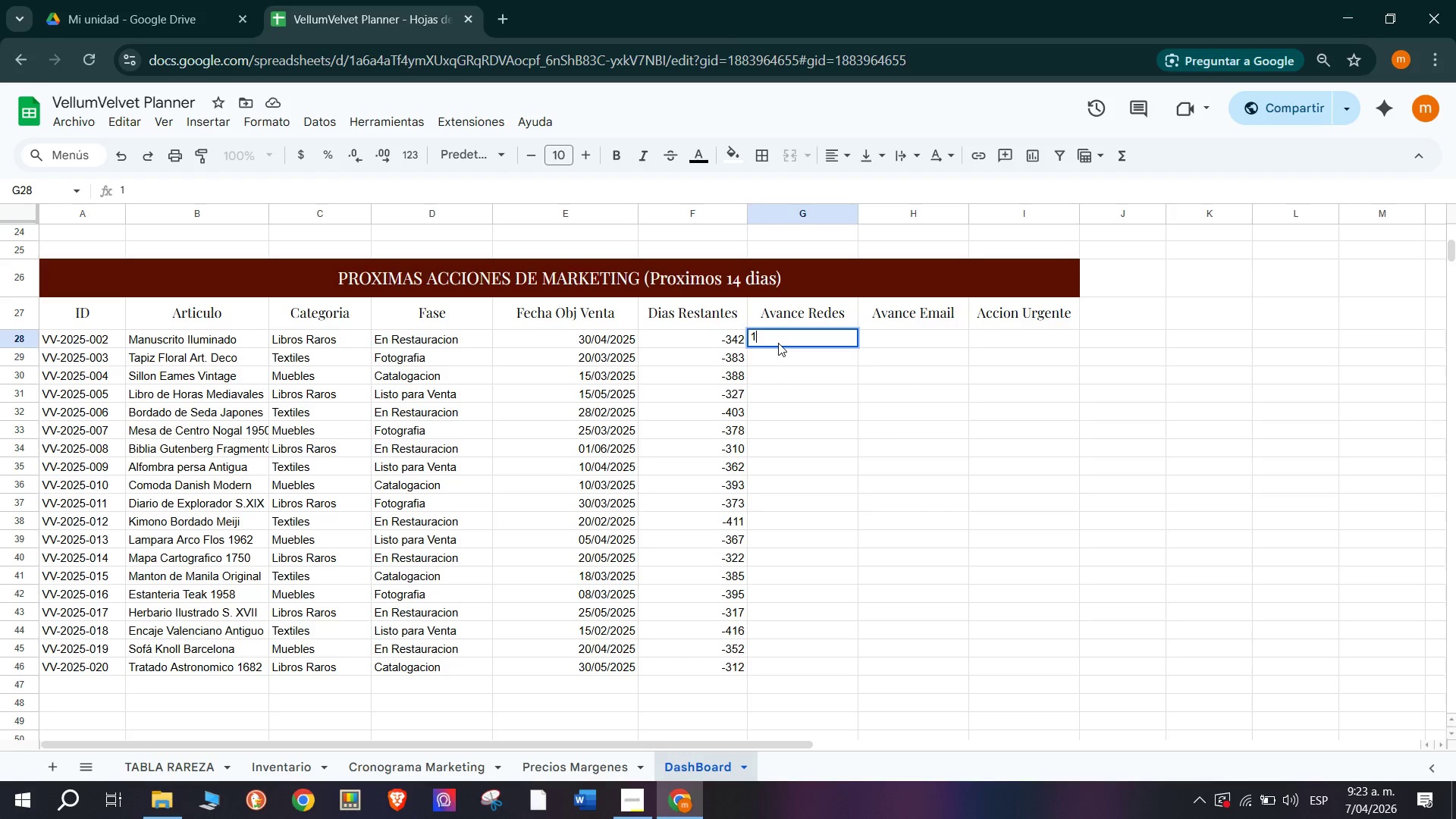 
key(Backspace)
 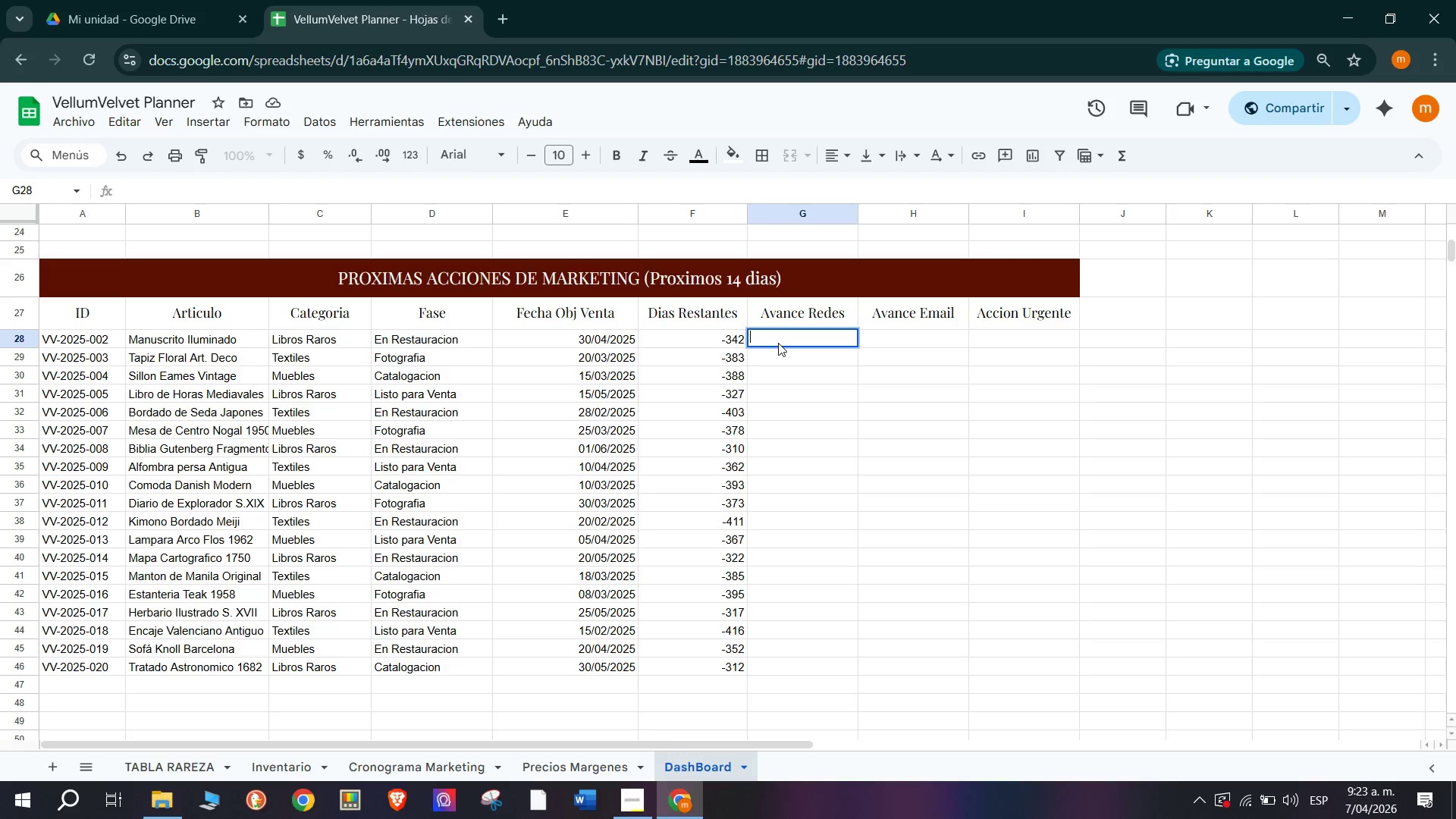 
hold_key(key=ShiftRight, duration=1.5)
 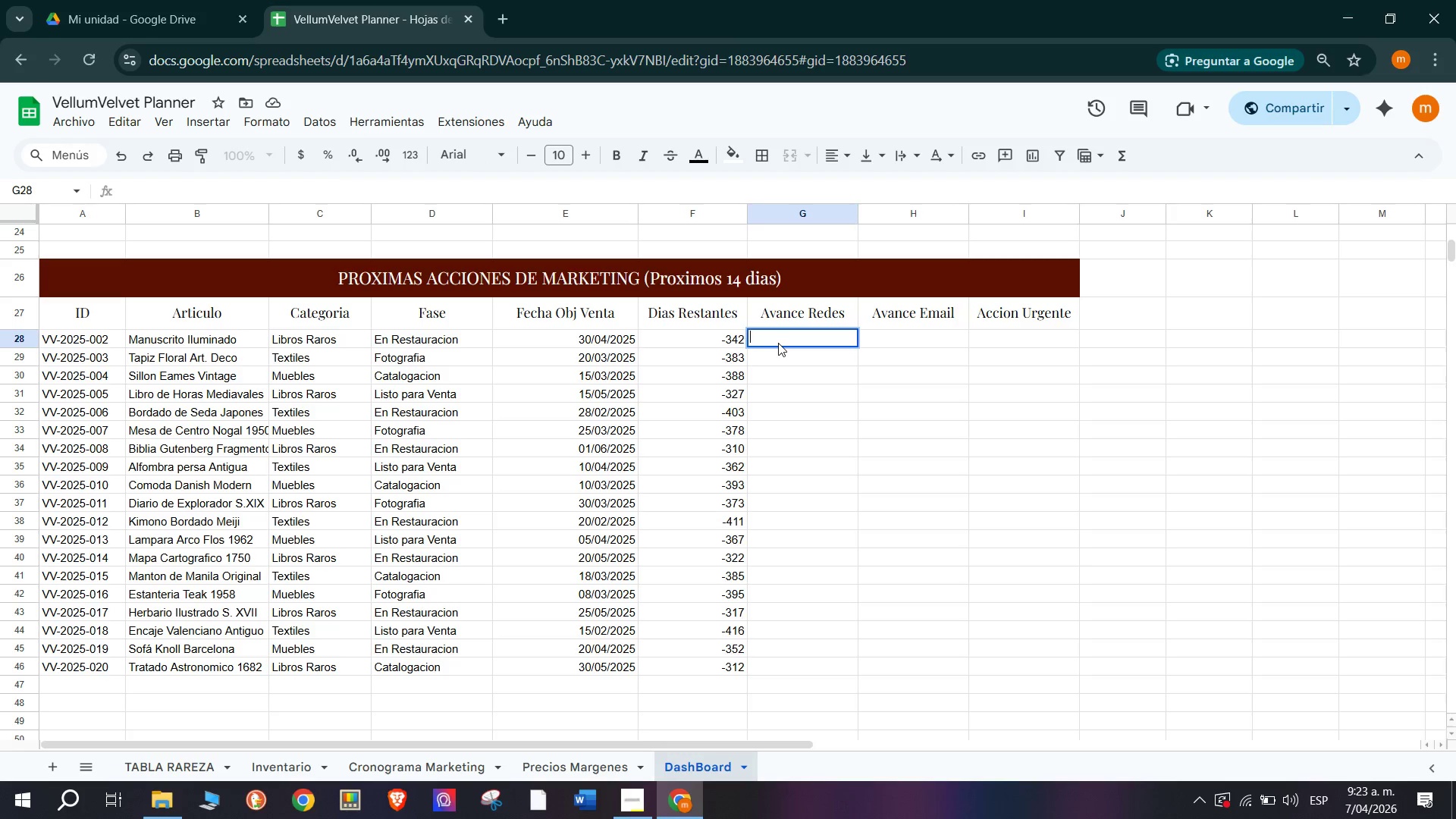 
key(Shift+0)
 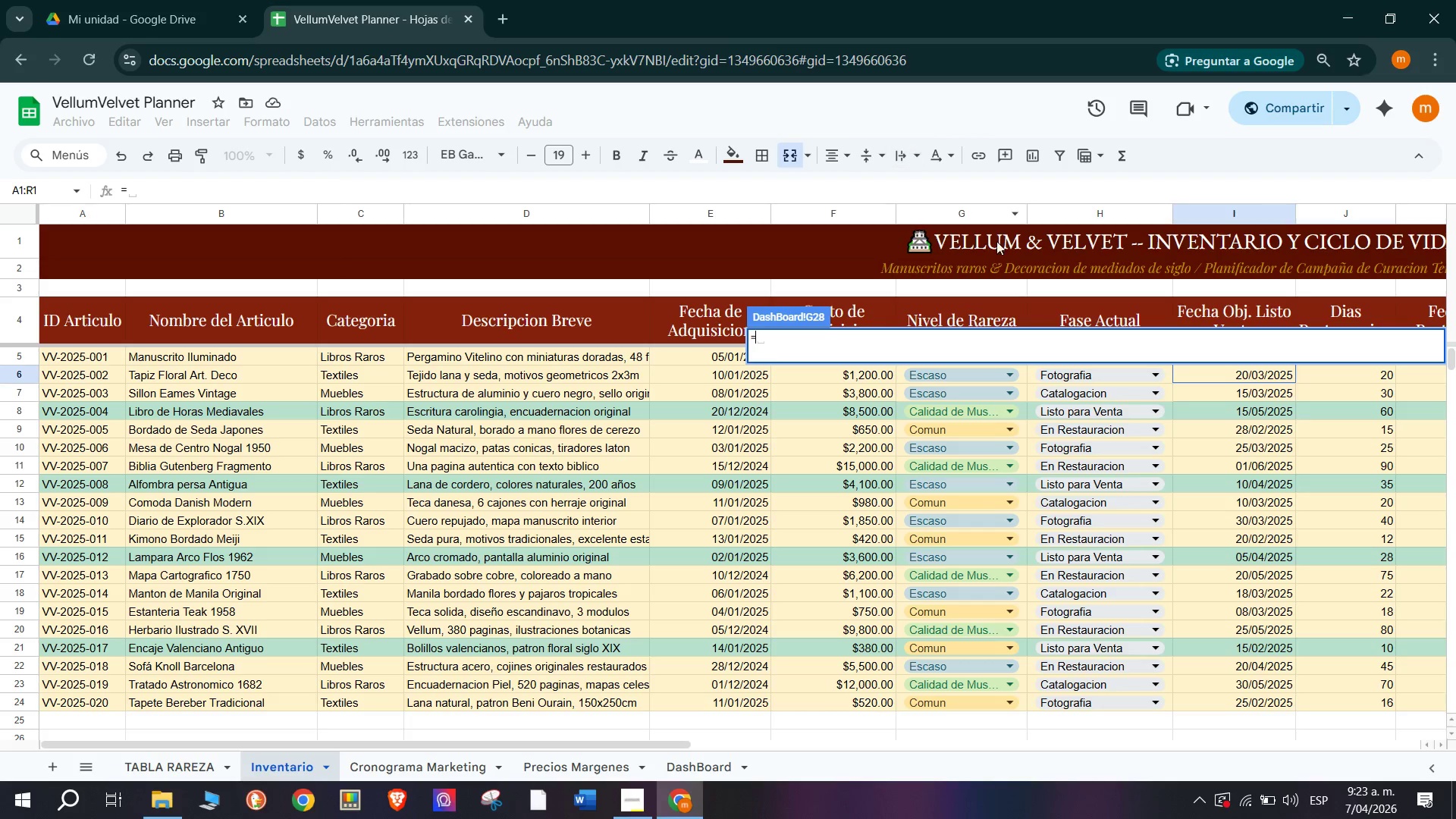 
wait(7.53)
 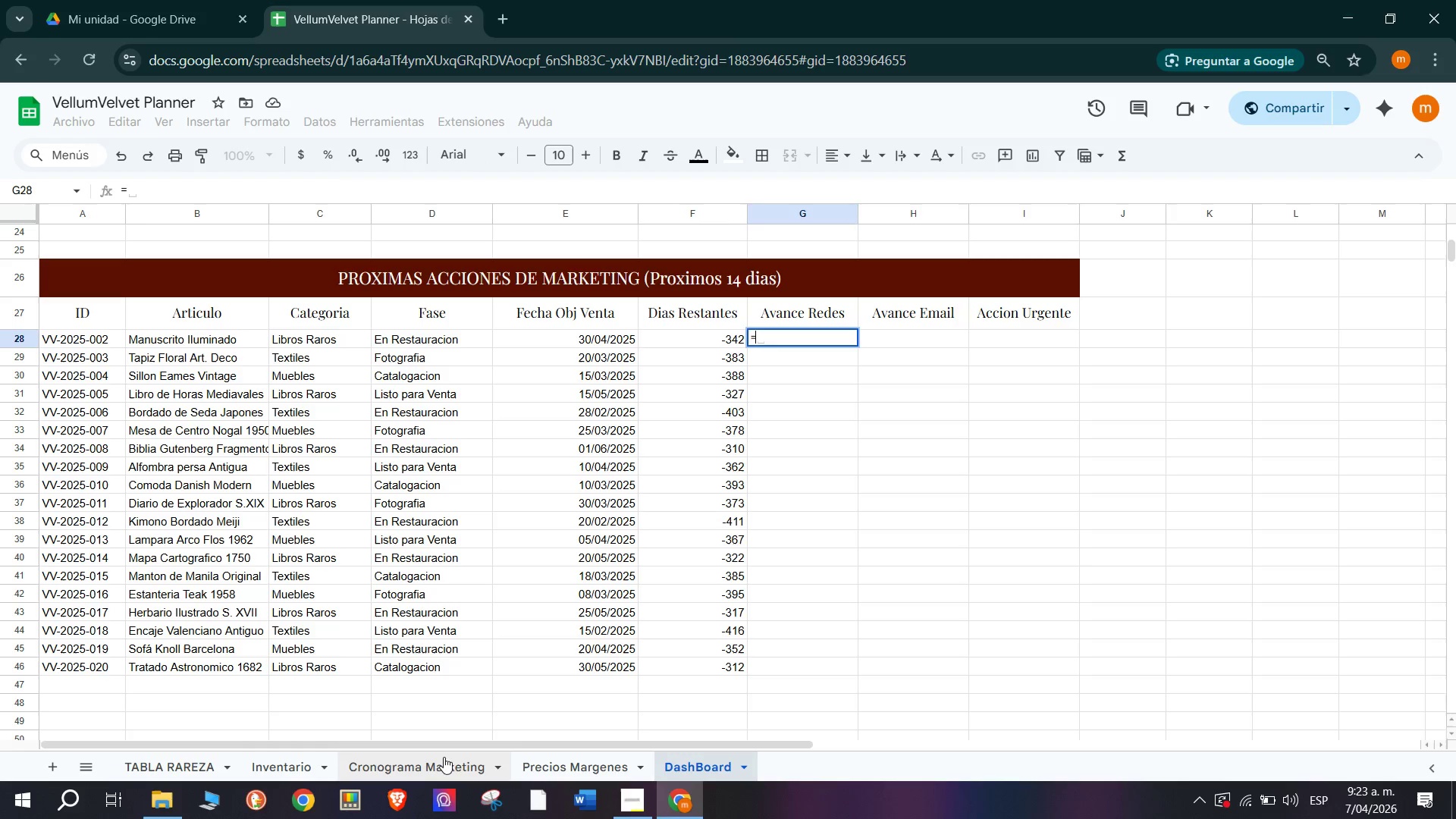 
left_click_drag(start_coordinate=[632, 743], to_coordinate=[975, 761])
 